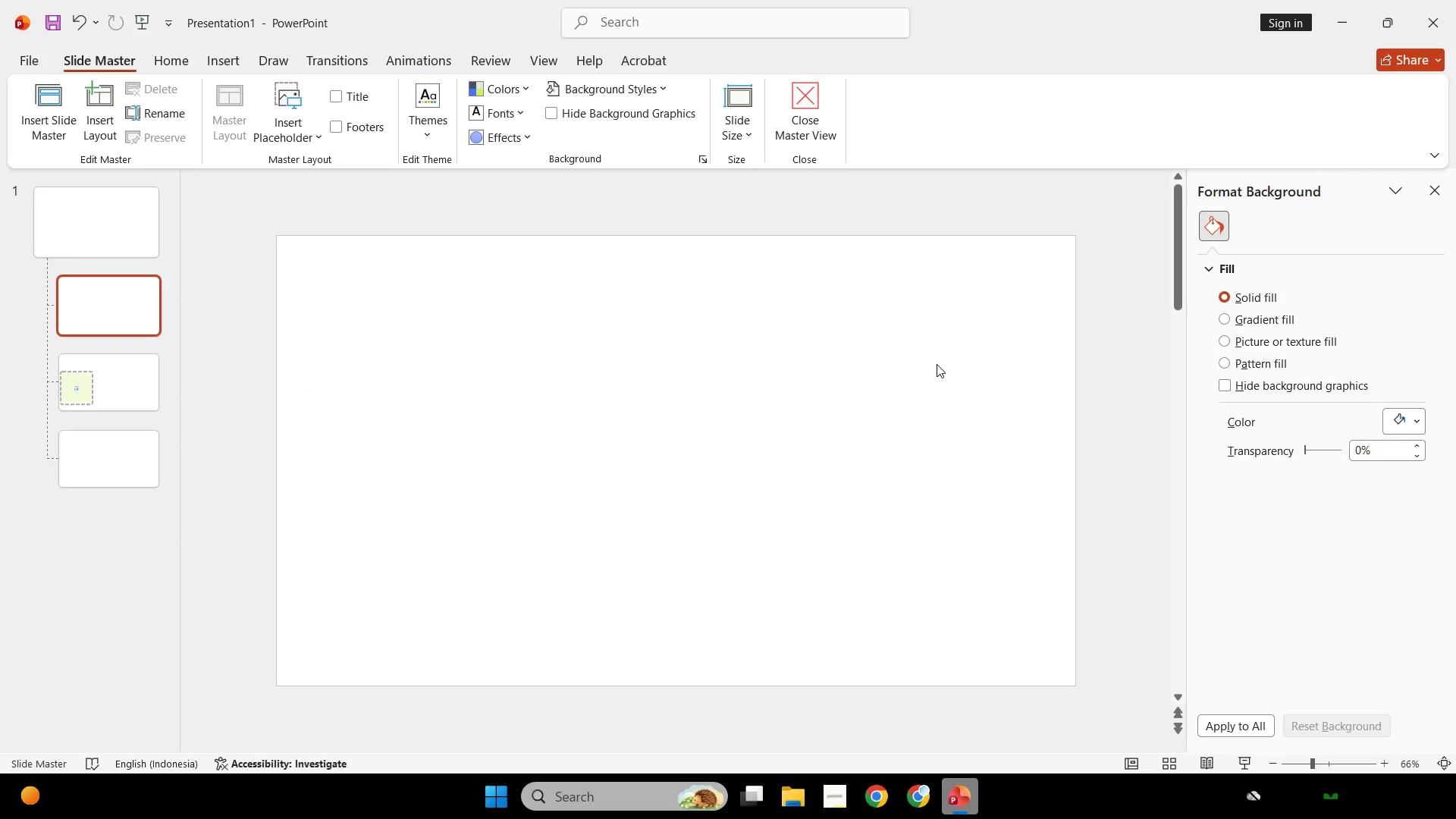 
left_click([822, 131])
 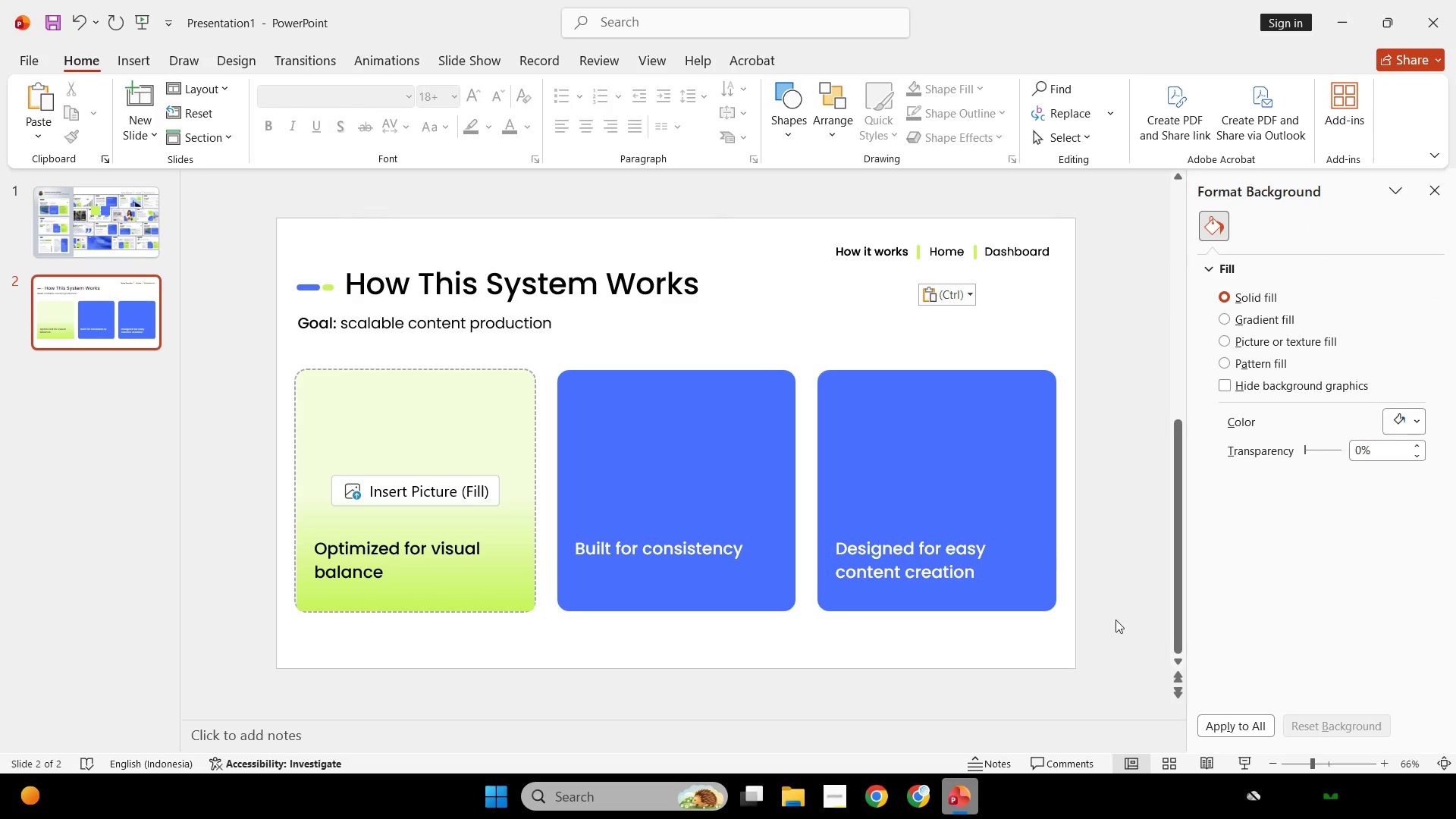 
left_click([1238, 761])
 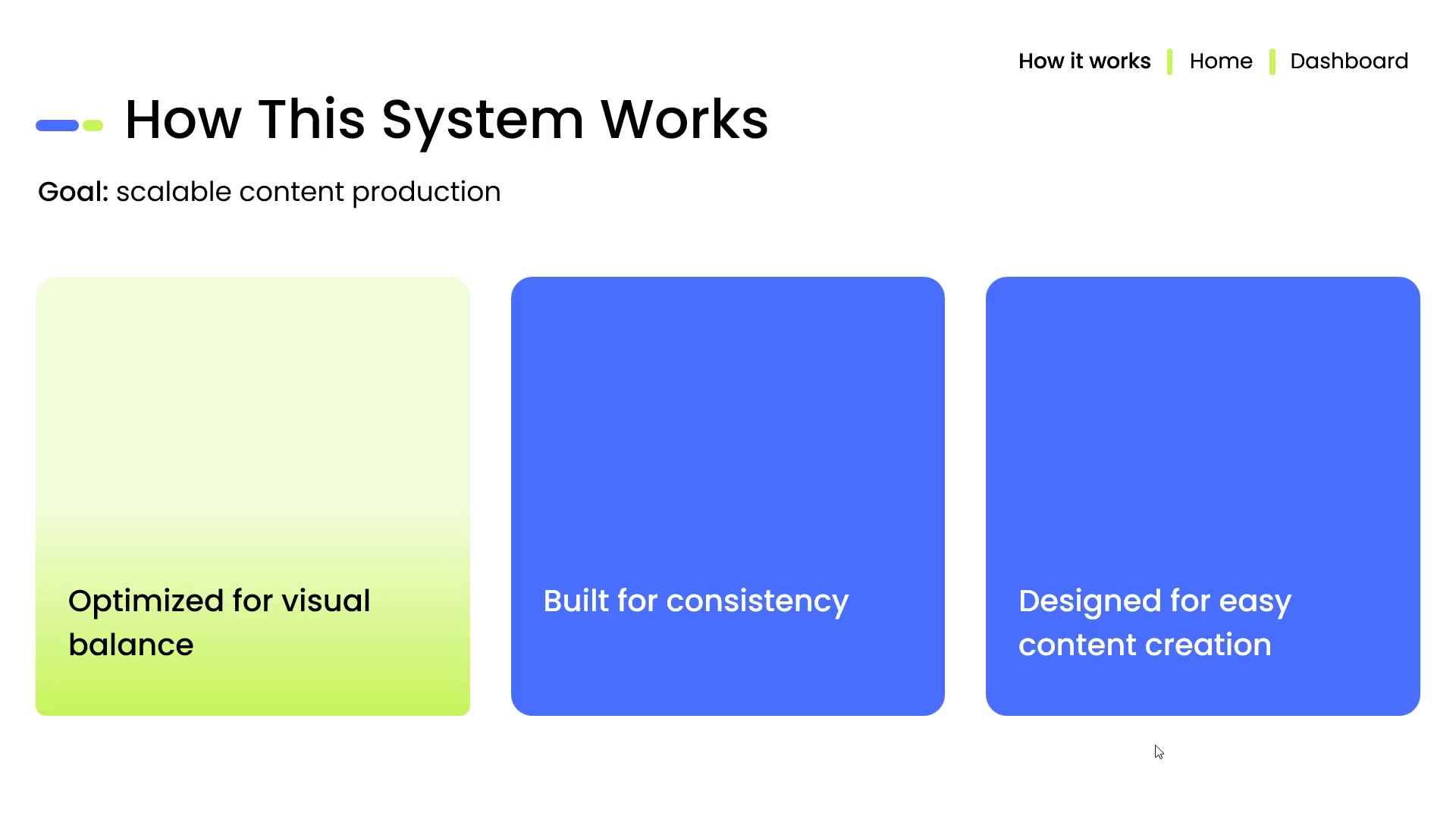 
key(Escape)
 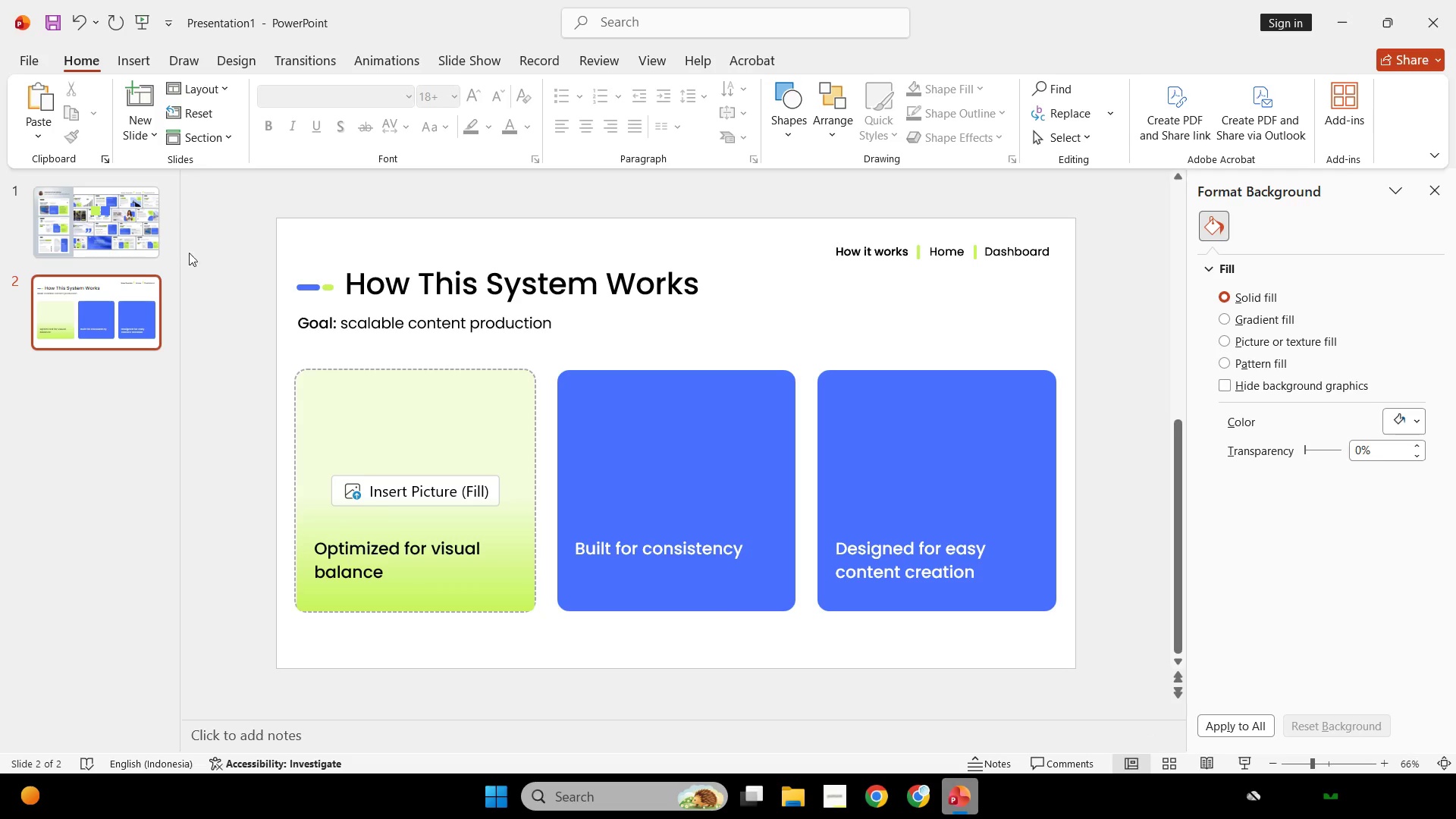 
left_click([155, 231])
 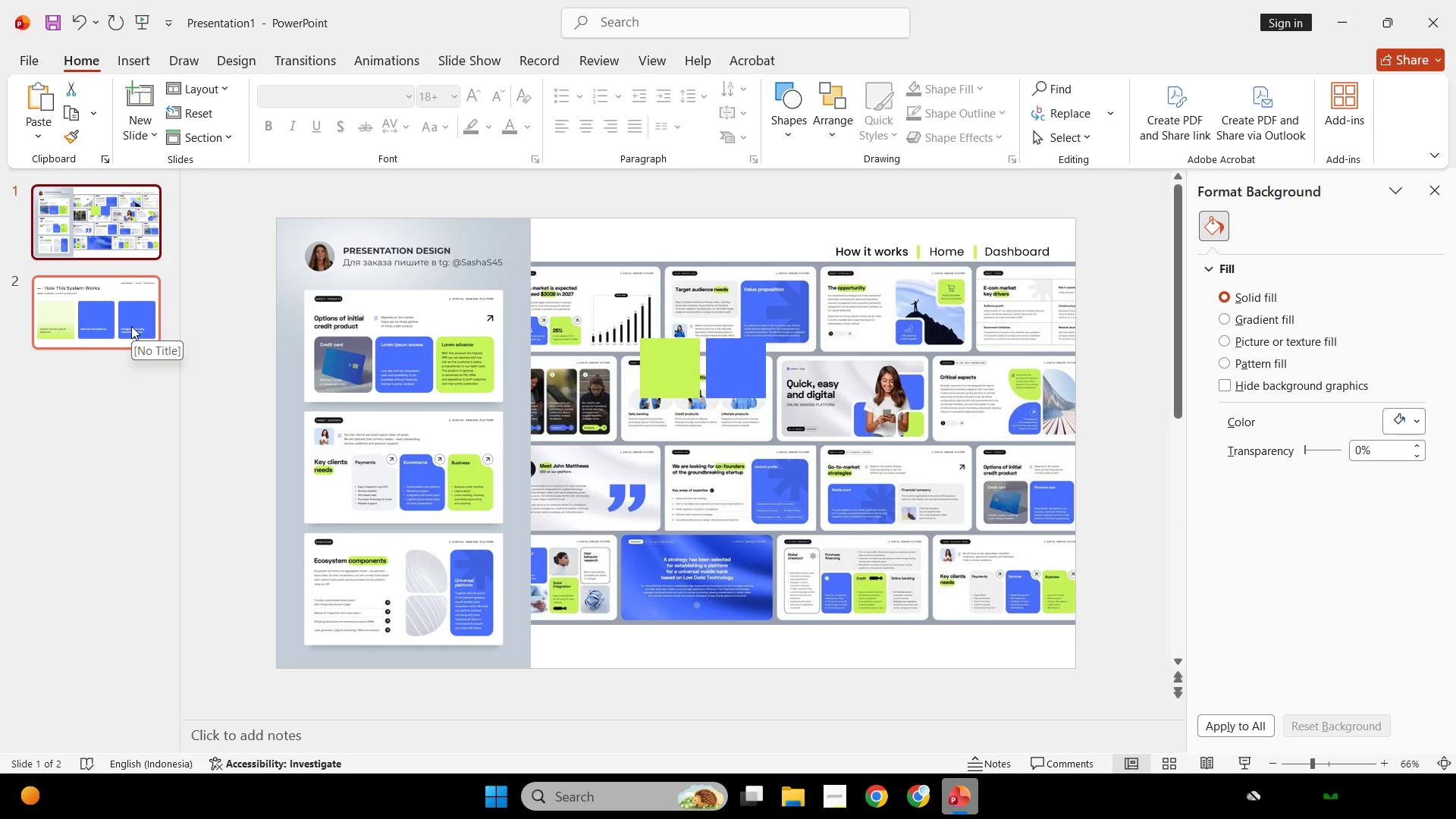 
left_click([131, 326])
 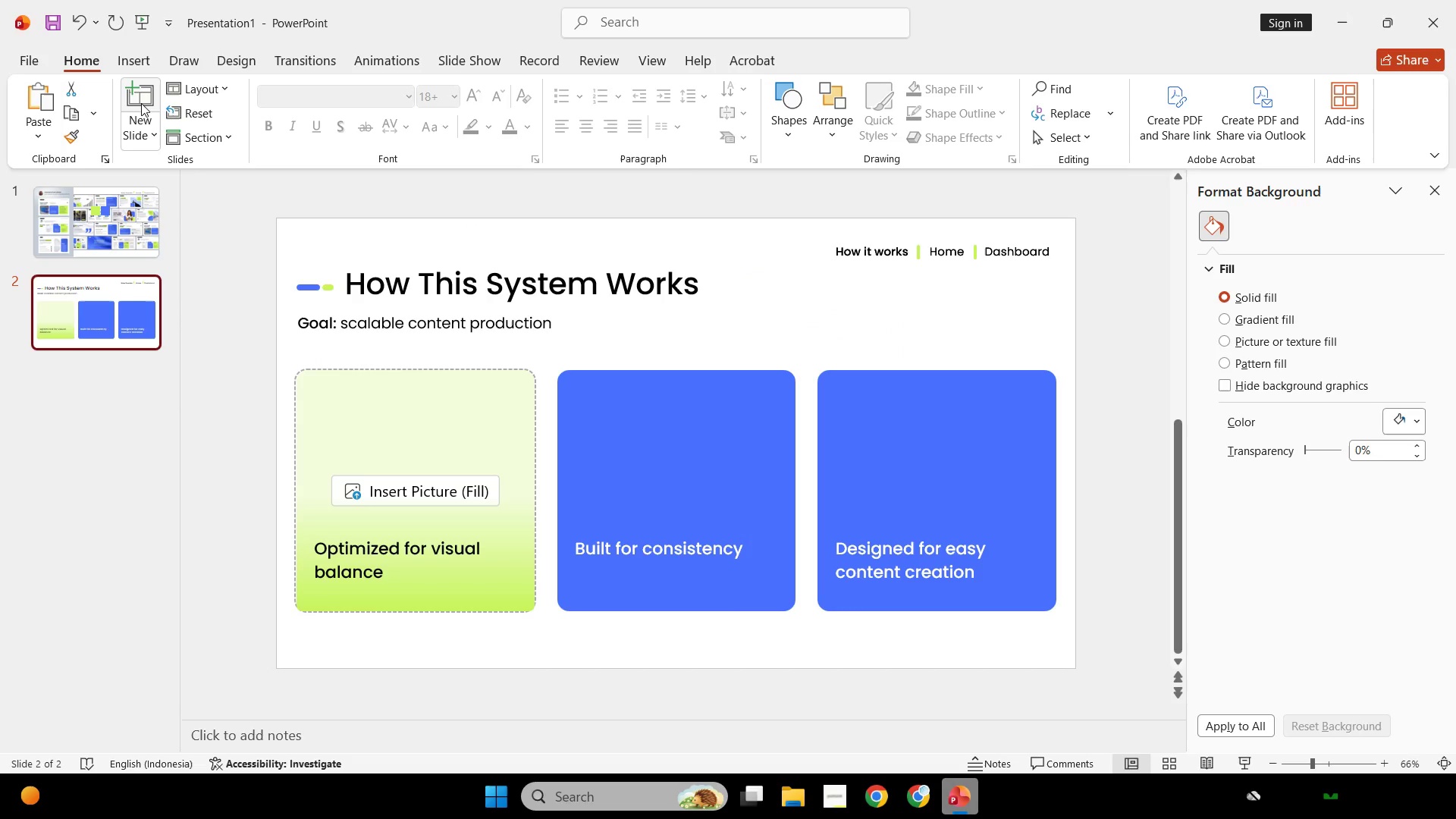 
left_click([141, 103])
 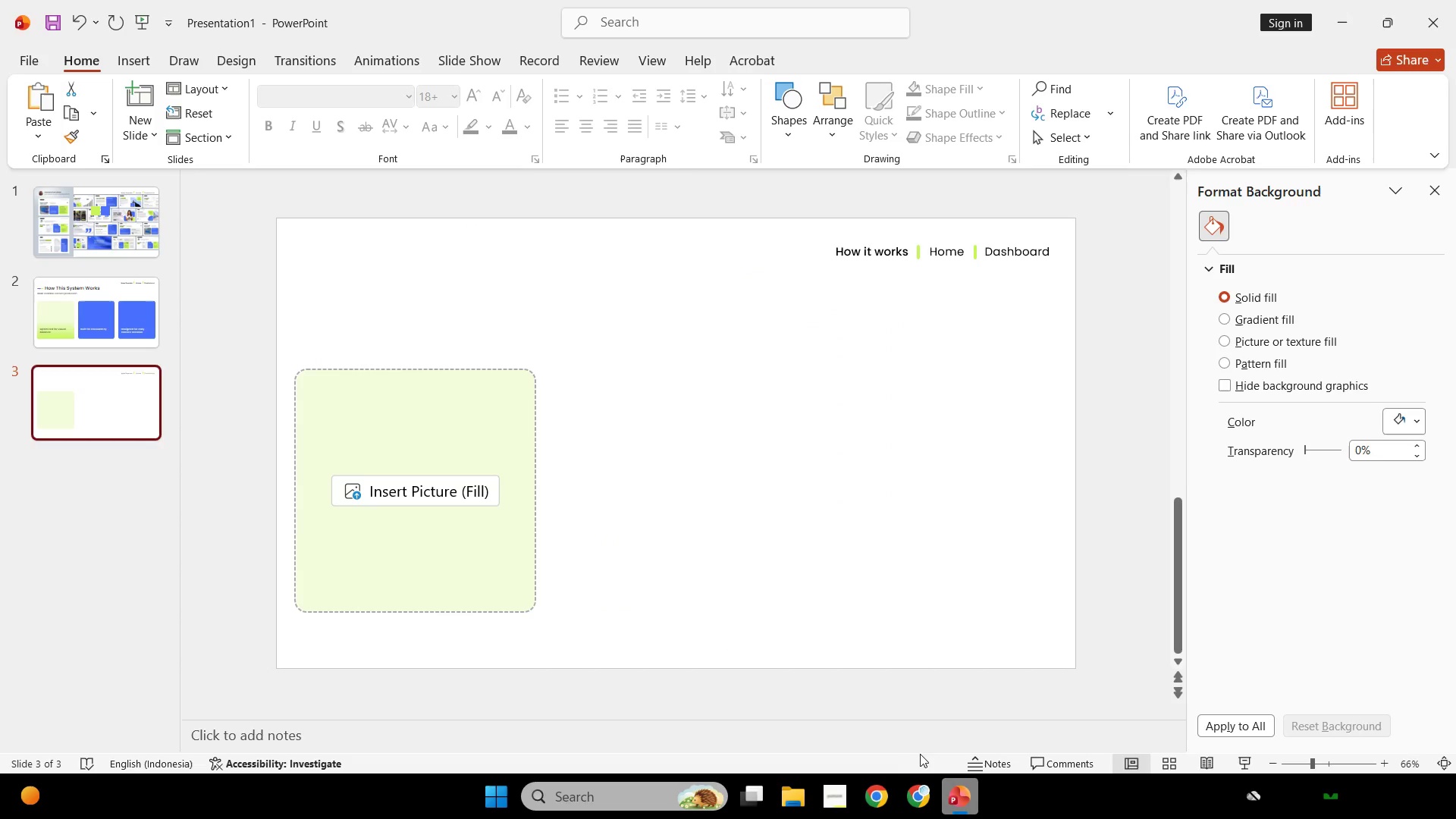 
mouse_move([912, 782])
 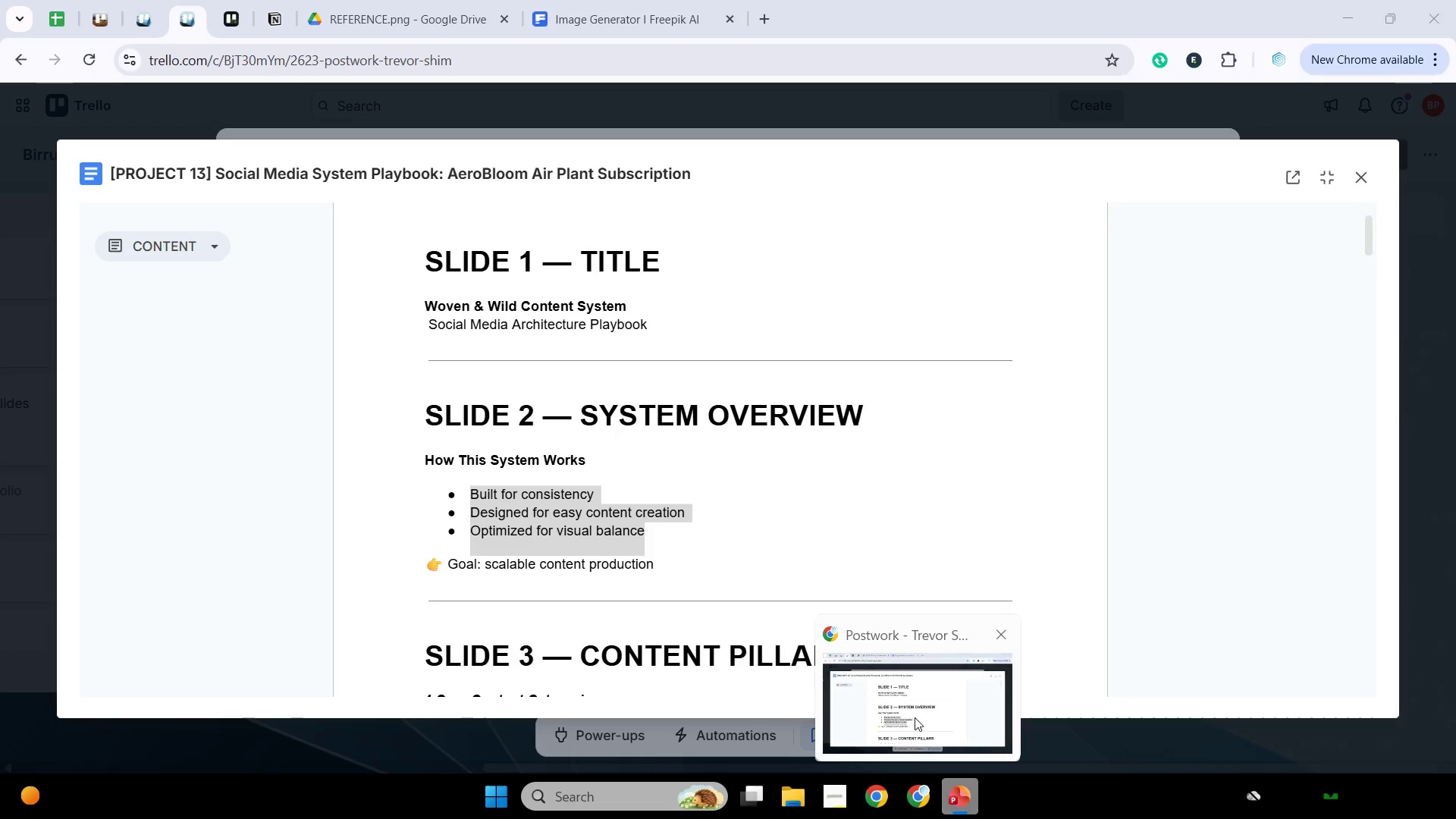 
left_click([915, 717])
 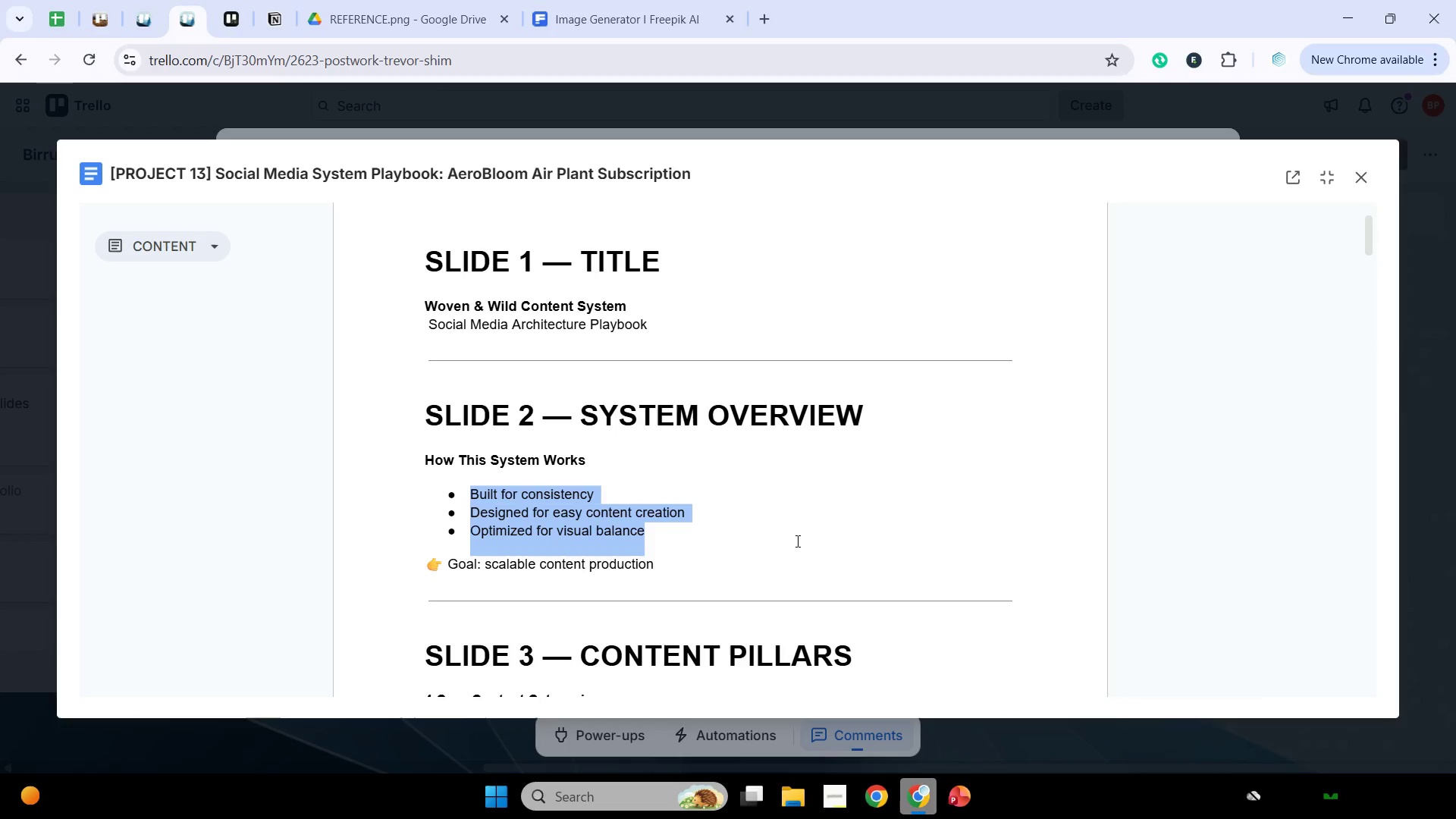 
scroll: coordinate [796, 541], scroll_direction: none, amount: 0.0
 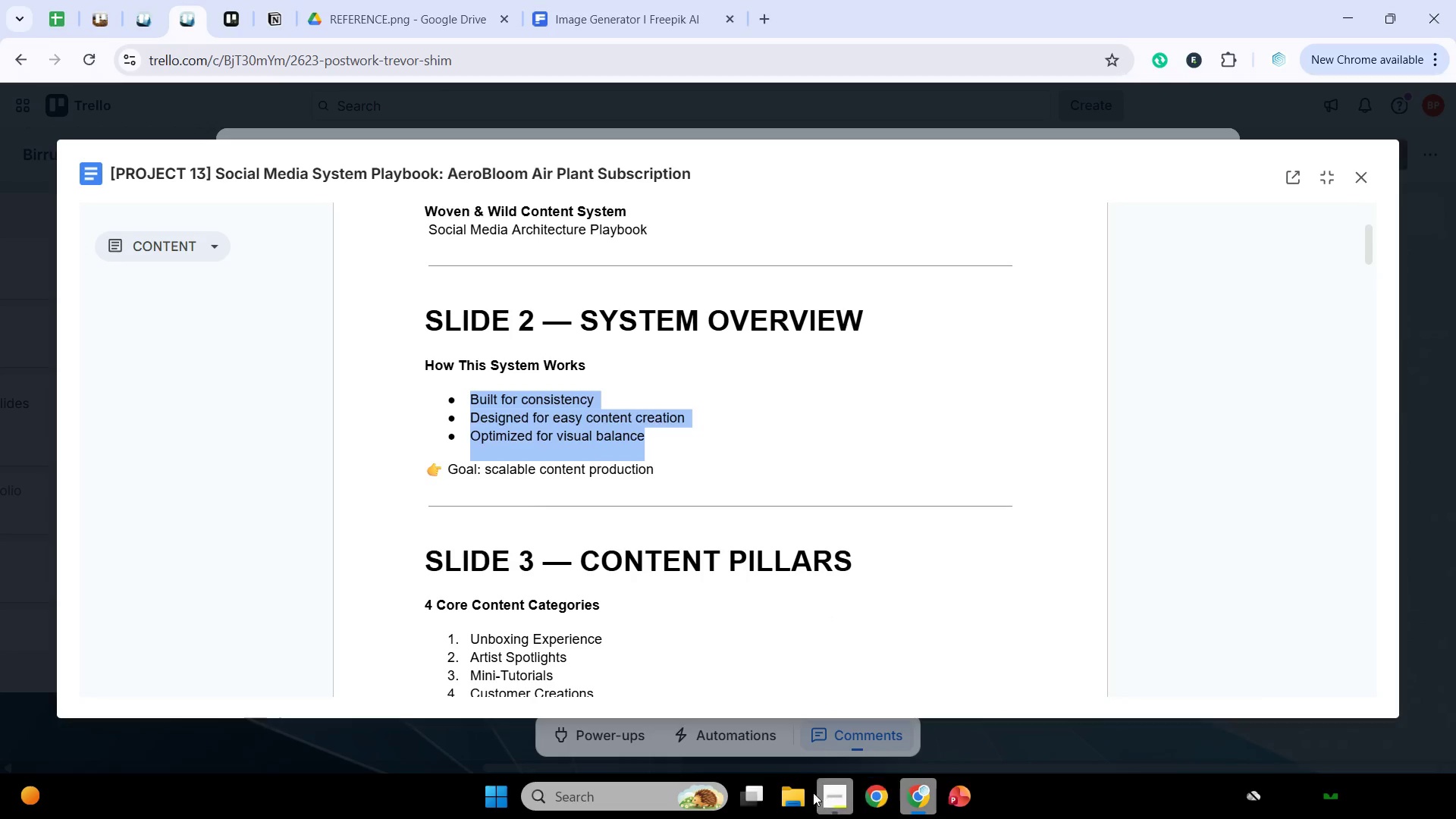 
wait(5.16)
 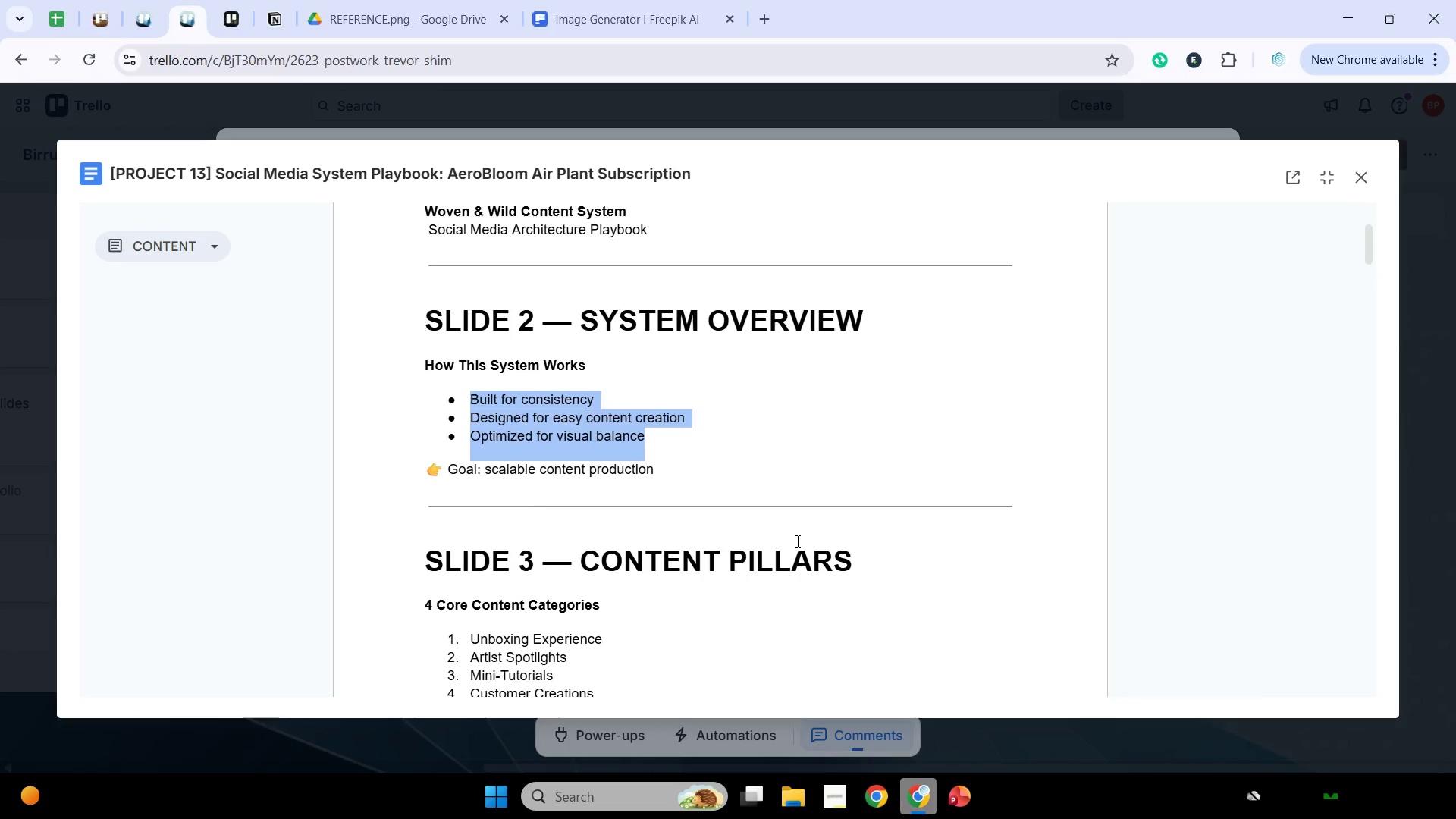 
scroll: coordinate [671, 528], scroll_direction: down, amount: 1.0
 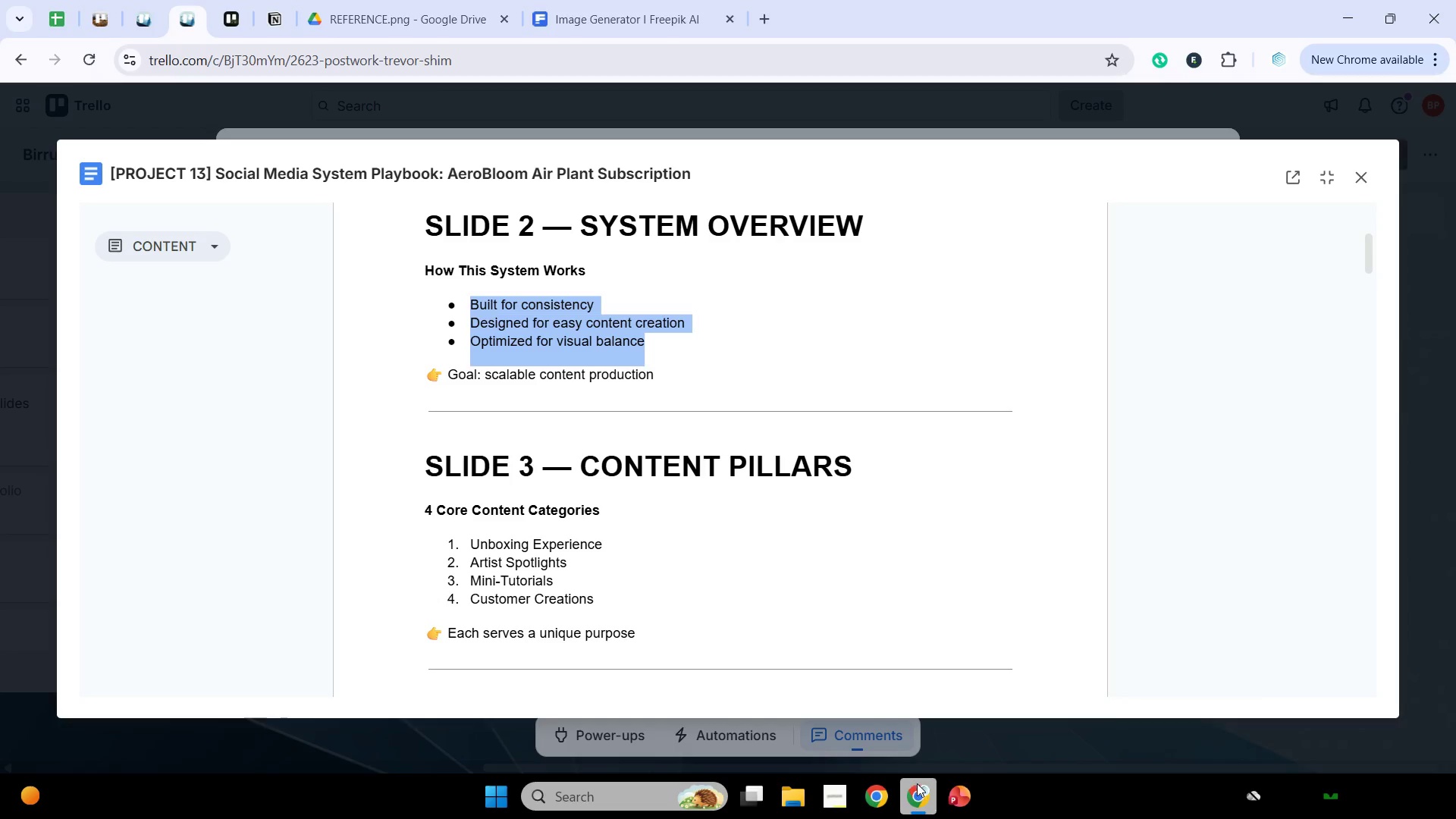 
left_click([927, 806])
 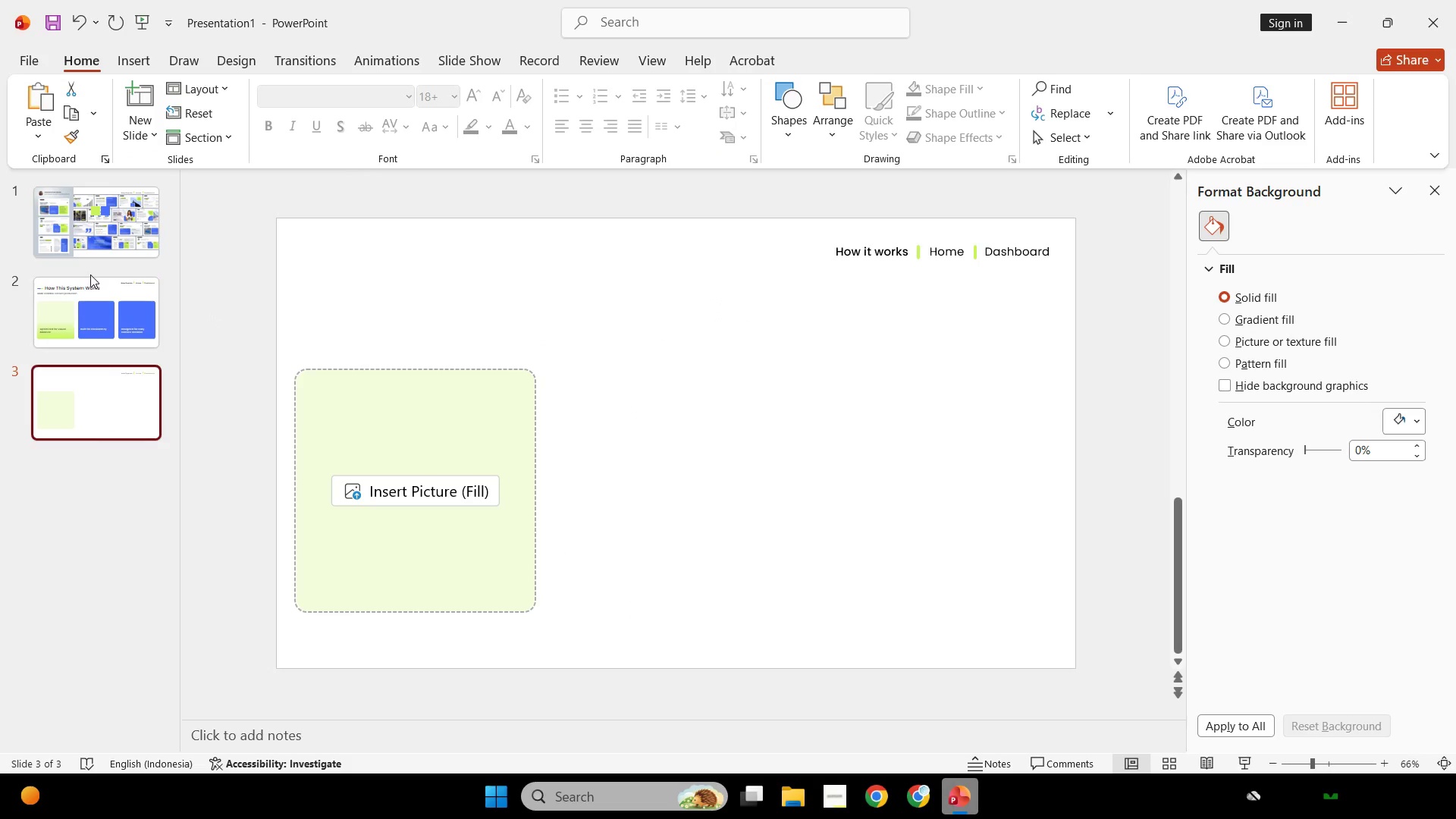 
left_click([94, 297])
 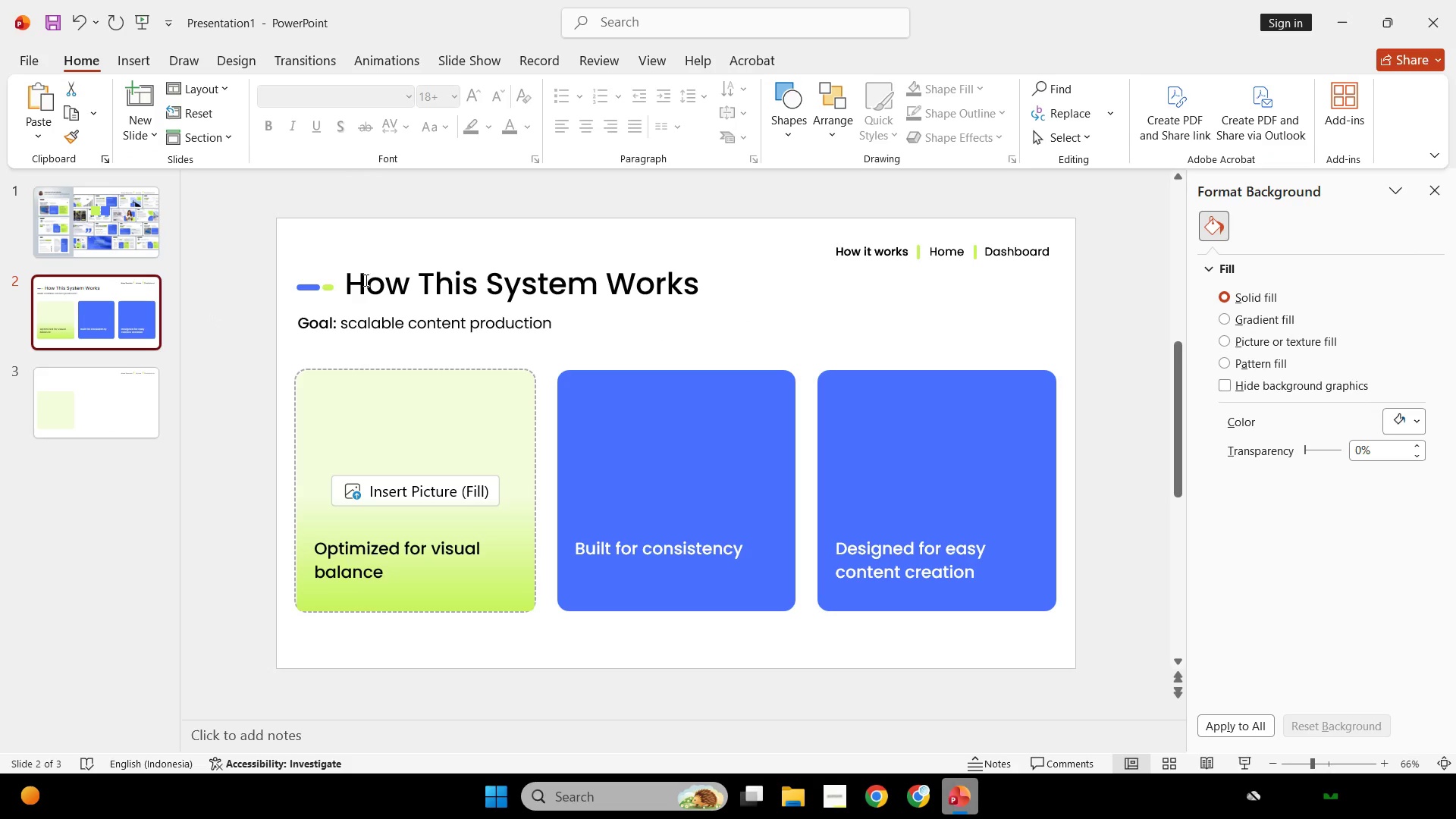 
hold_key(key=ShiftLeft, duration=2.97)
triple_click([317, 293])
 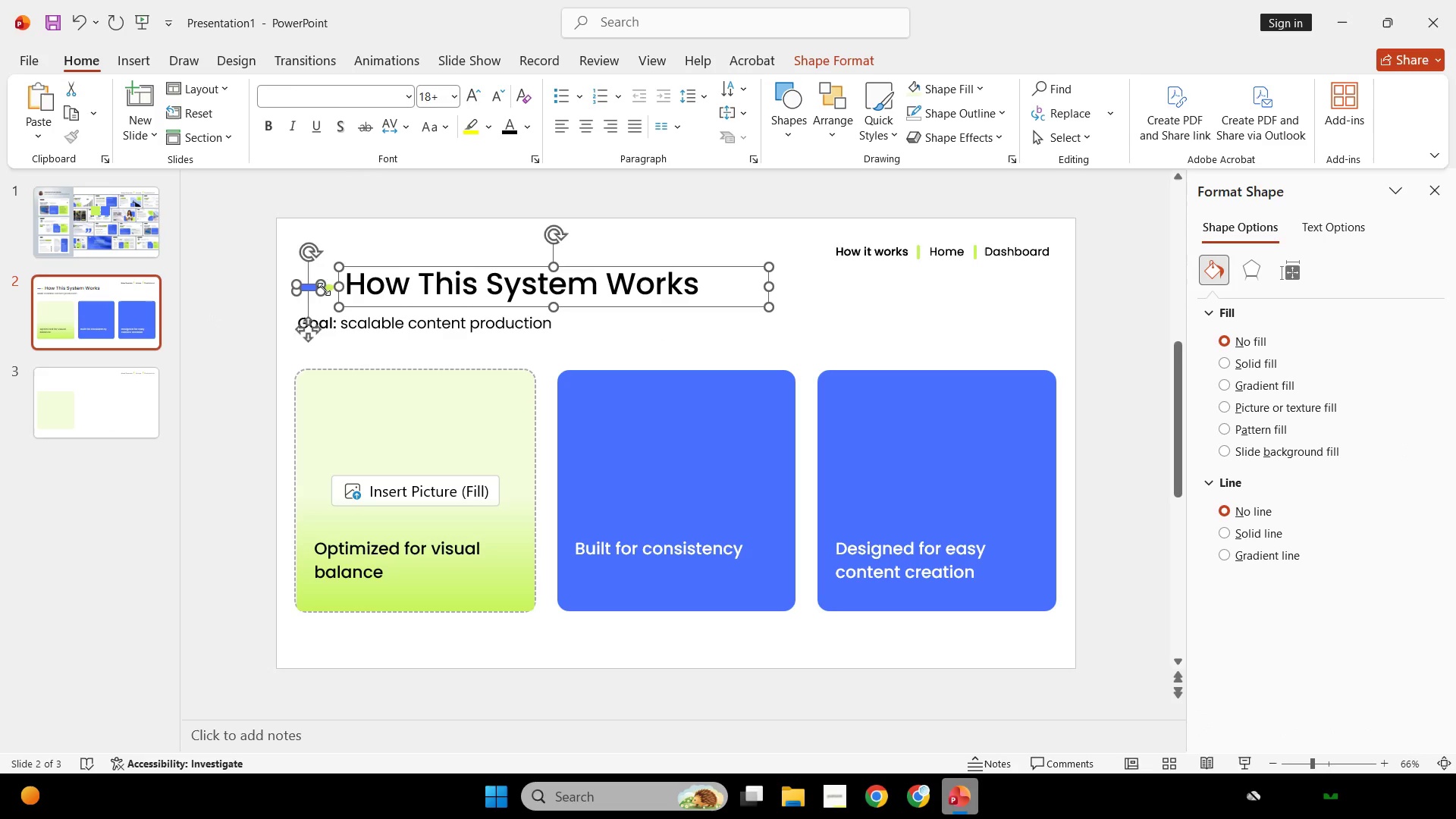 
triple_click([324, 289])
 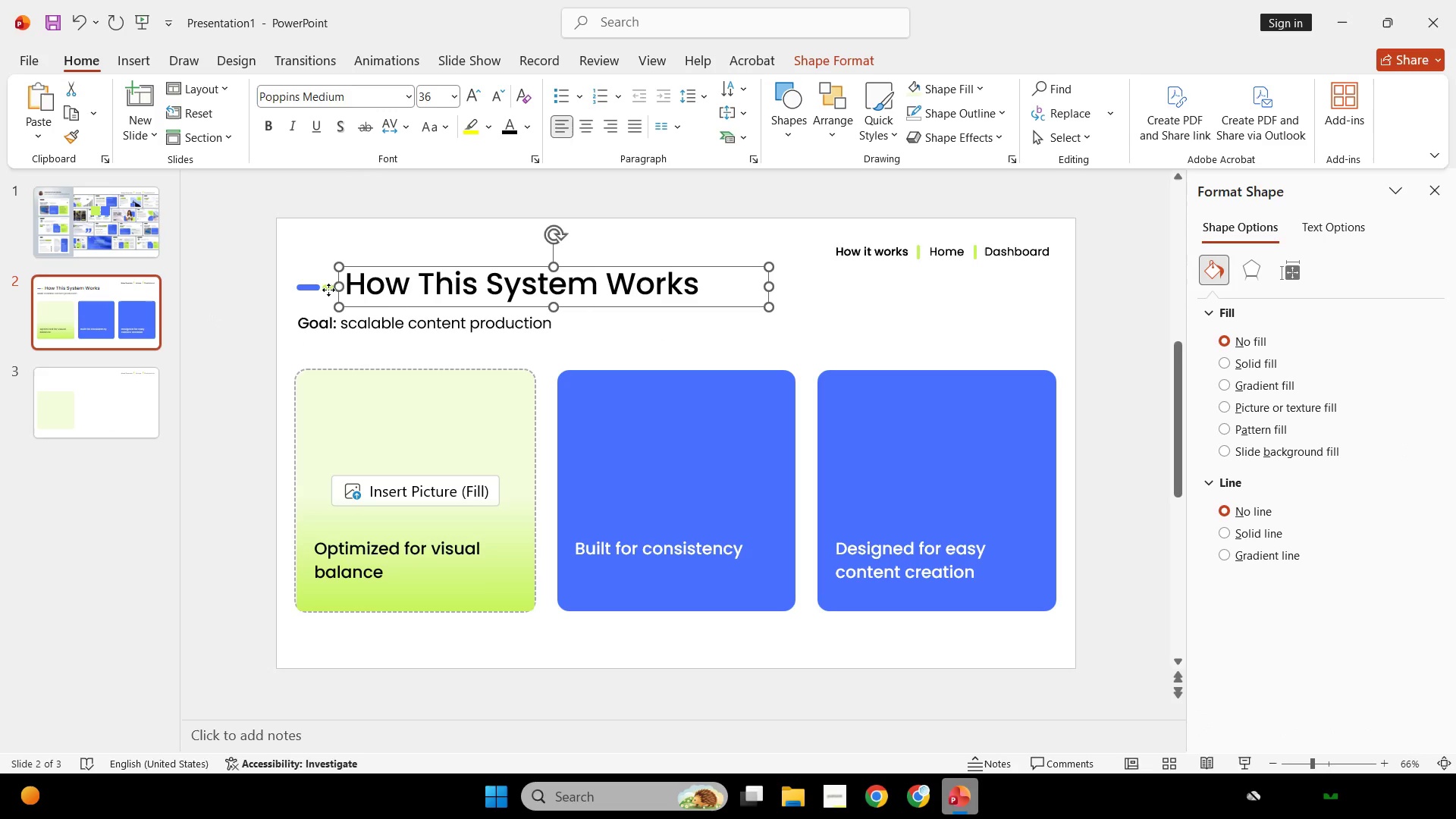 
triple_click([328, 290])
 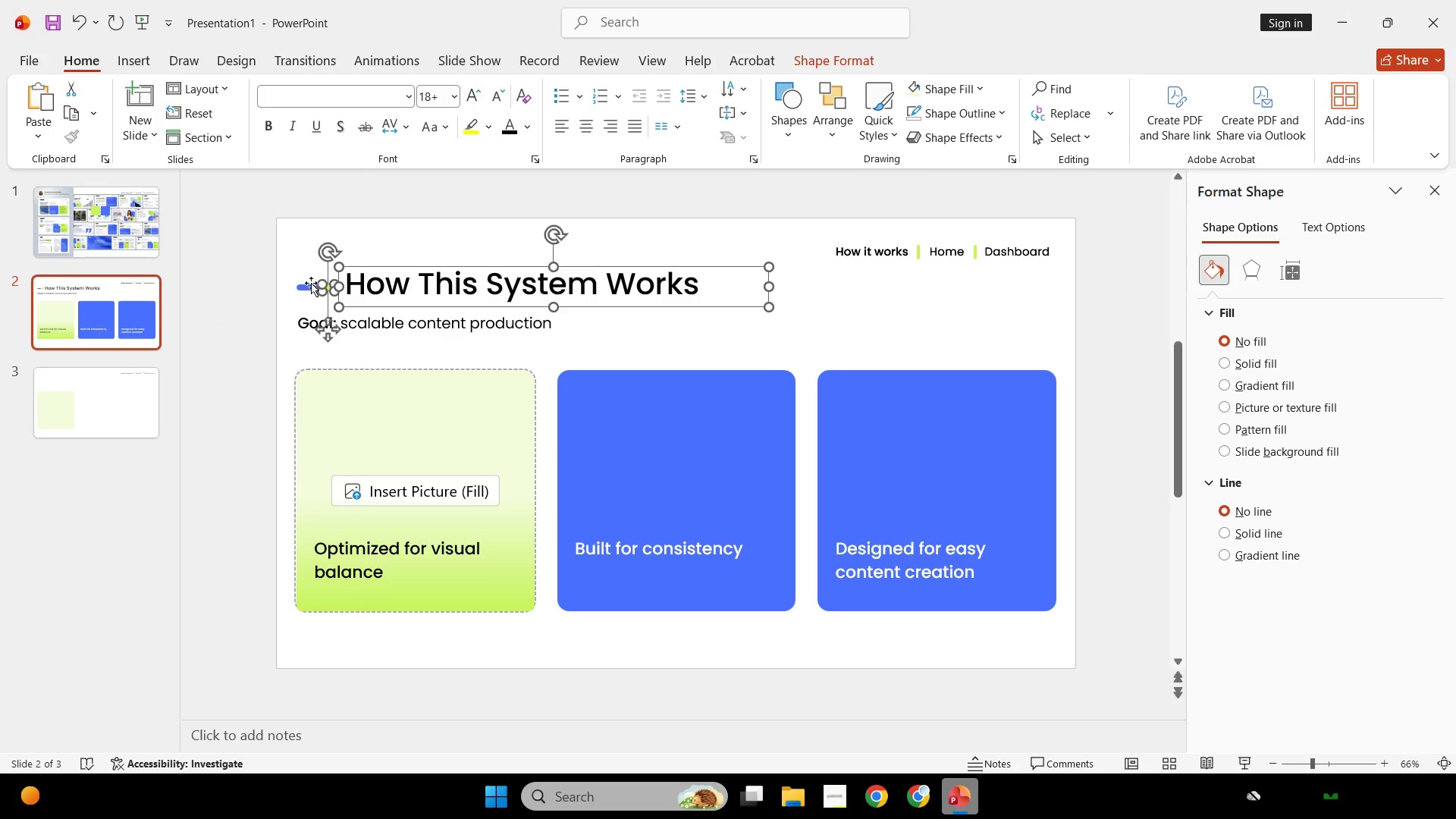 
triple_click([311, 283])
 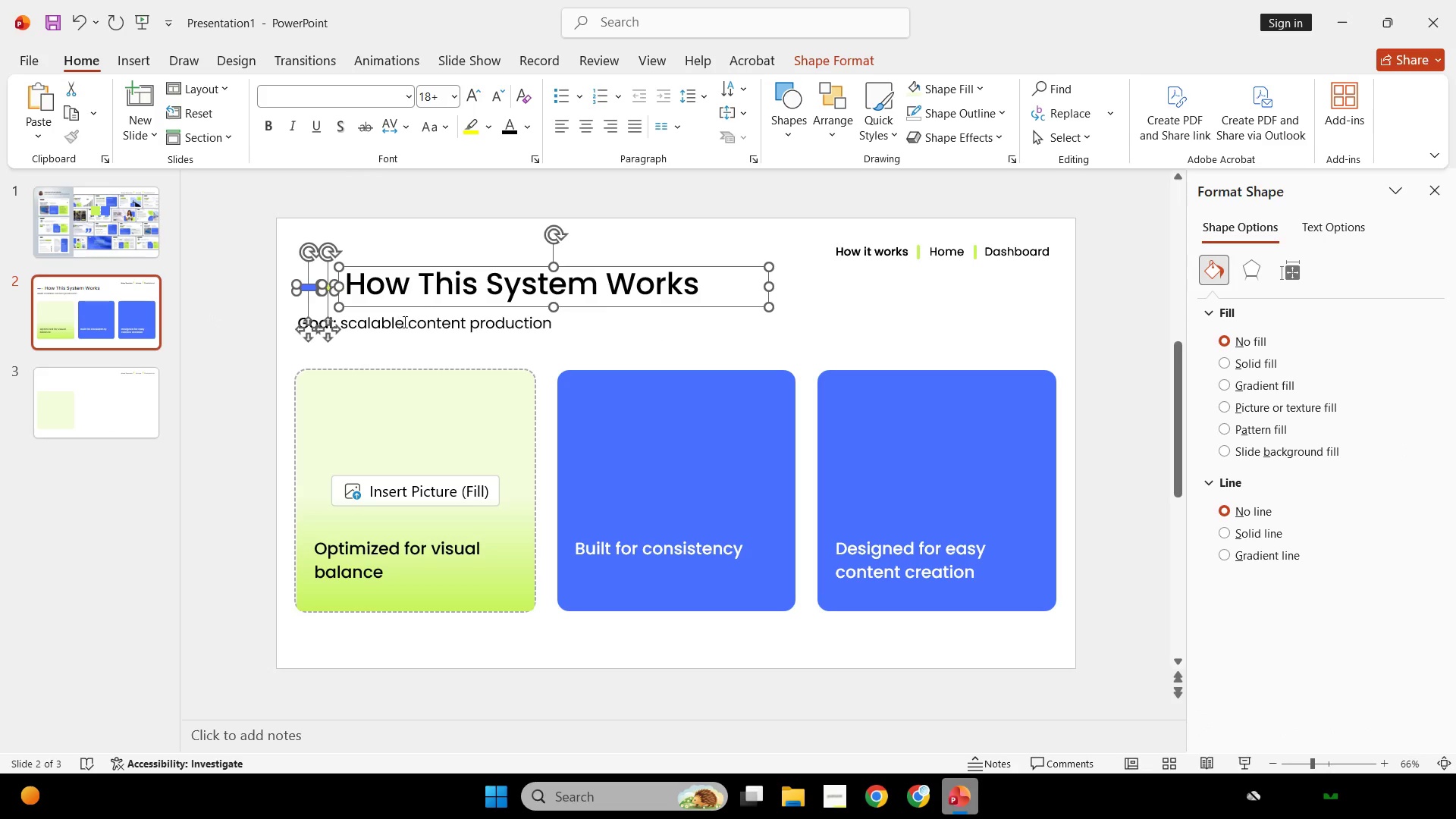 
left_click([403, 322])
 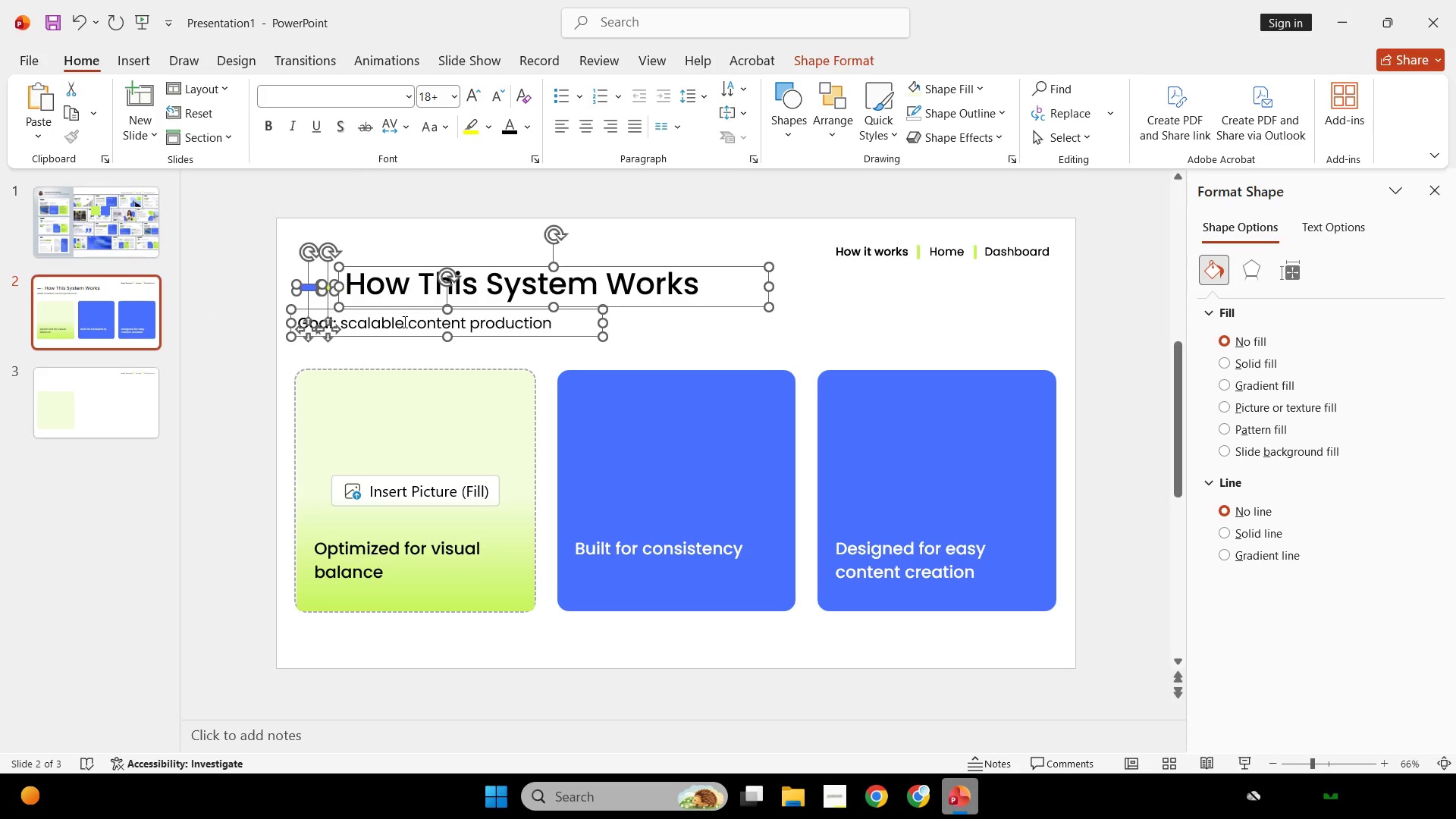 
key(Control+C)
 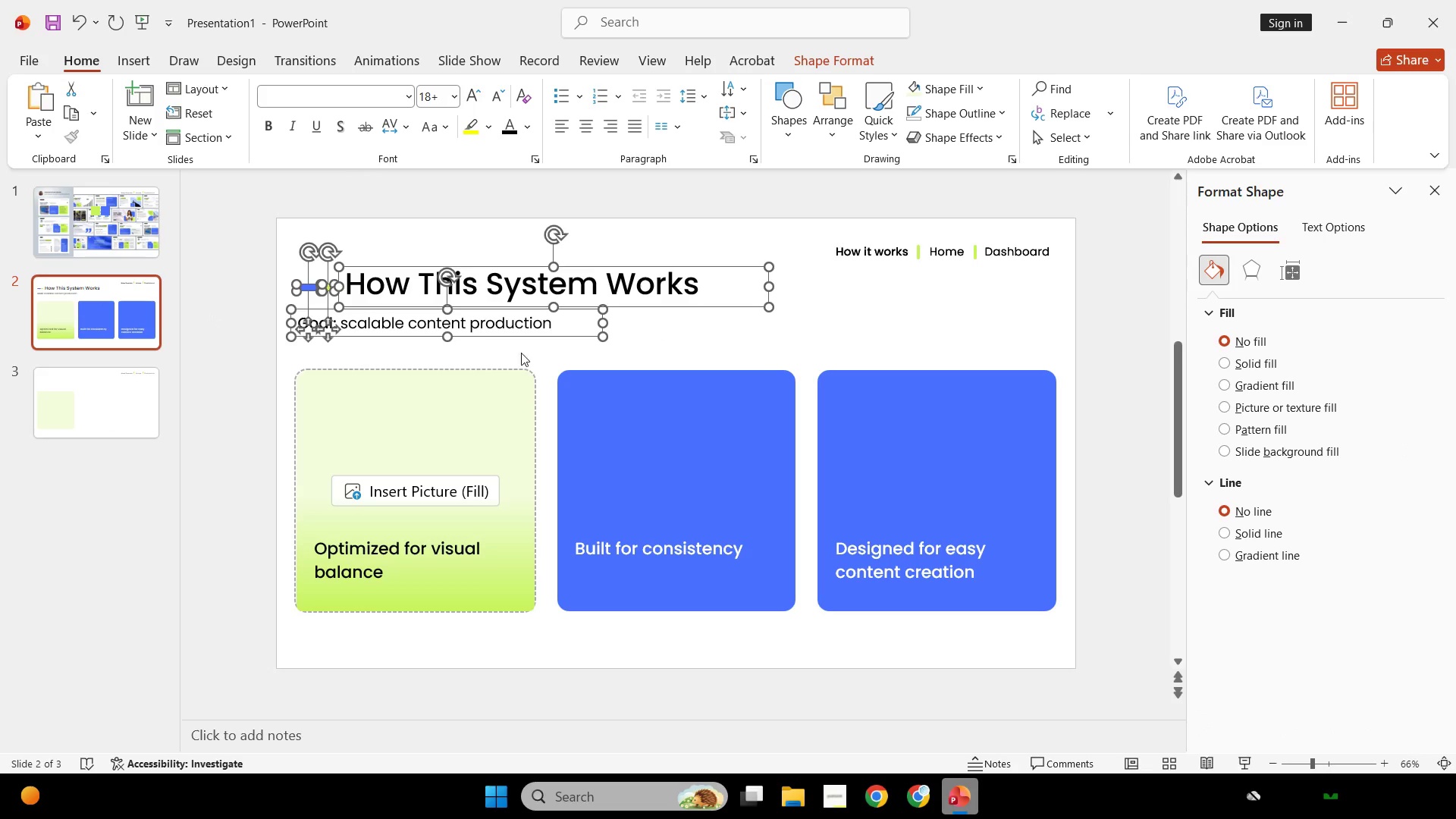 
key(Control+C)
 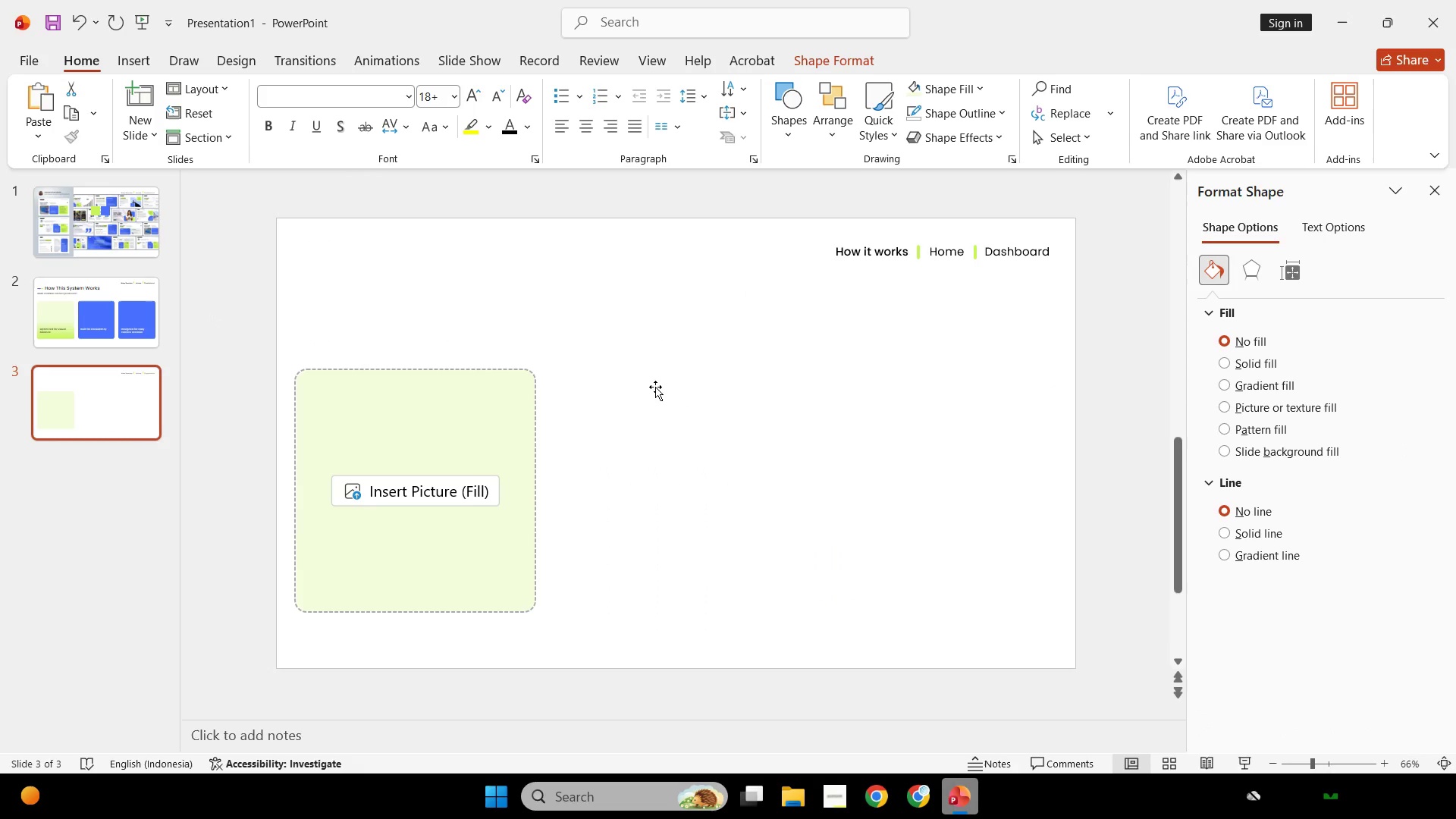 
key(Control+V)
 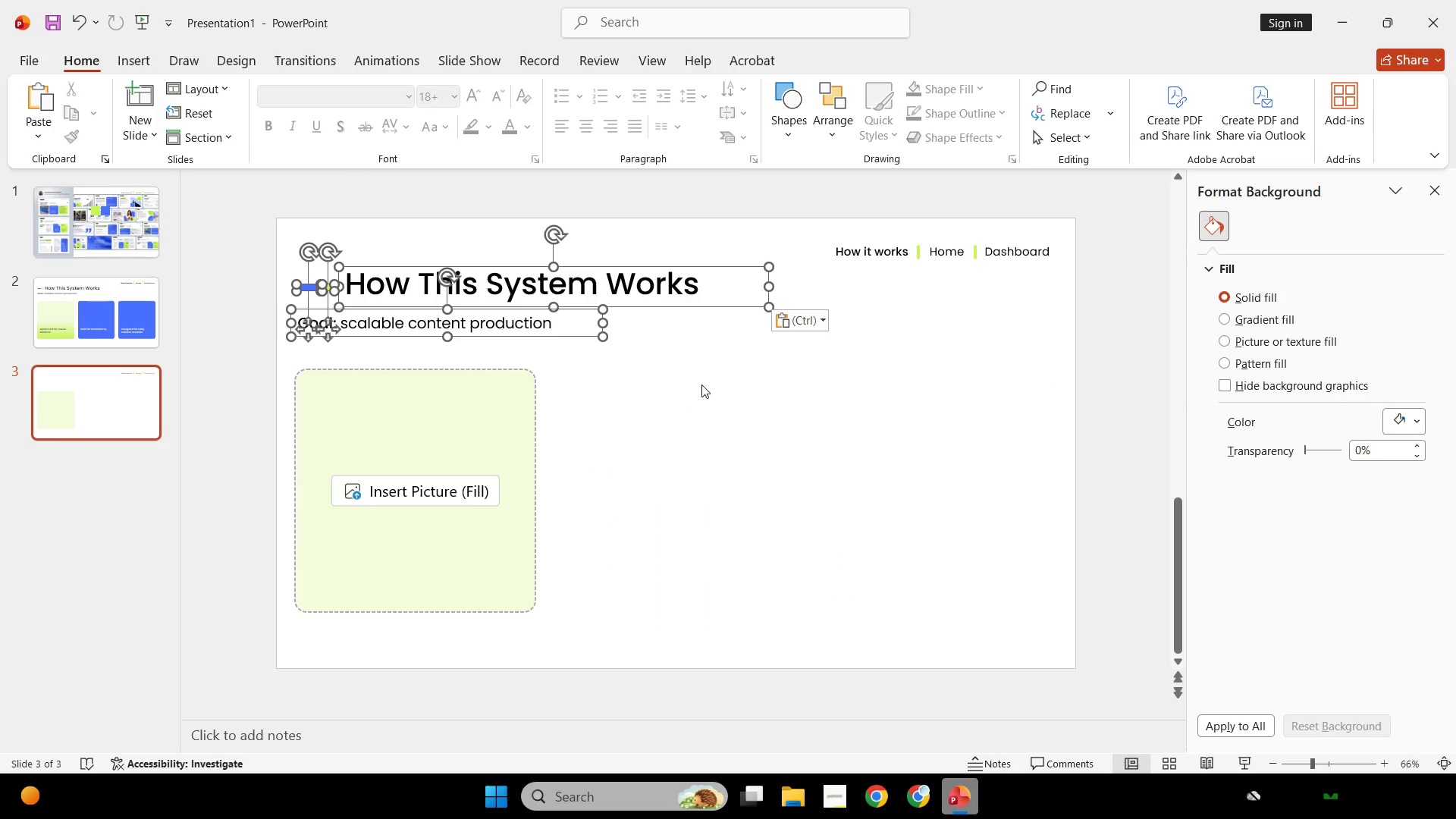 
scroll: coordinate [655, 387], scroll_direction: down, amount: 1.0
 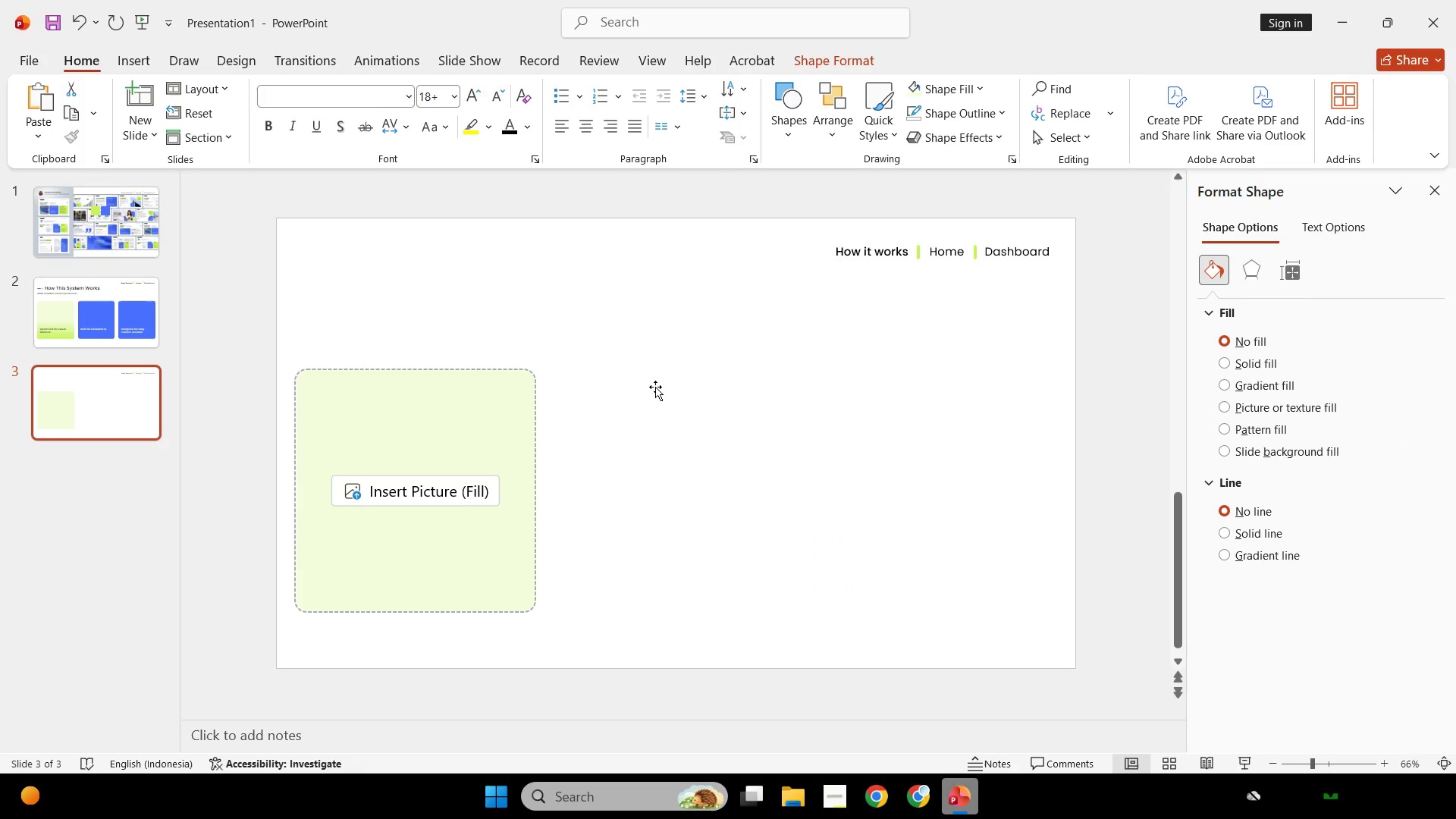 
left_click([717, 384])
 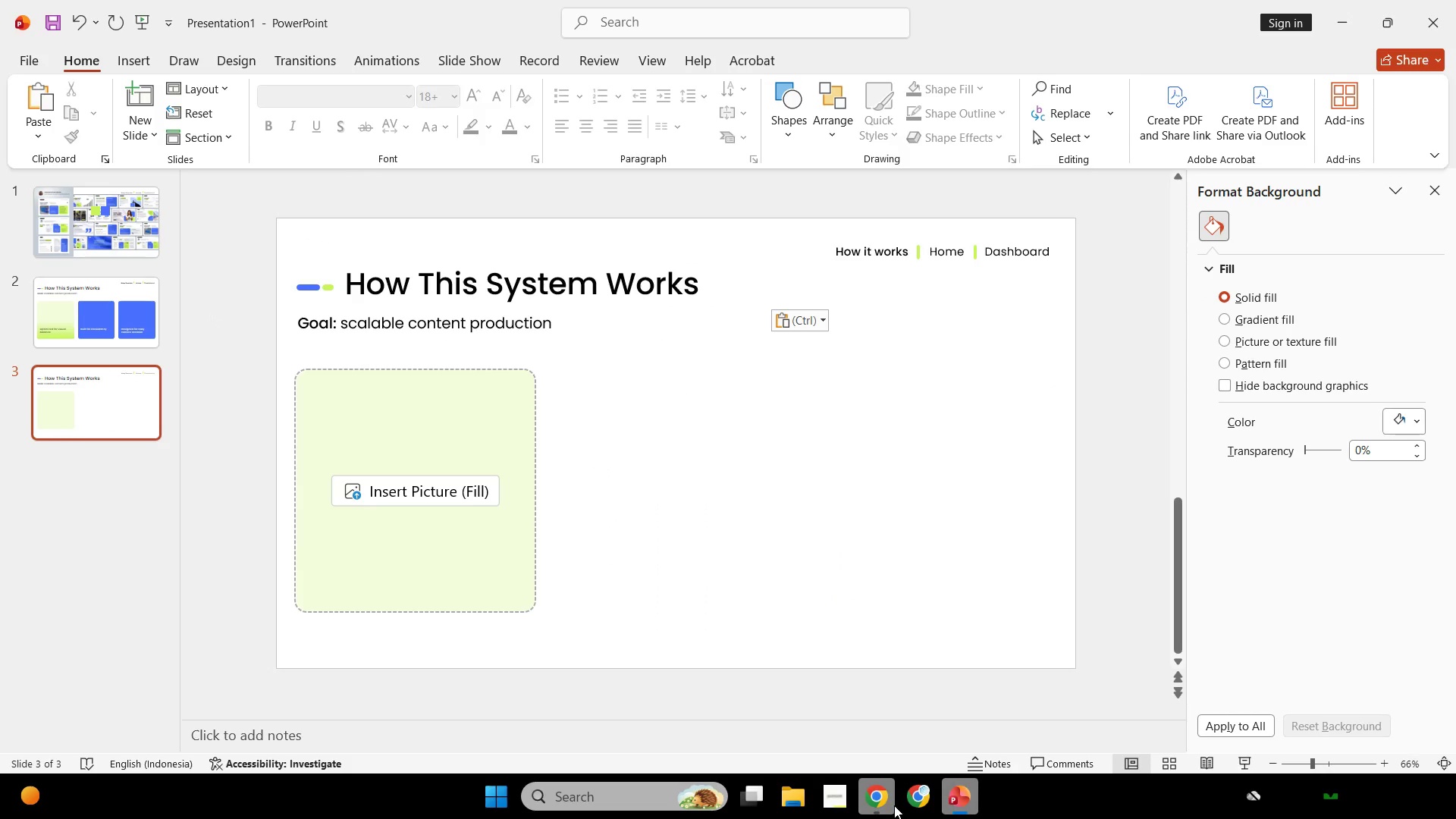 
left_click([905, 804])
 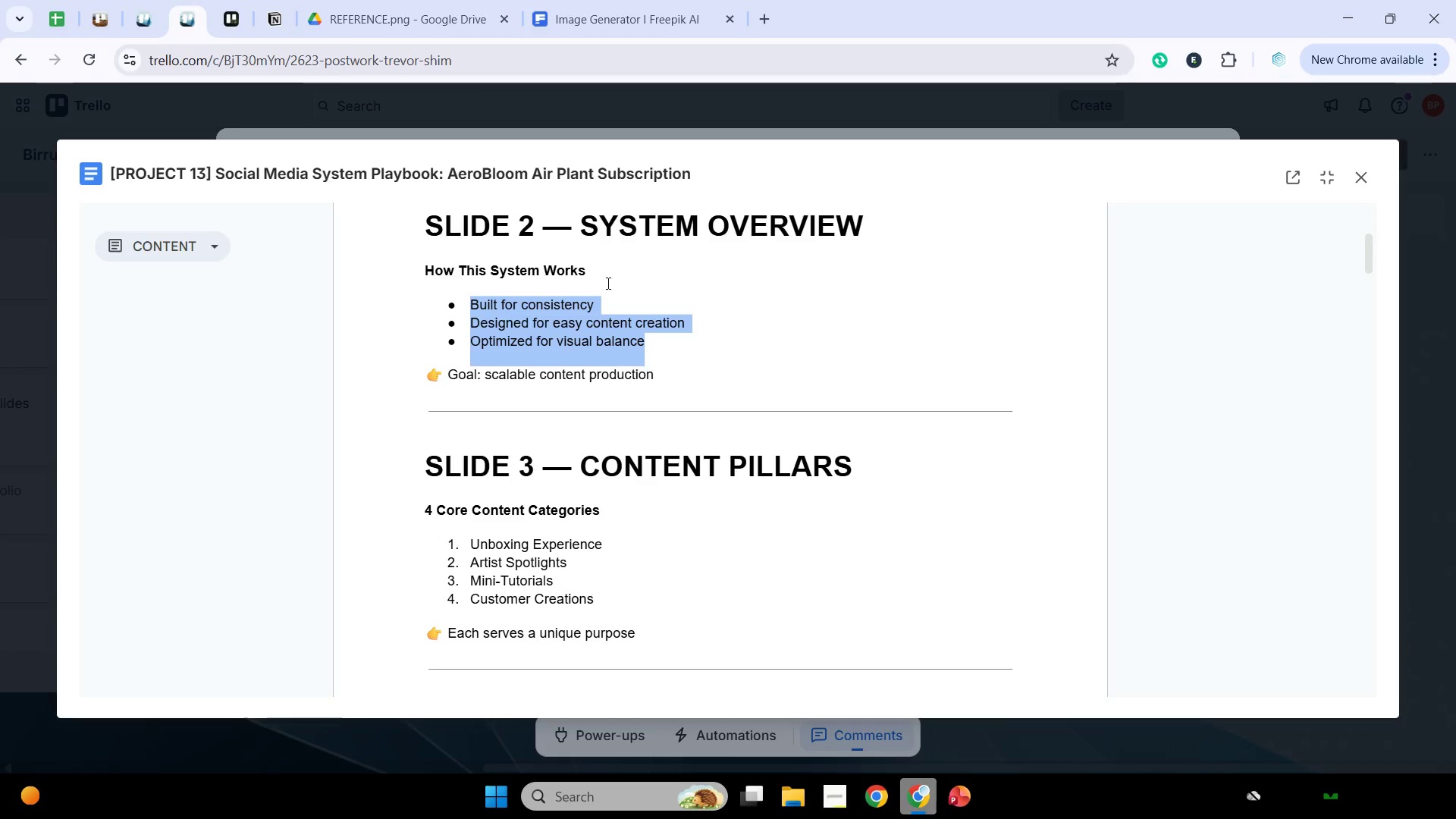 
left_click_drag(start_coordinate=[607, 271], to_coordinate=[421, 271])
 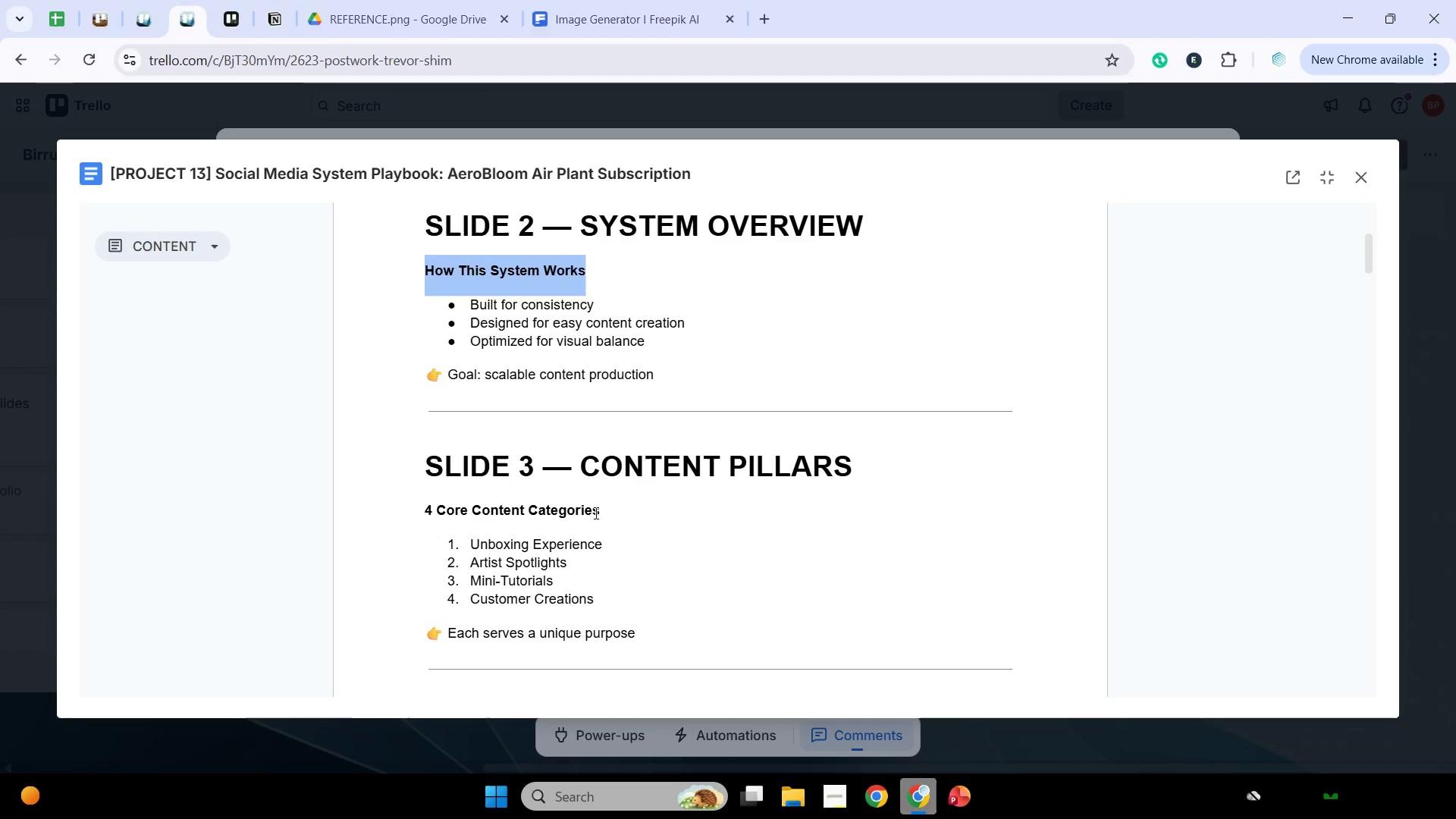 
left_click_drag(start_coordinate=[598, 513], to_coordinate=[347, 507])
 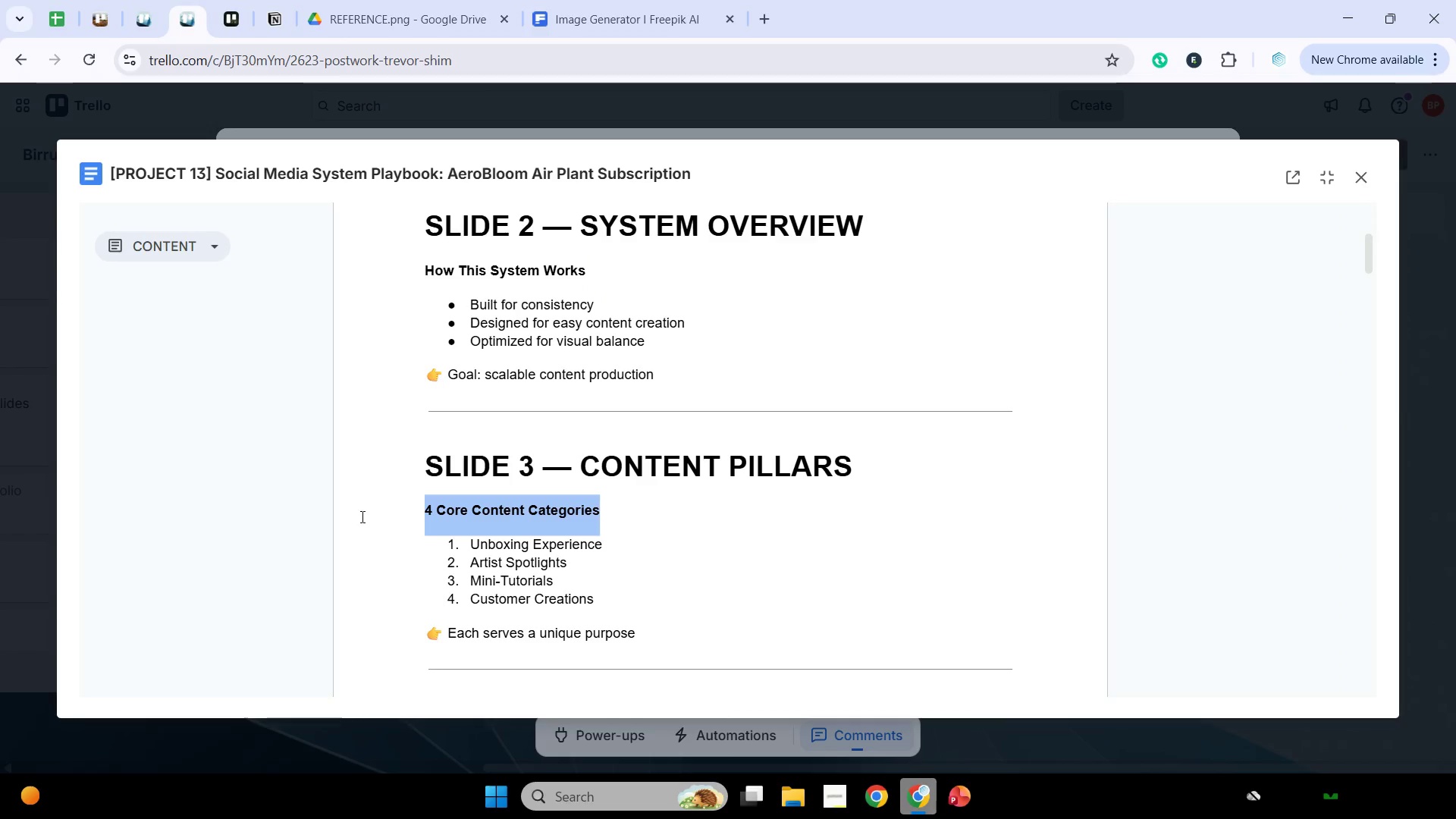 
key(Control+C)
 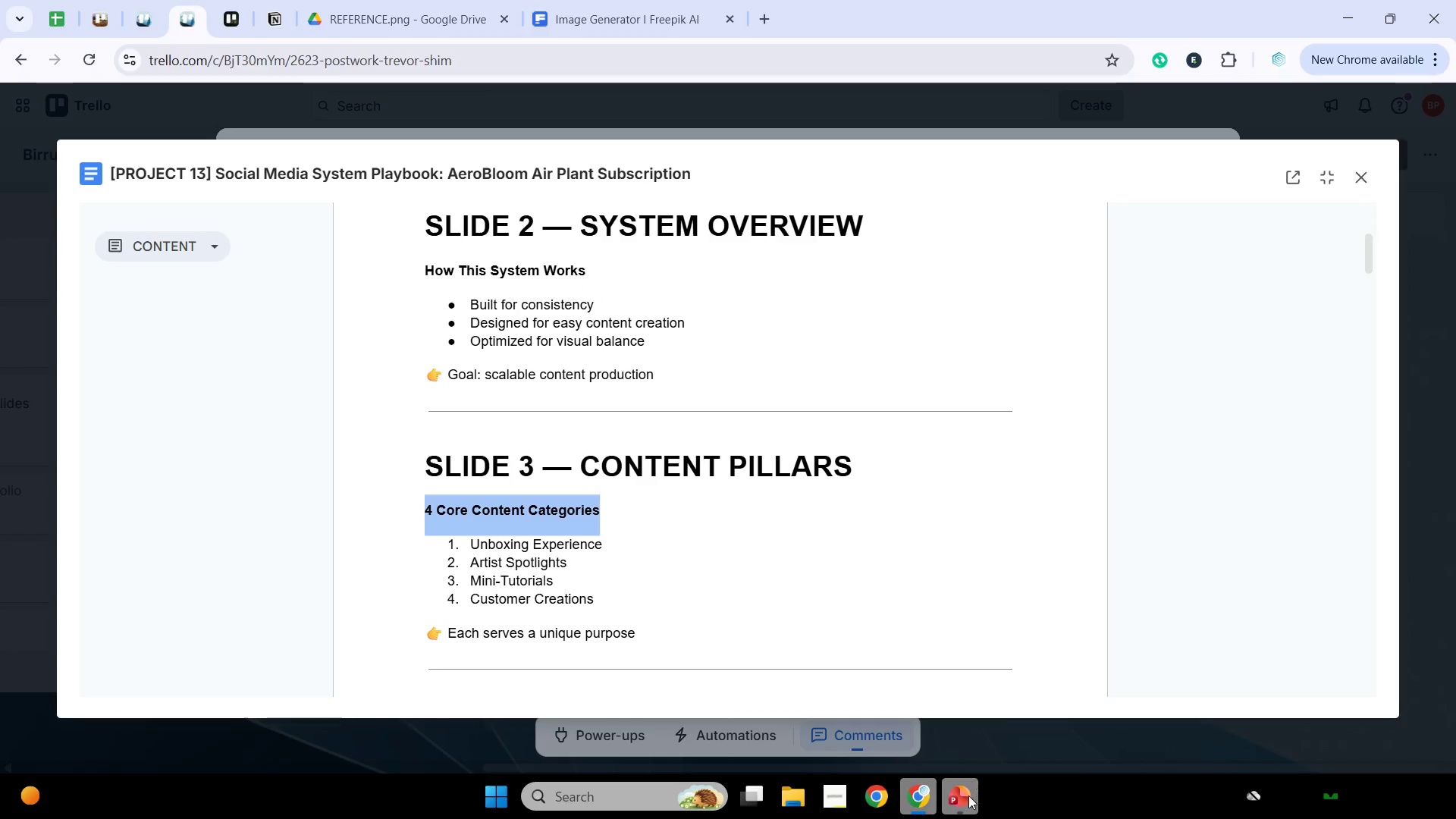 
key(Control+C)
 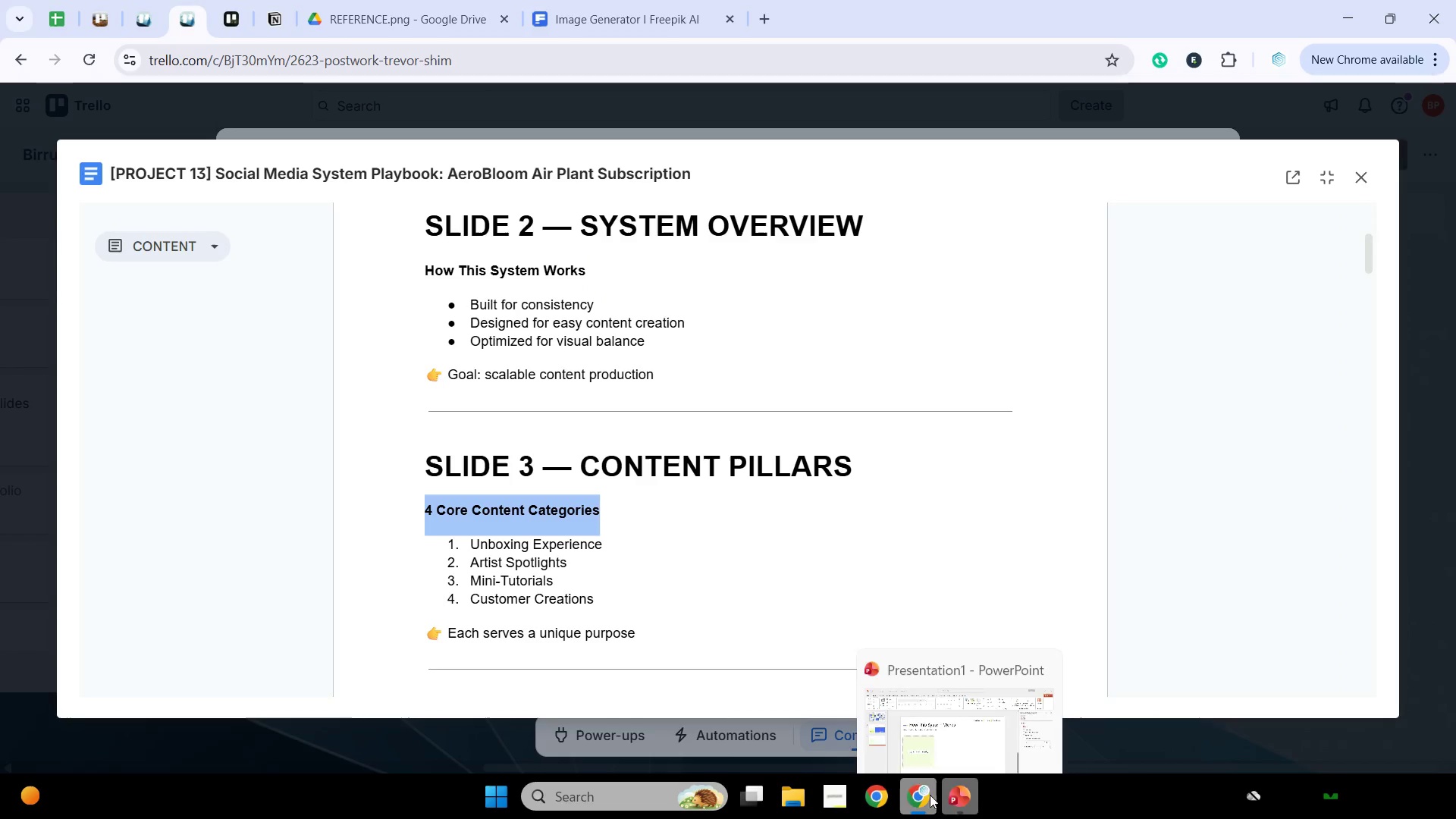 
left_click([926, 795])
 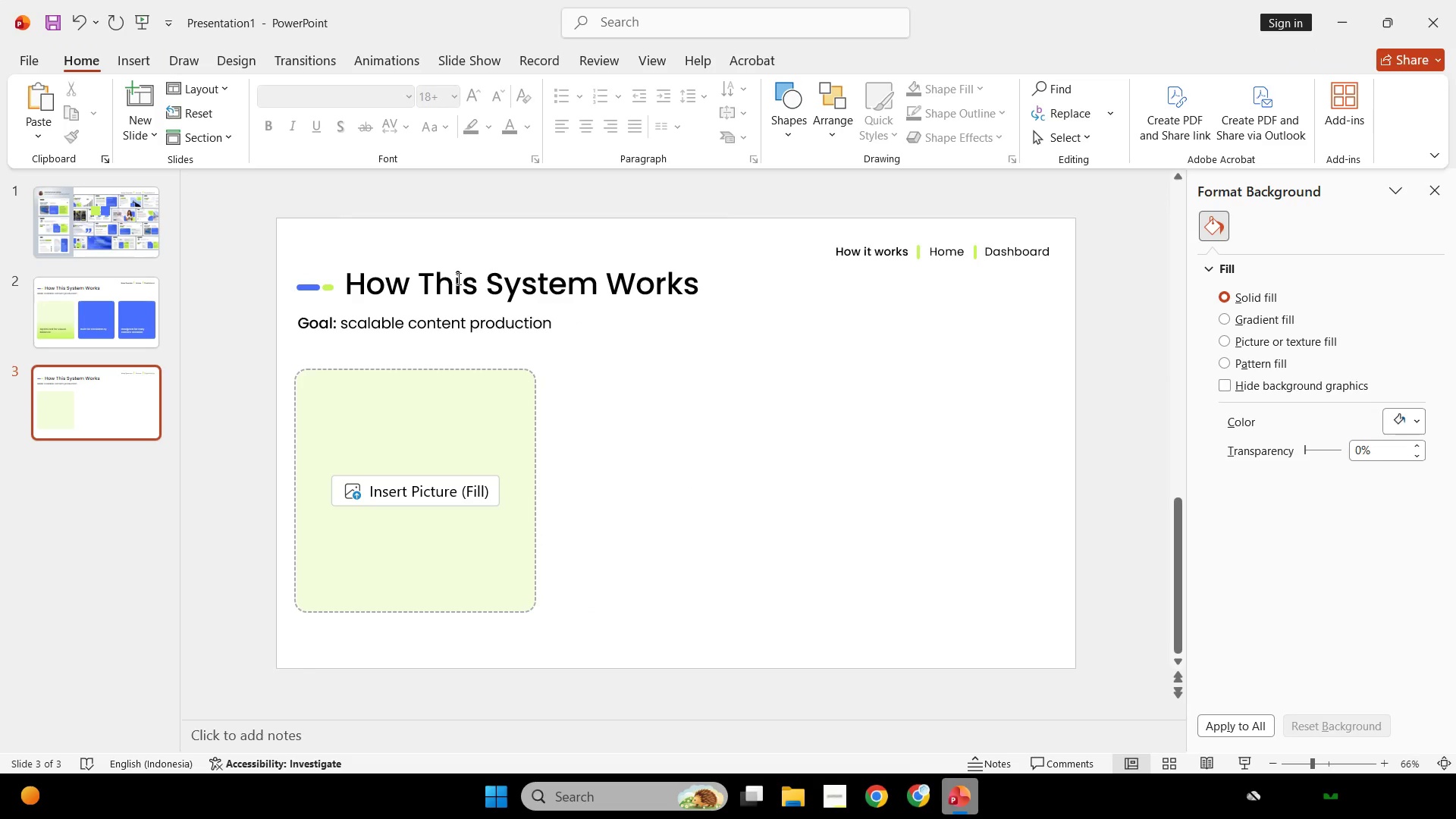 
left_click([459, 284])
 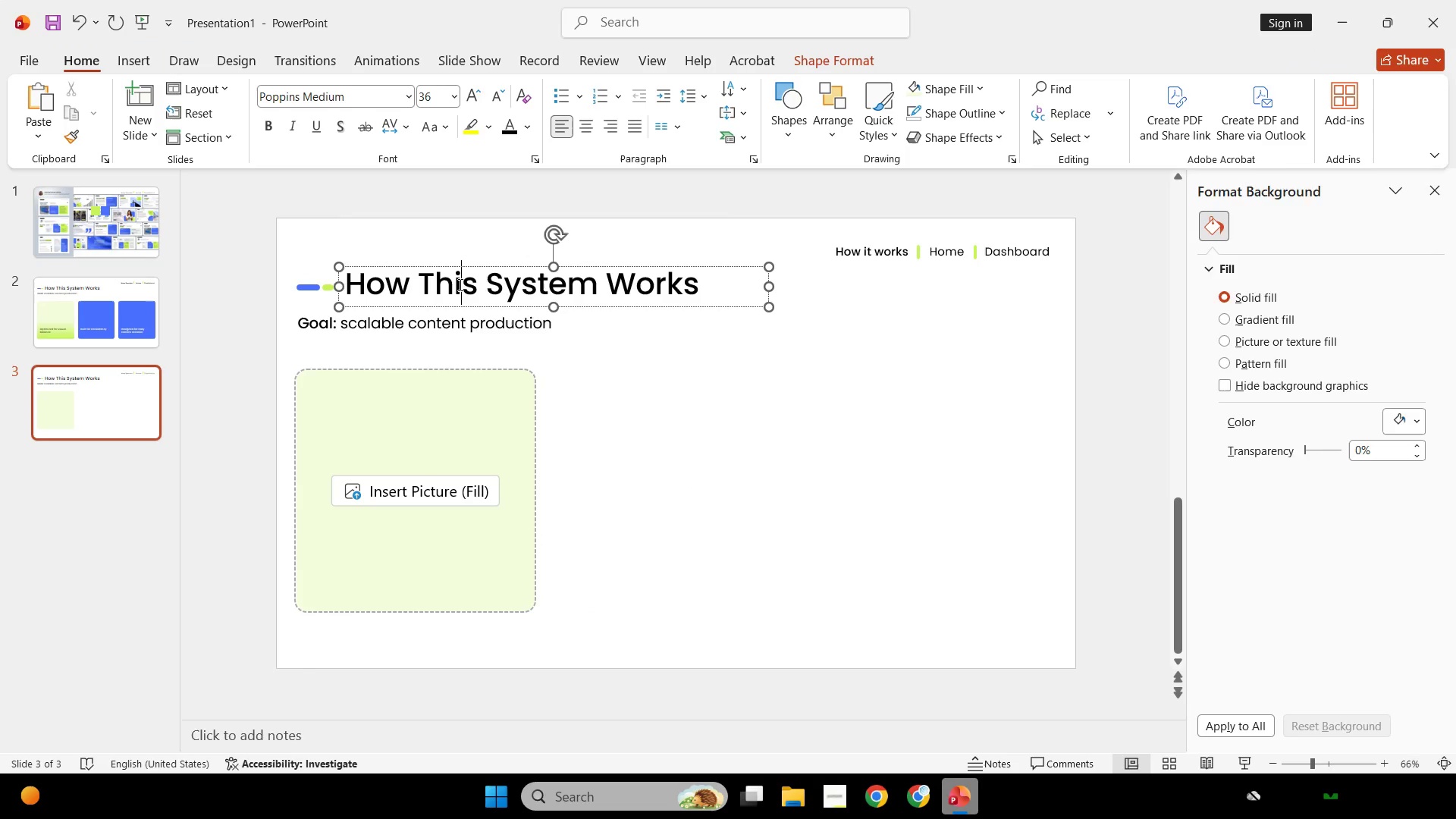 
key(Control+ControlLeft)
 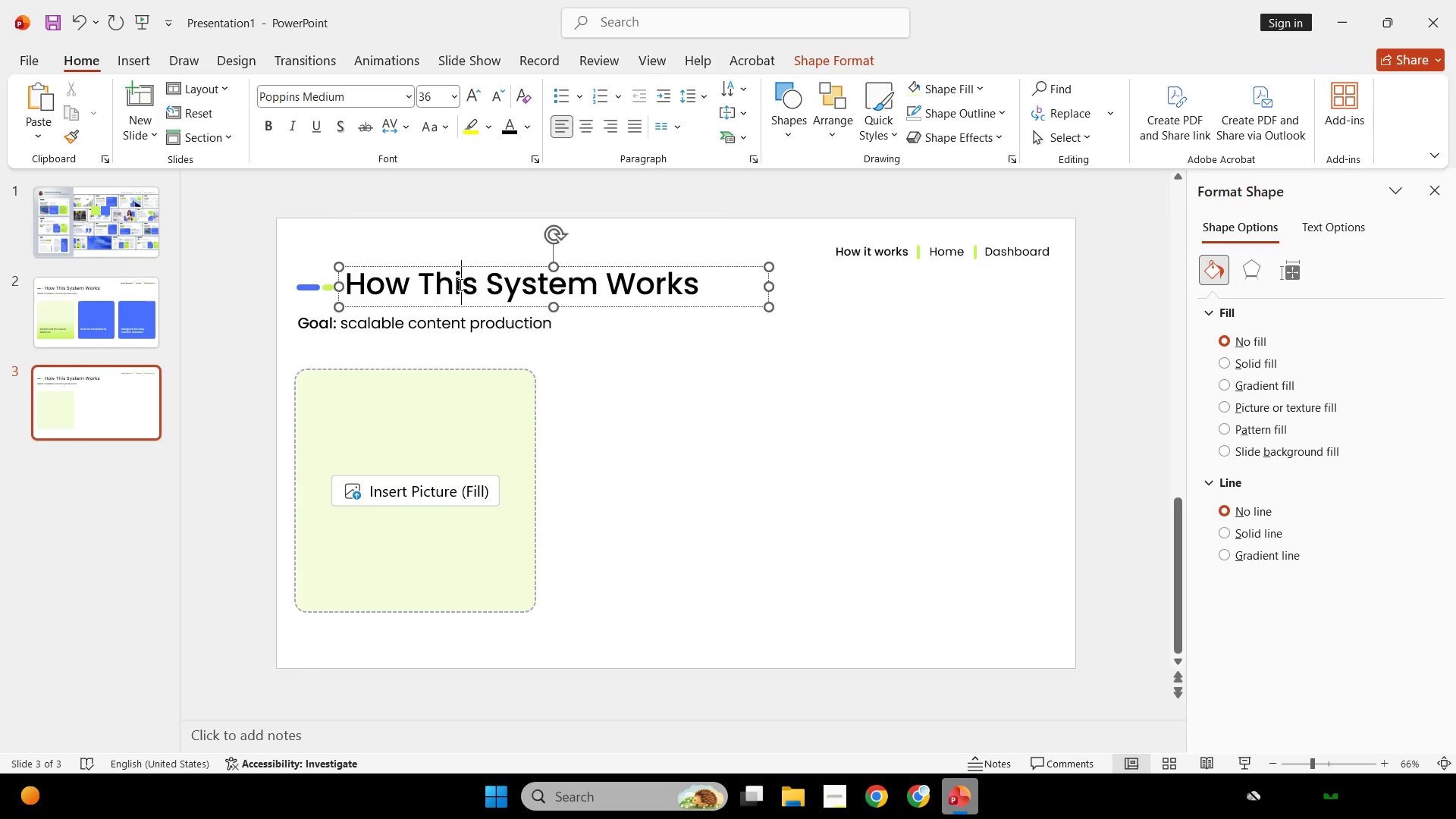 
key(Control+A)
 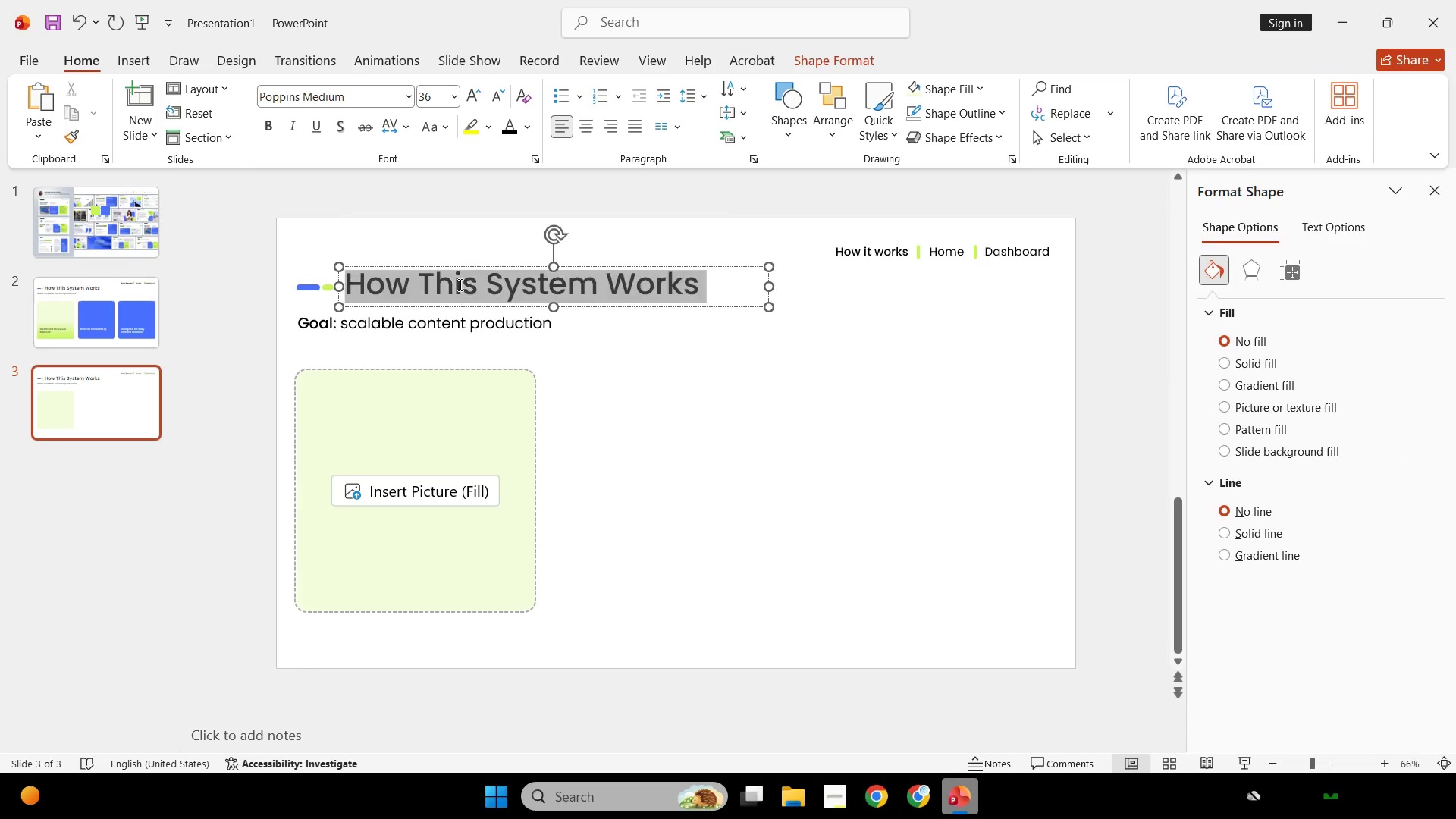 
right_click([459, 284])
 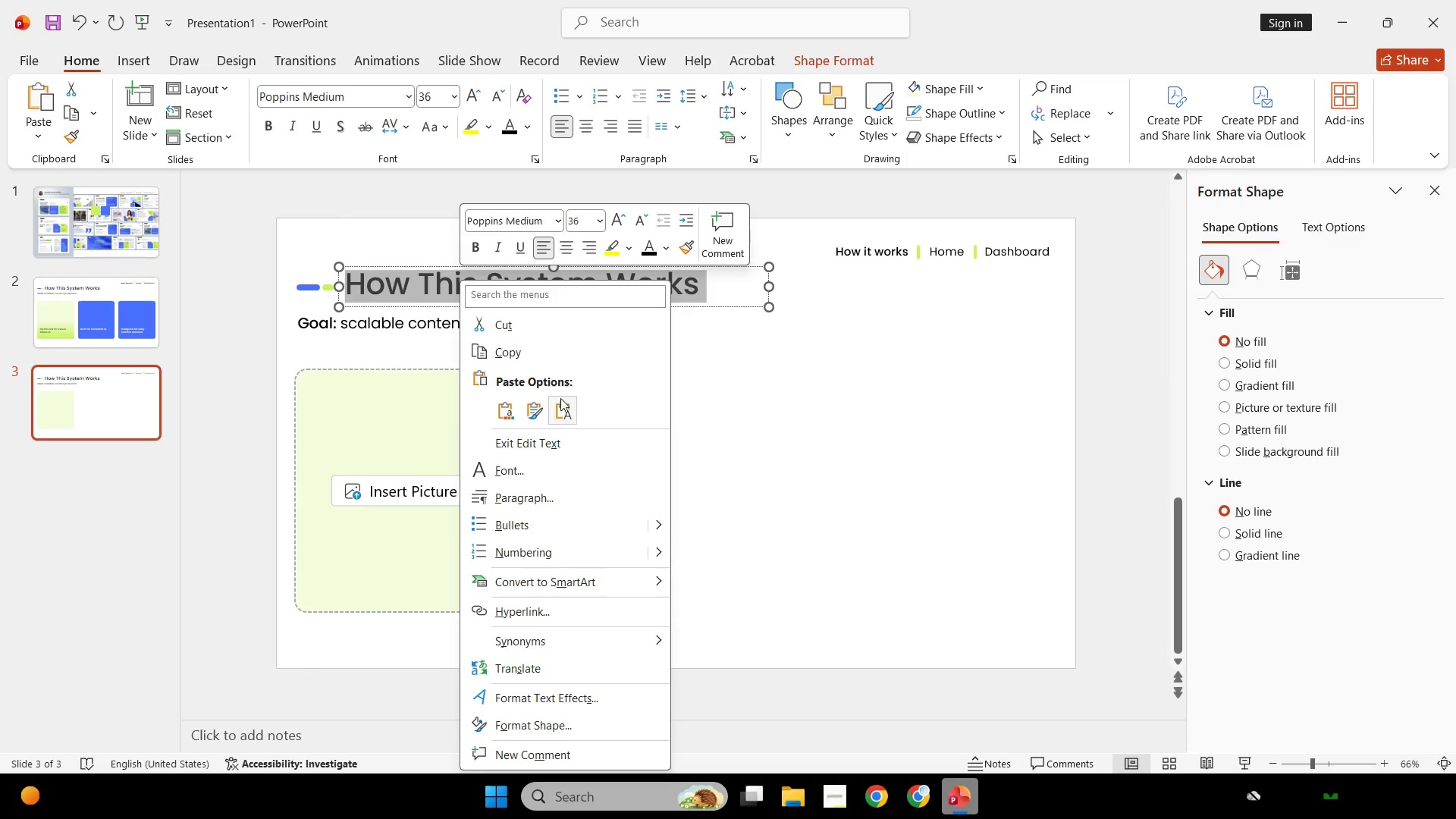 
left_click([560, 405])
 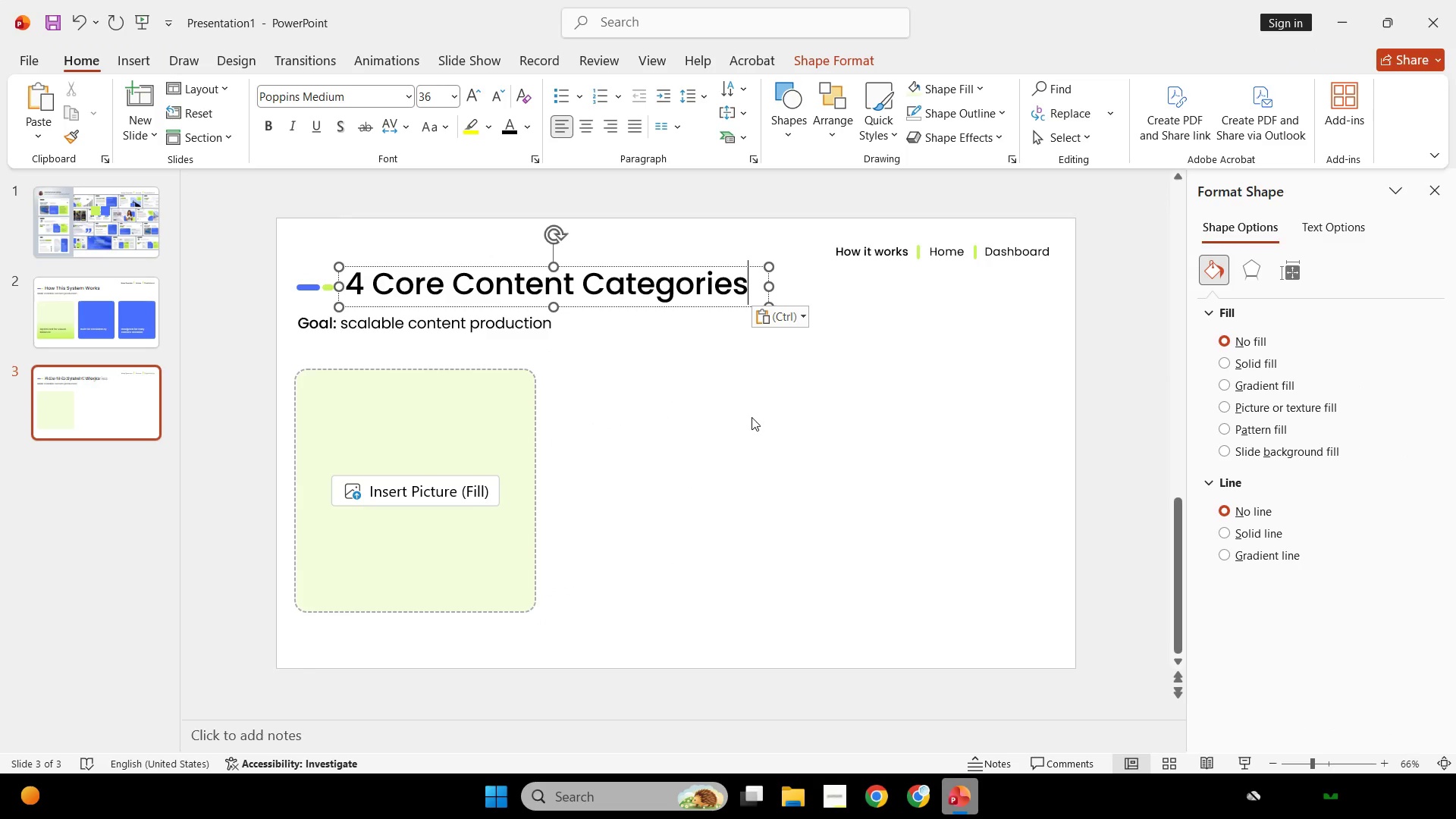 
left_click([752, 417])
 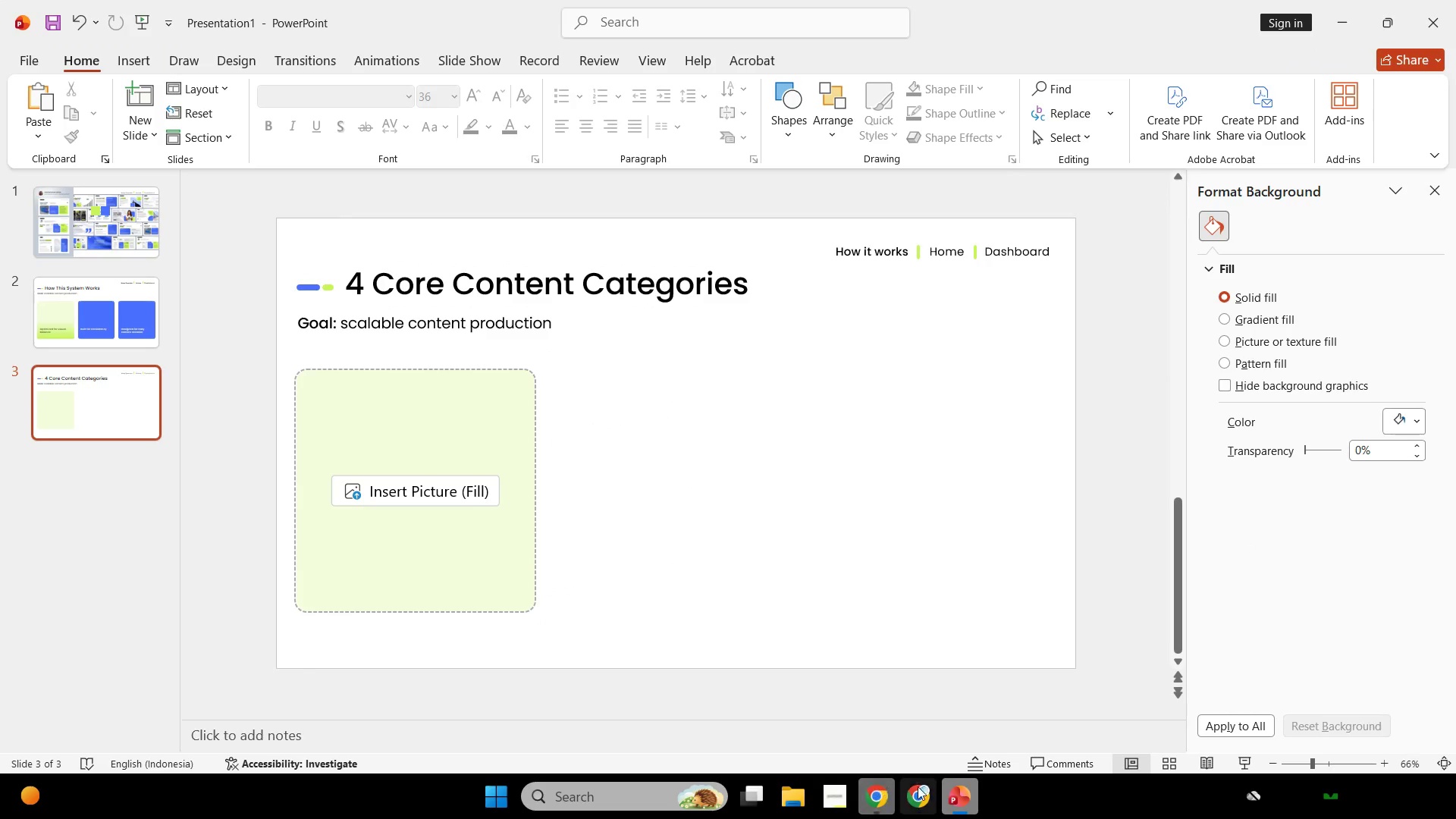 
left_click([919, 786])
 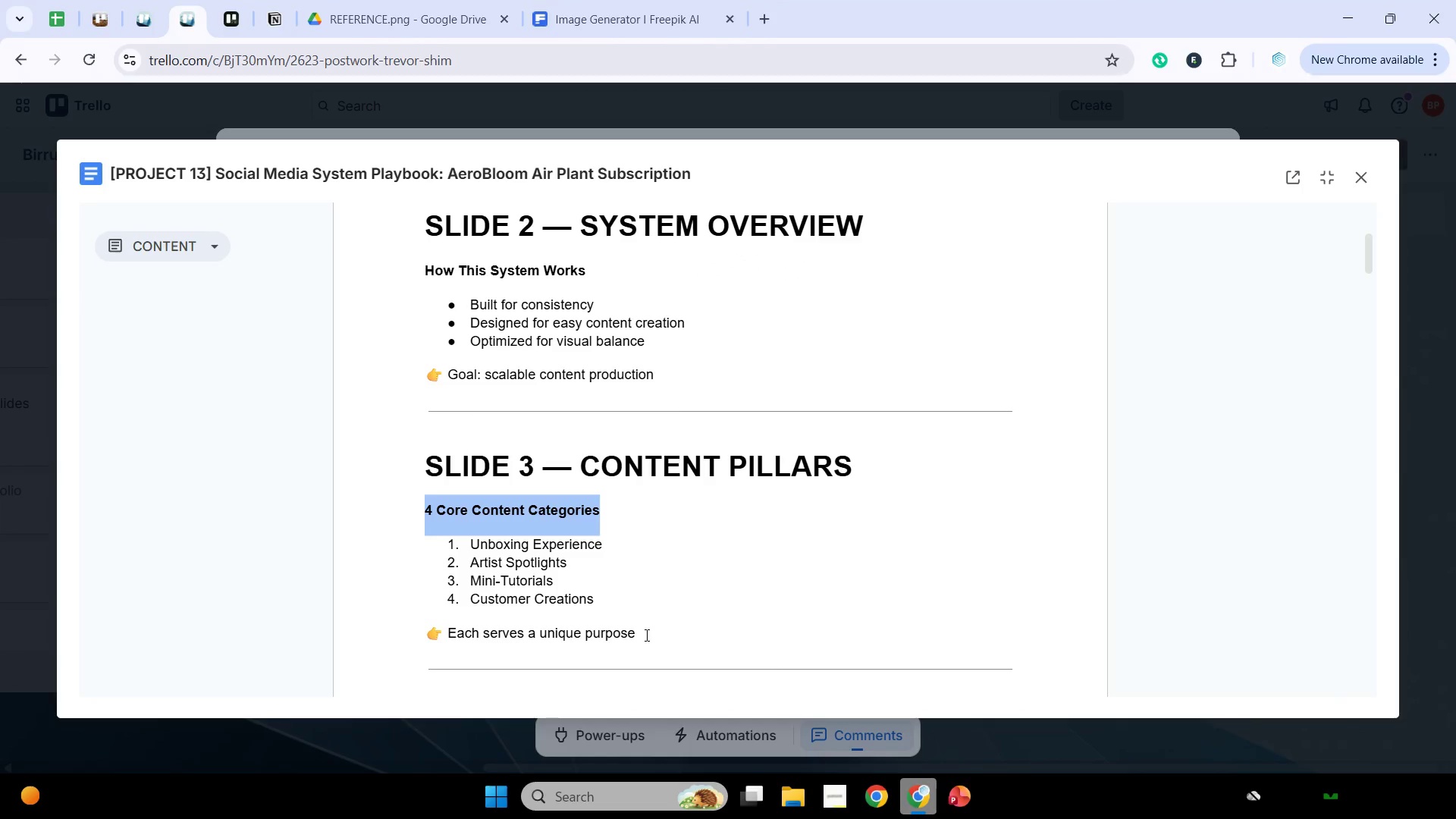 
left_click_drag(start_coordinate=[645, 632], to_coordinate=[458, 632])
 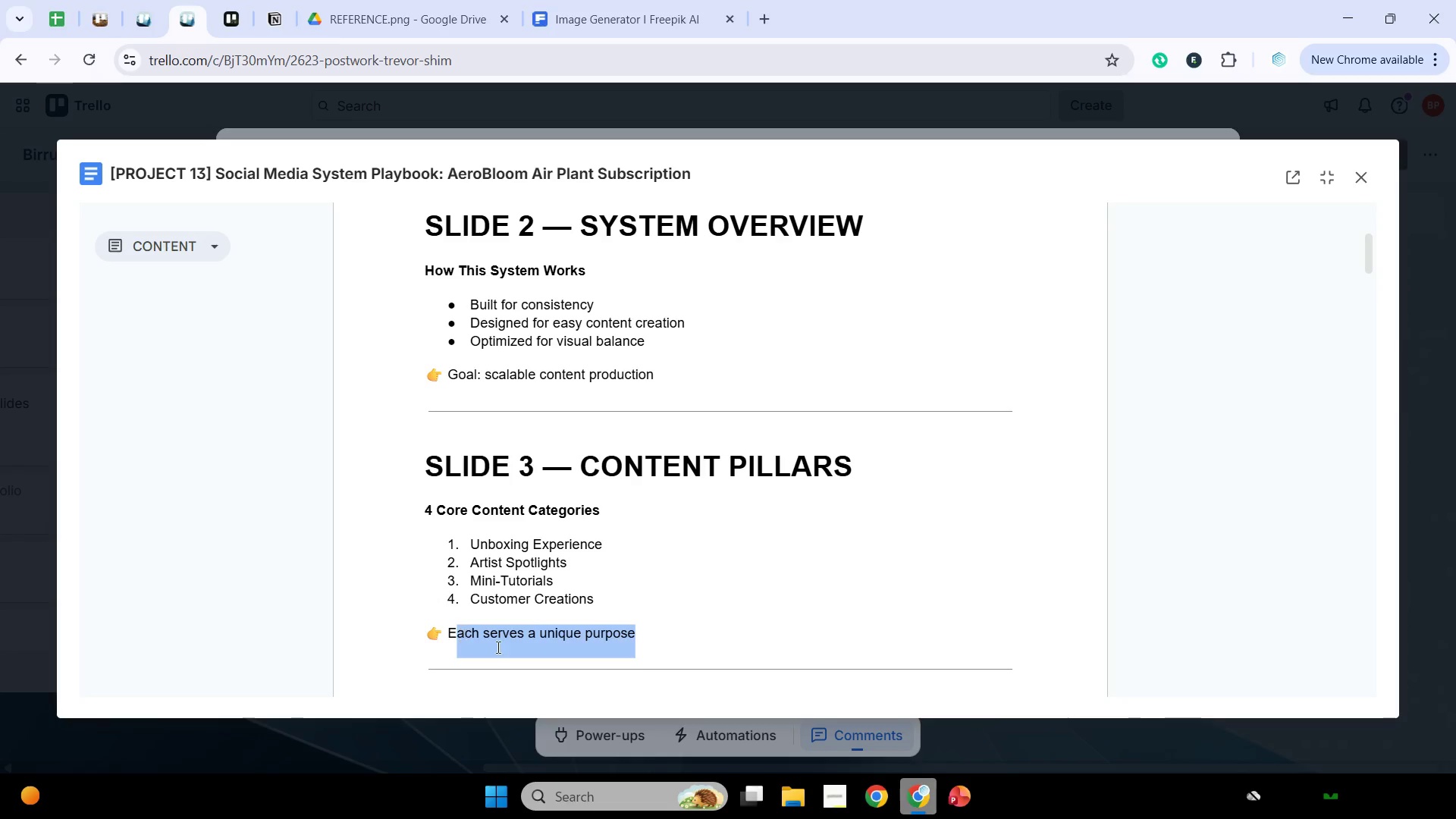 
hold_key(key=ControlLeft, duration=0.33)
 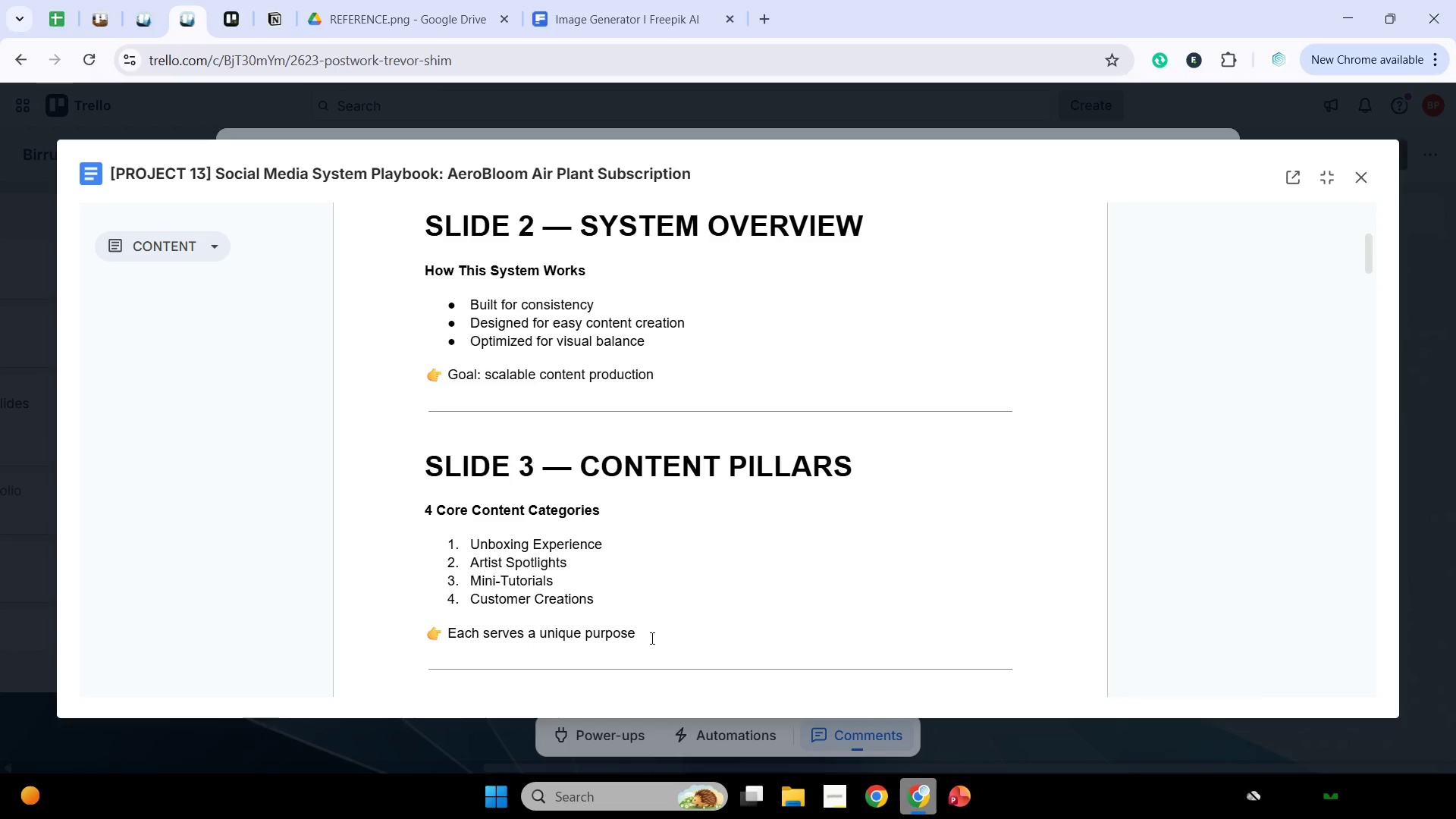 
left_click_drag(start_coordinate=[651, 637], to_coordinate=[449, 635])
 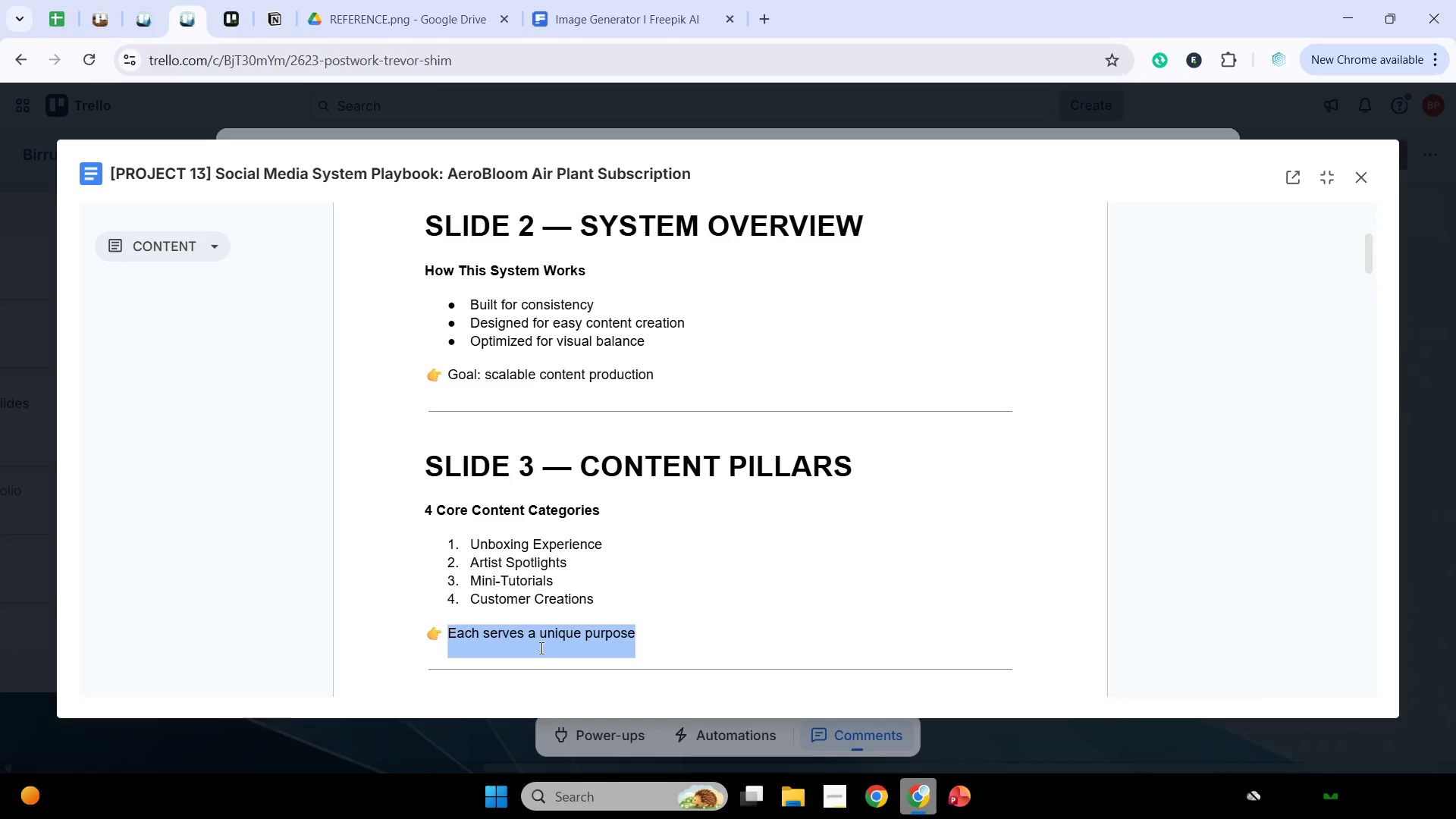 
key(Control+C)
 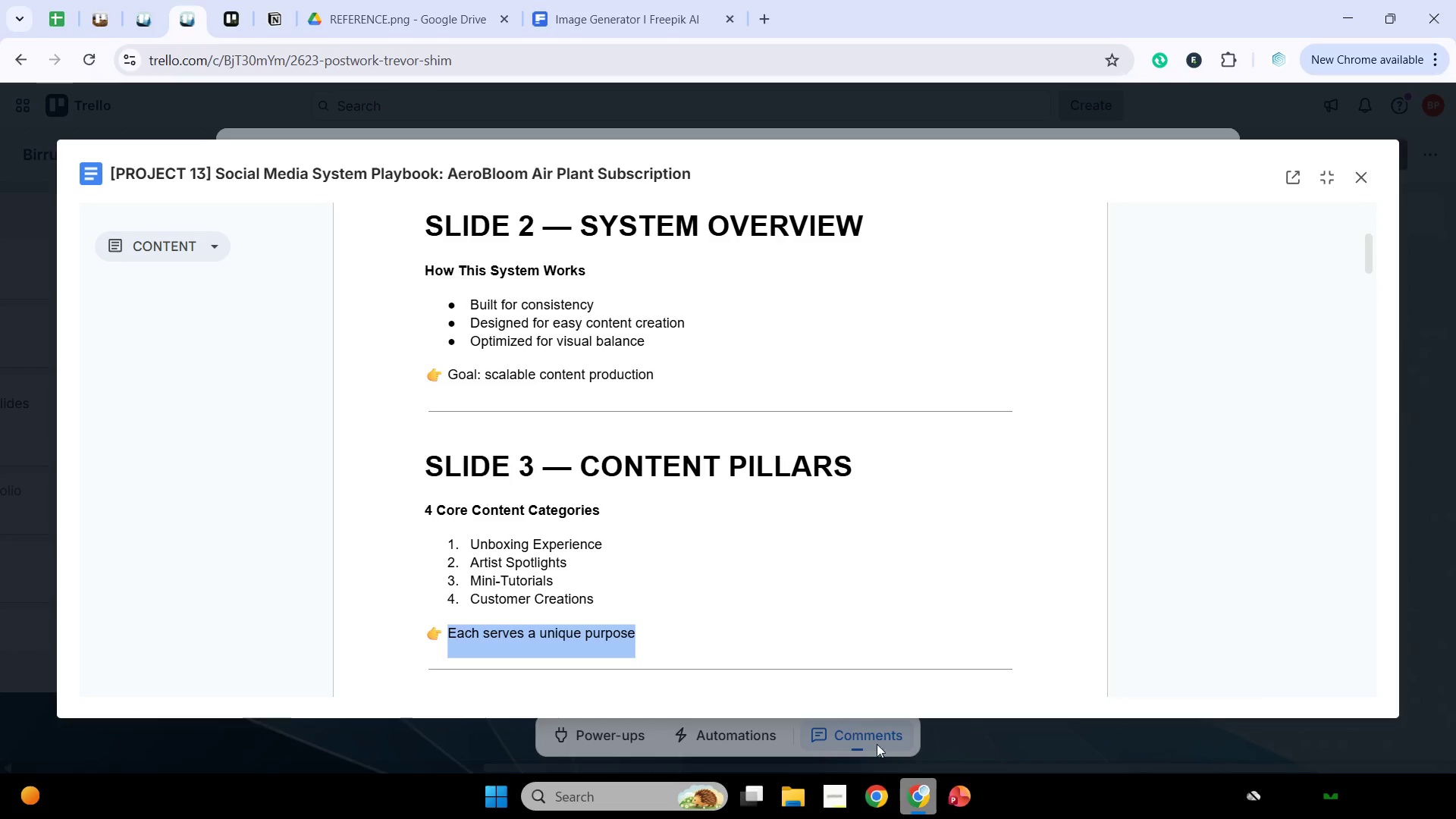 
key(Control+C)
 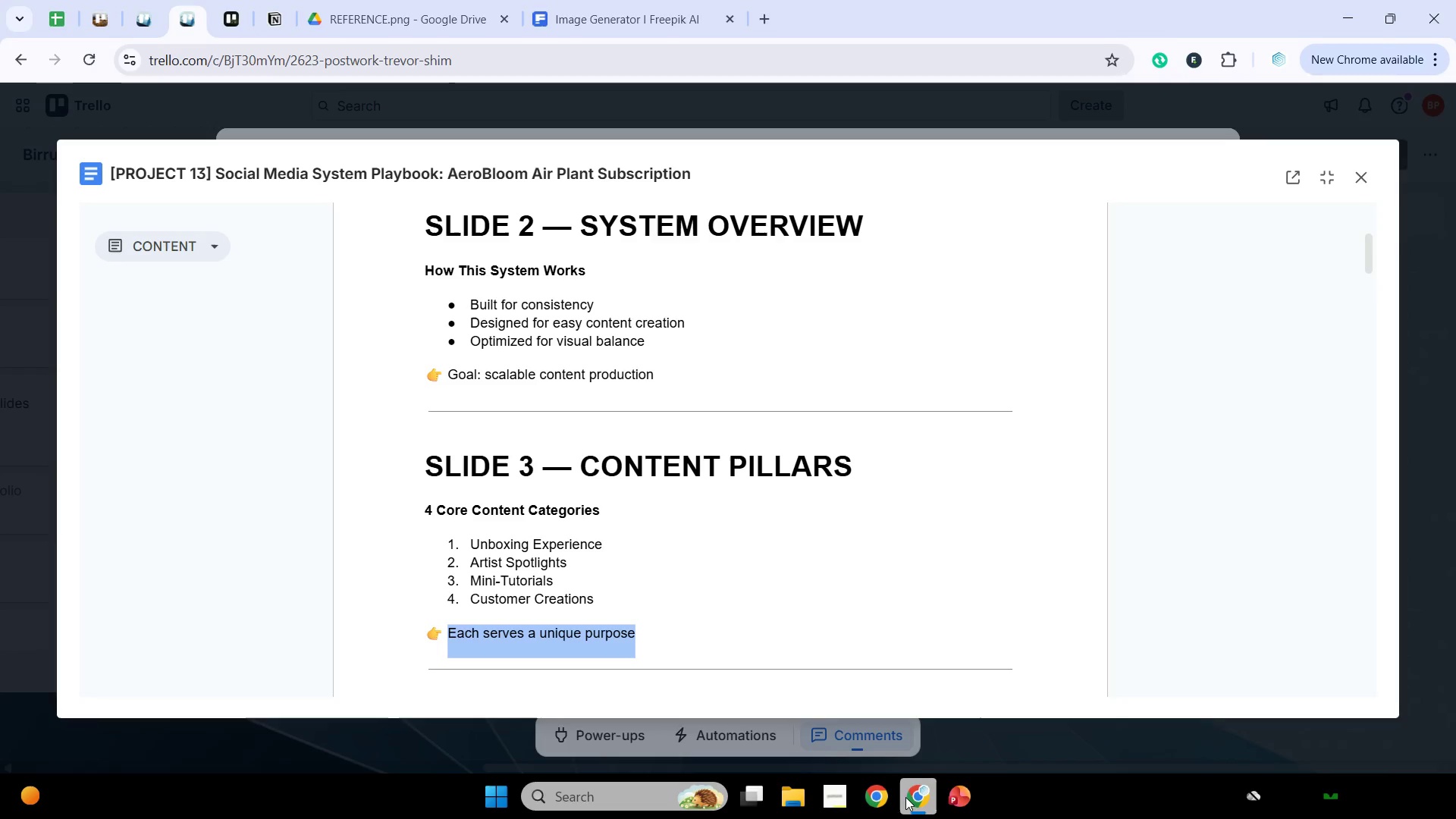 
left_click([898, 797])
 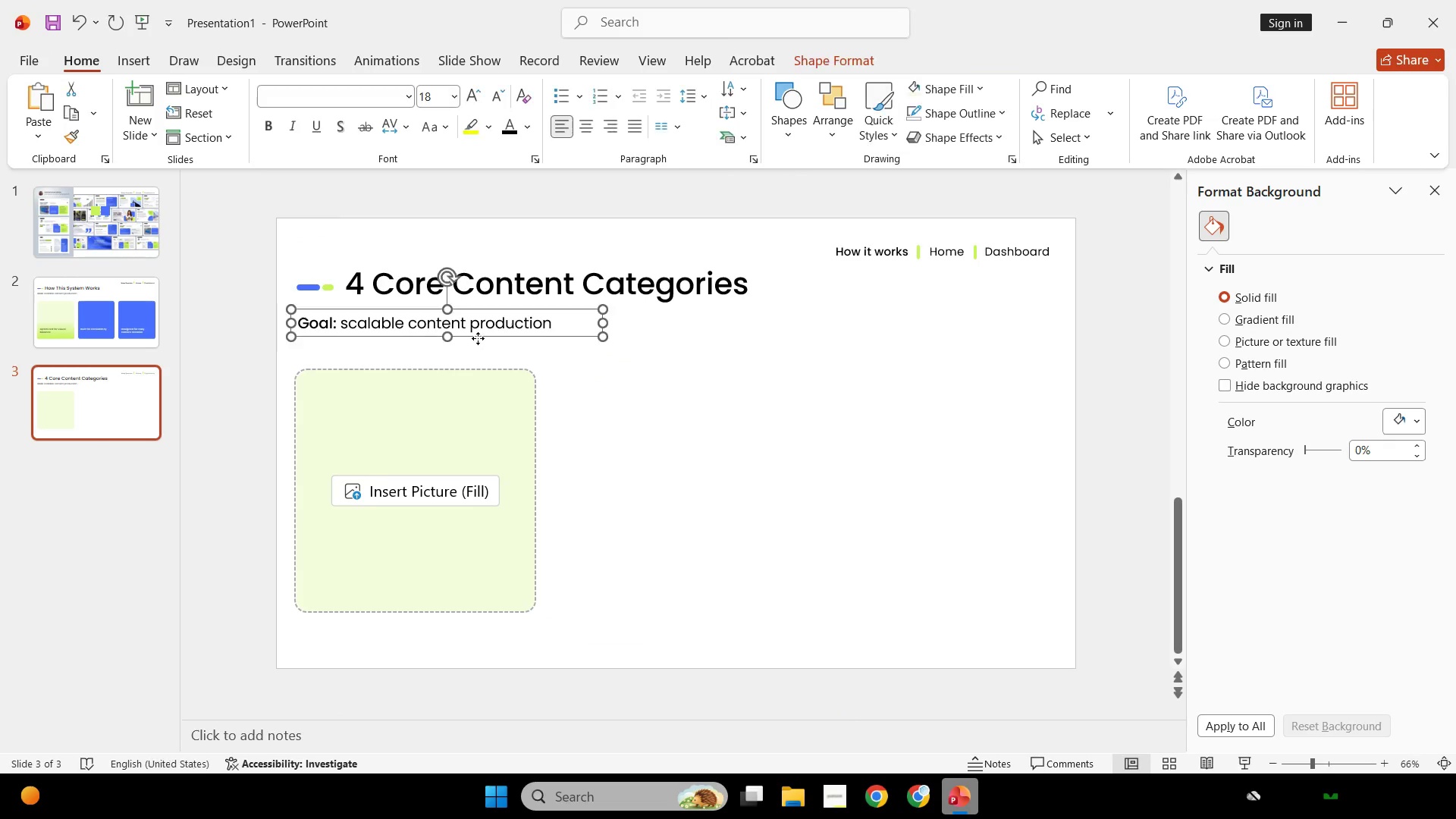 
double_click([488, 327])
 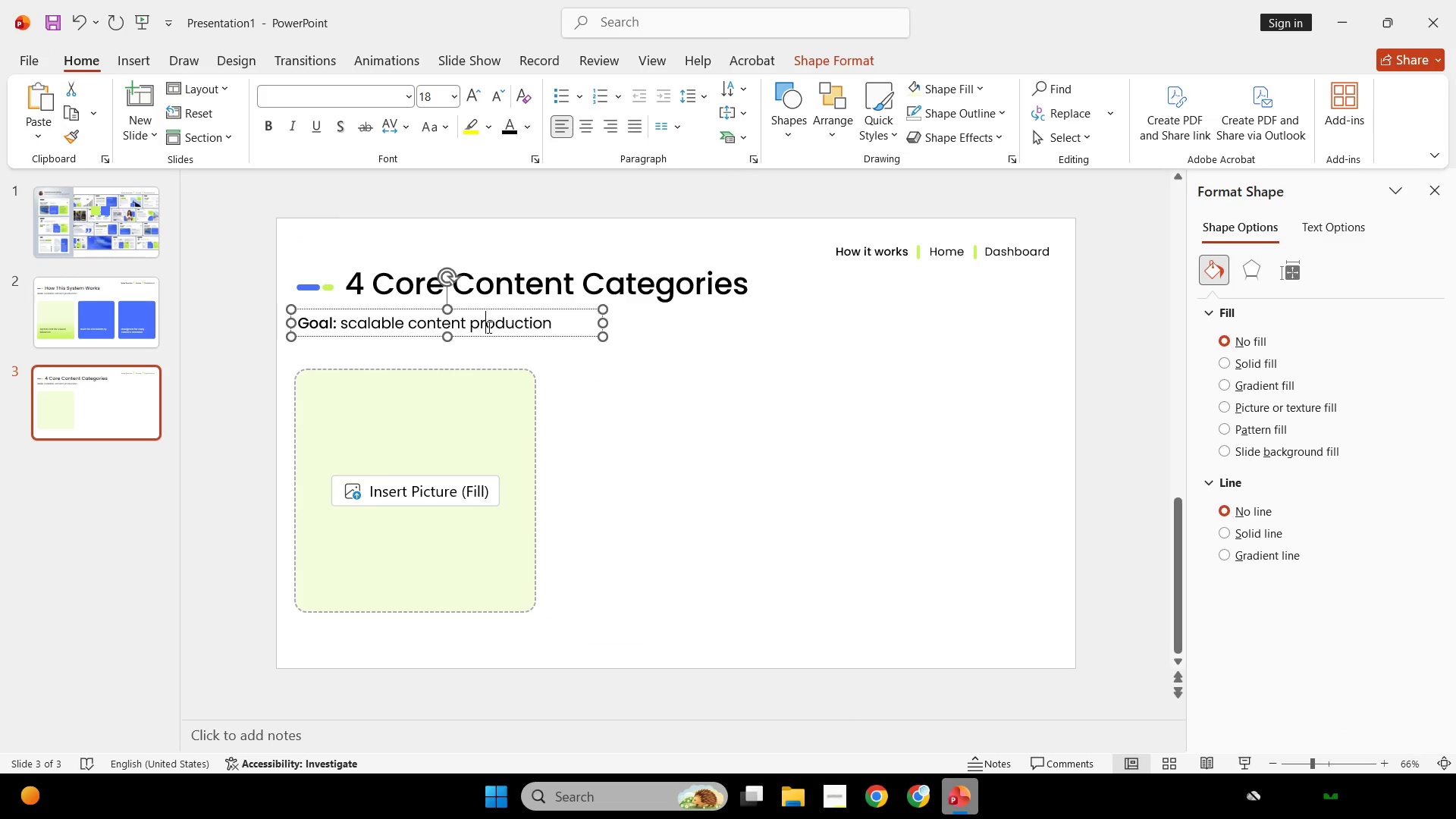 
key(Control+ControlLeft)
 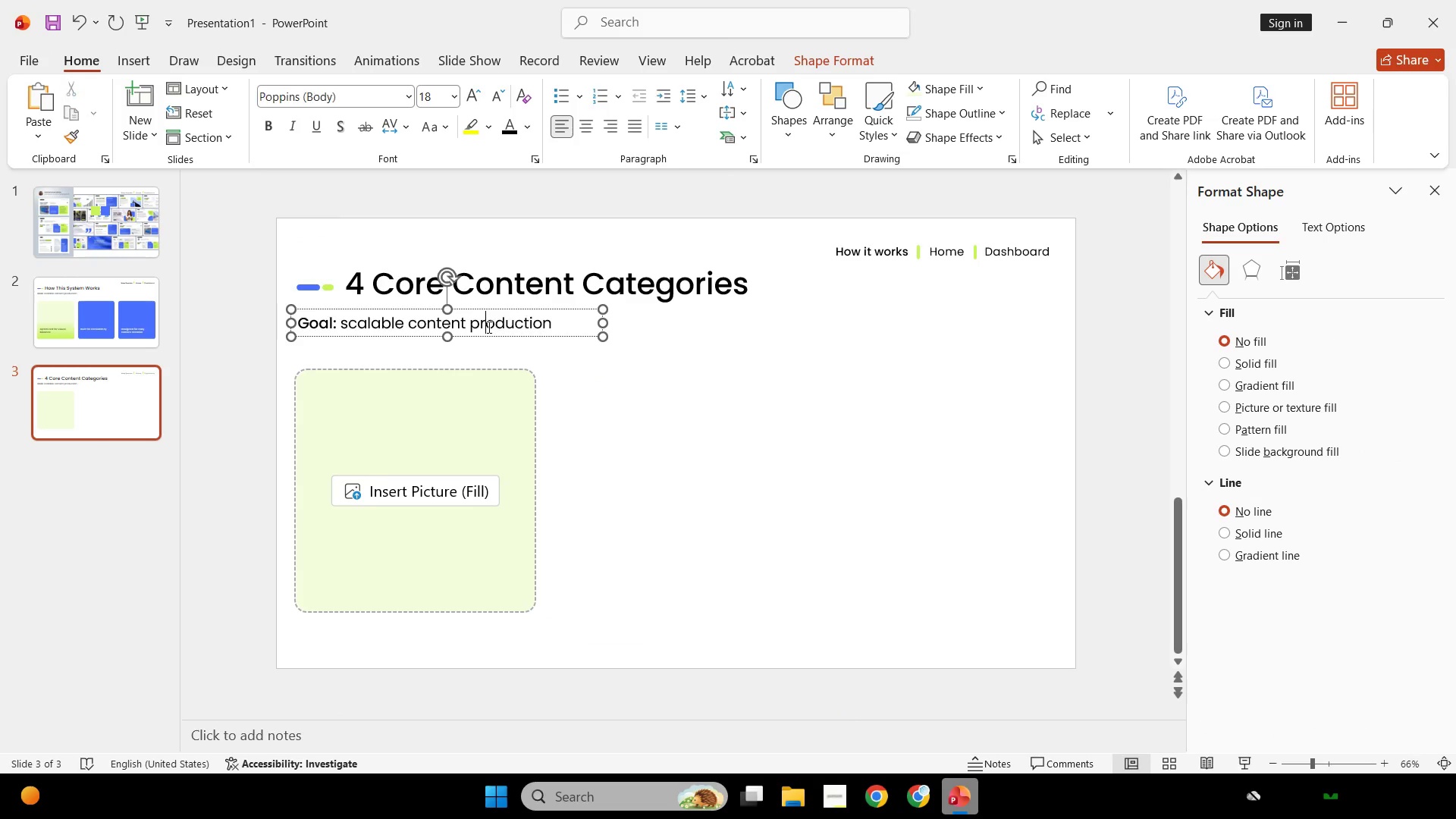 
key(Control+A)
 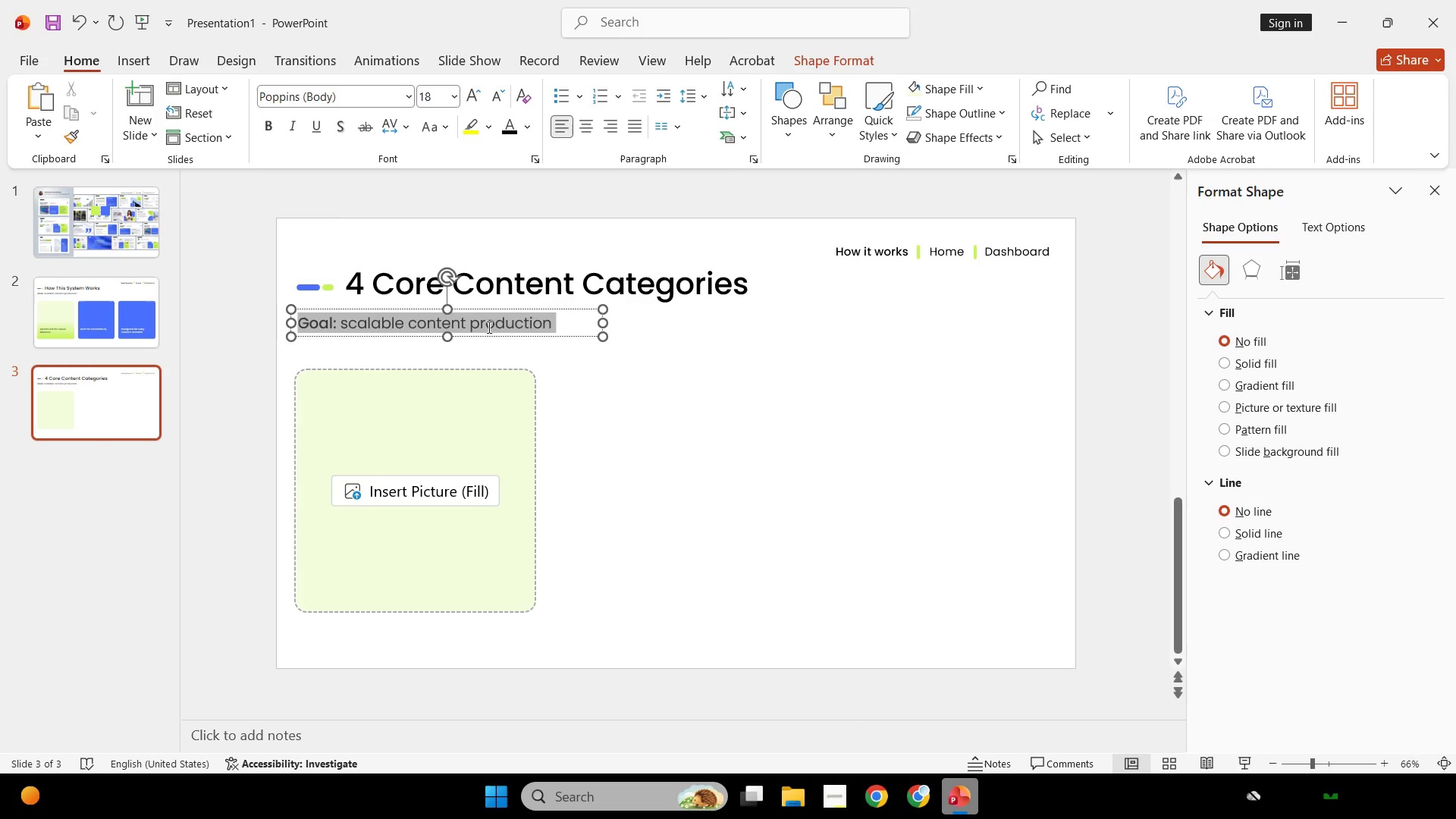 
right_click([488, 327])
 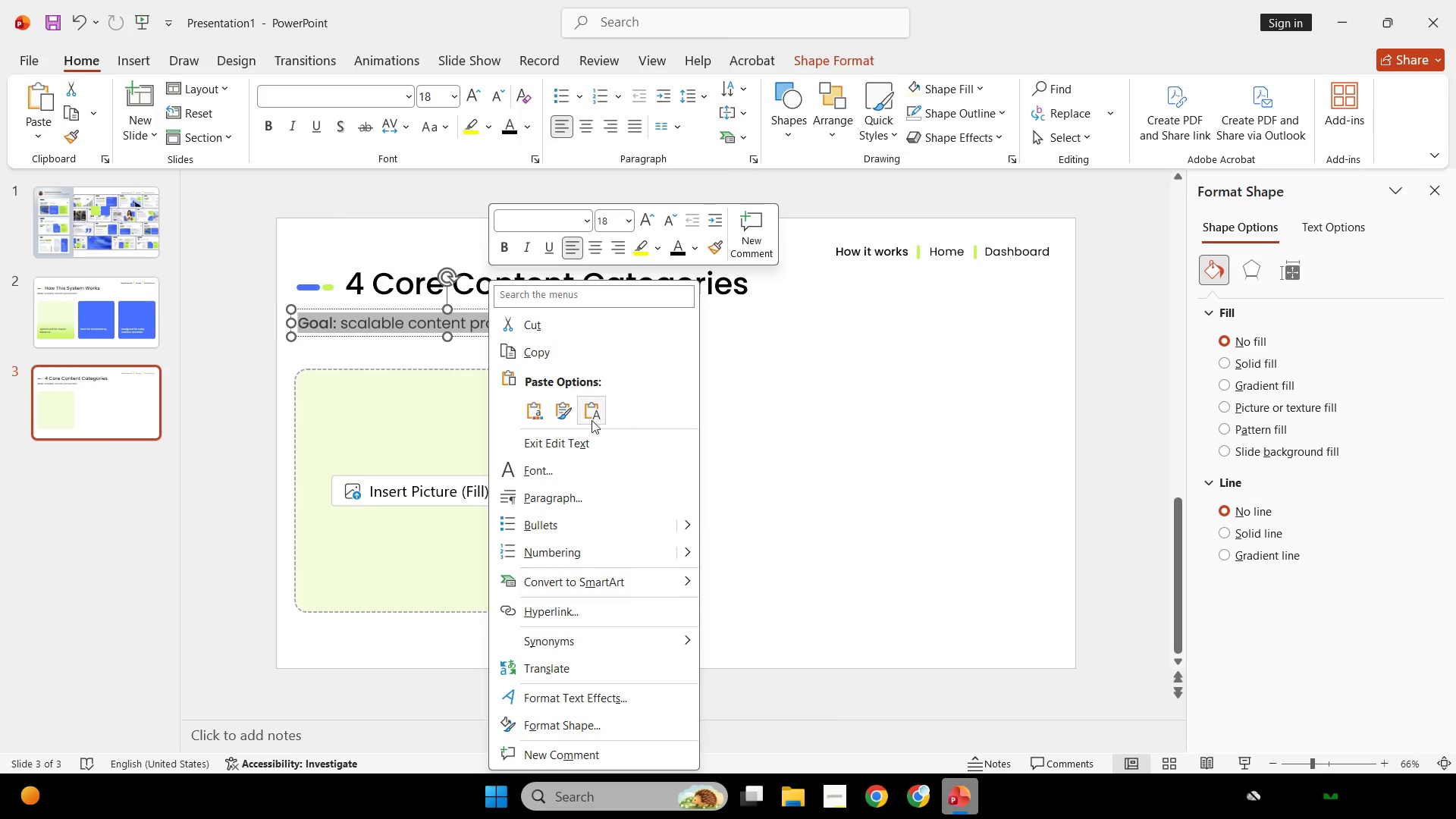 
left_click([587, 411])
 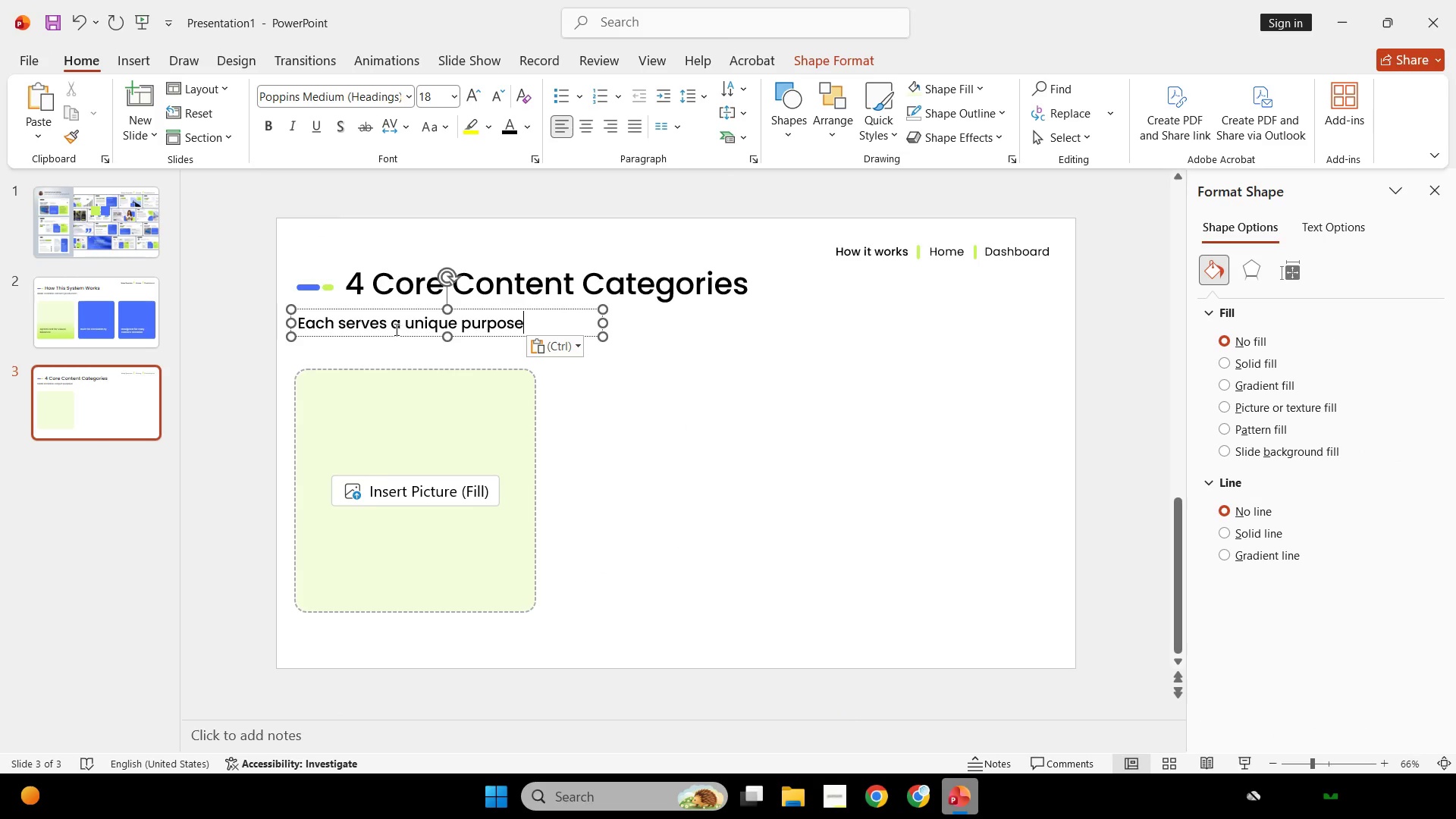 
left_click([391, 325])
 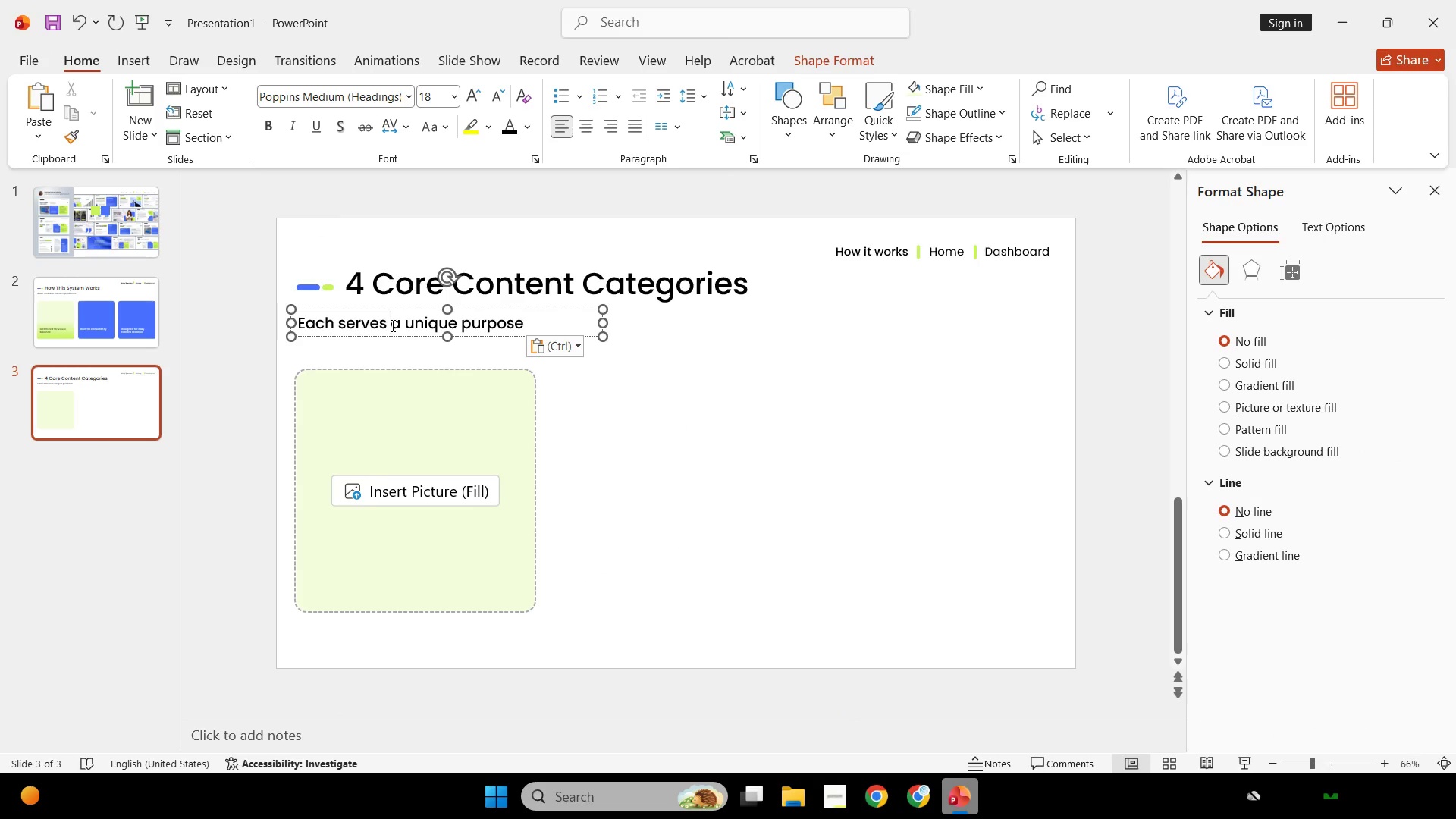 
key(Control+A)
 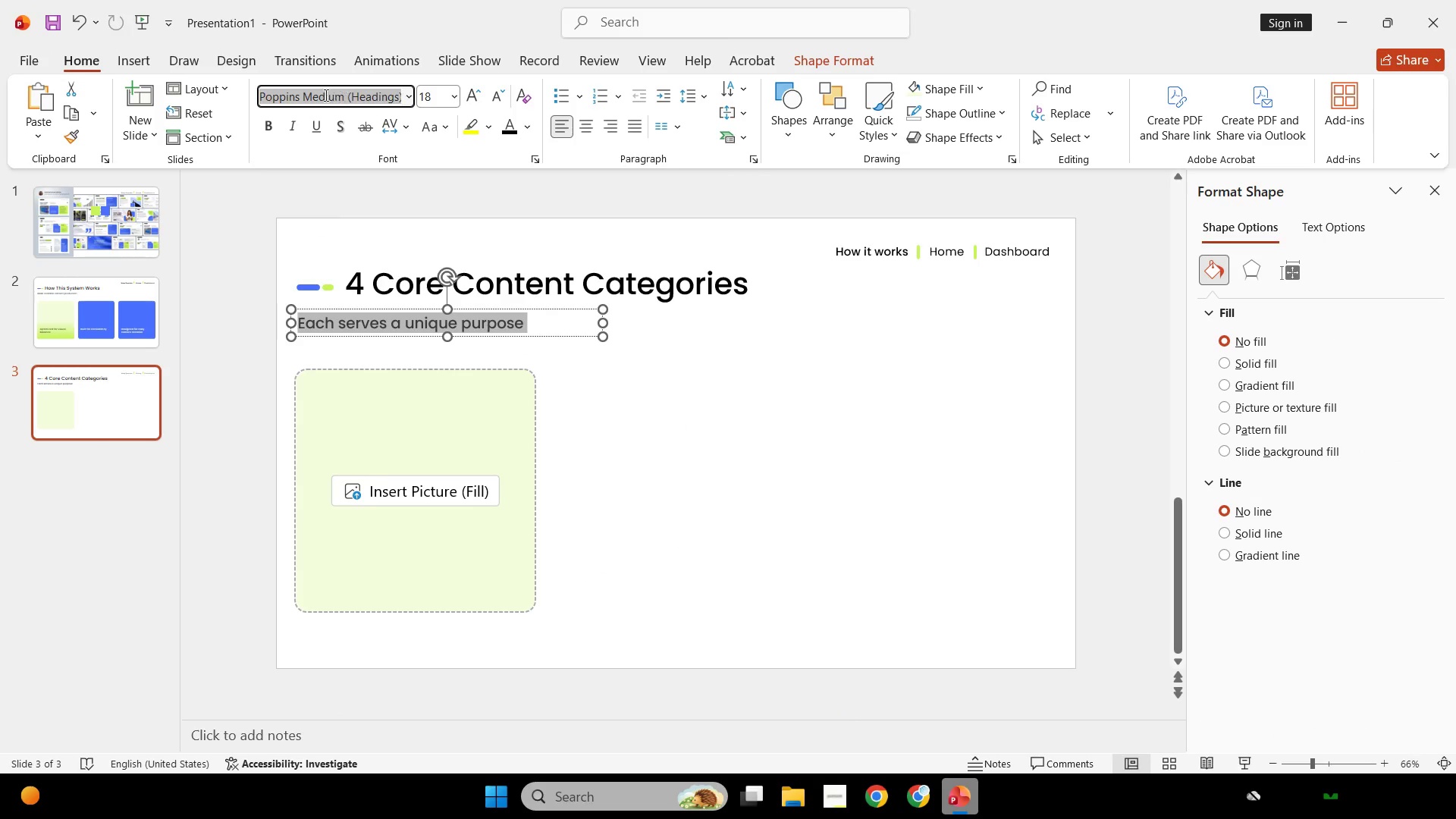 
left_click_drag(start_coordinate=[300, 91], to_coordinate=[656, 105])
 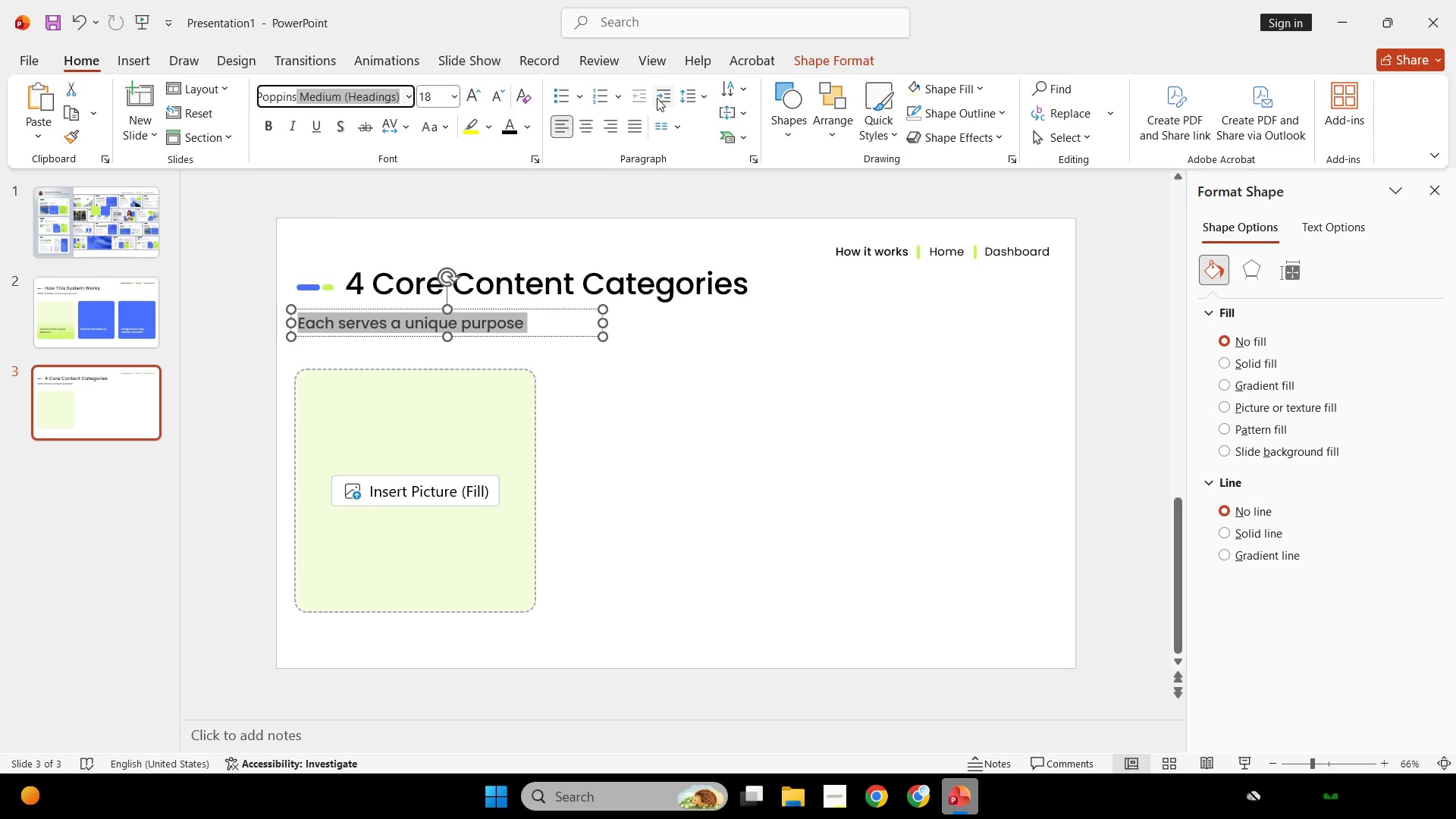 
key(Backspace)
 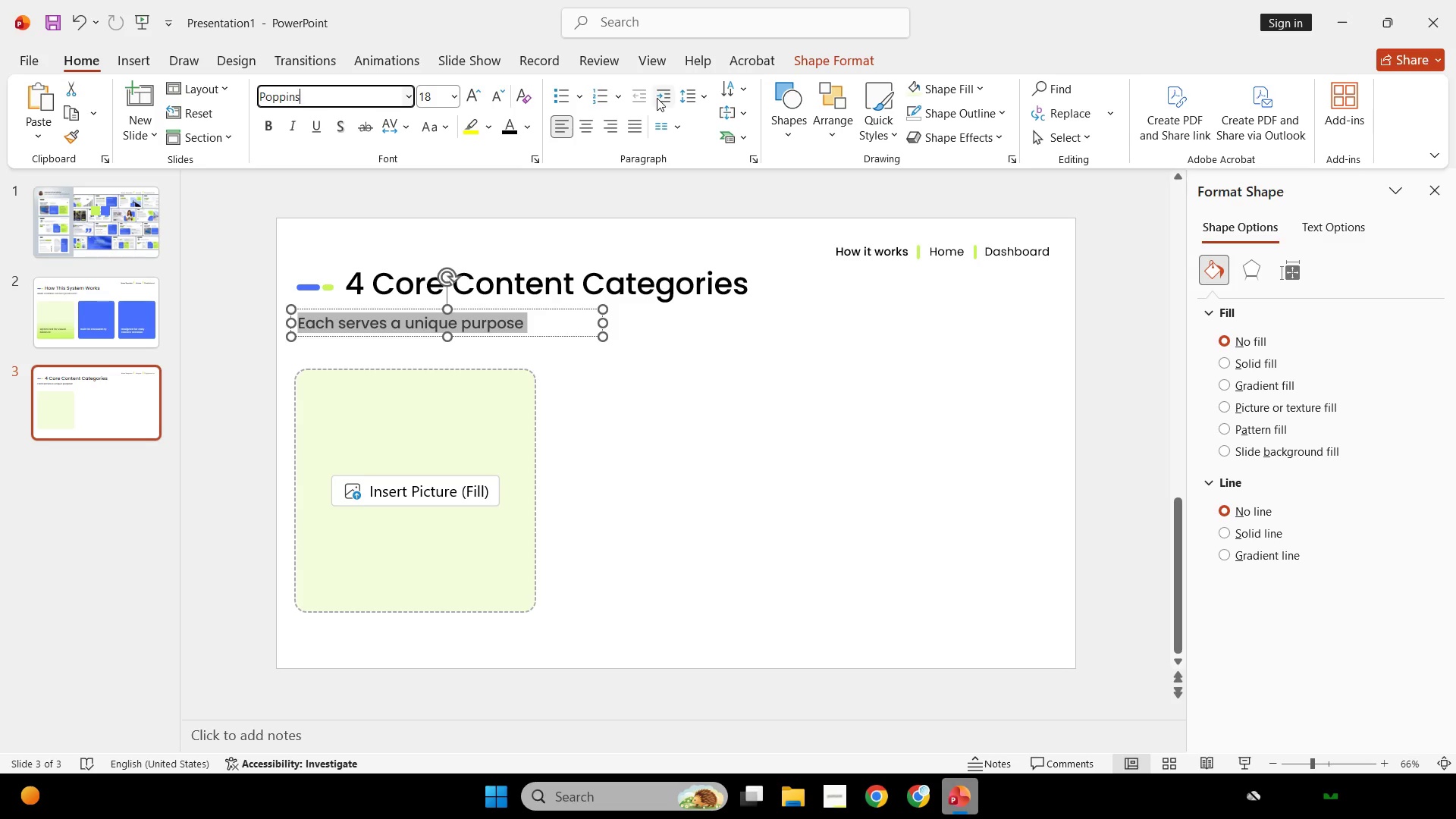 
key(Backspace)
 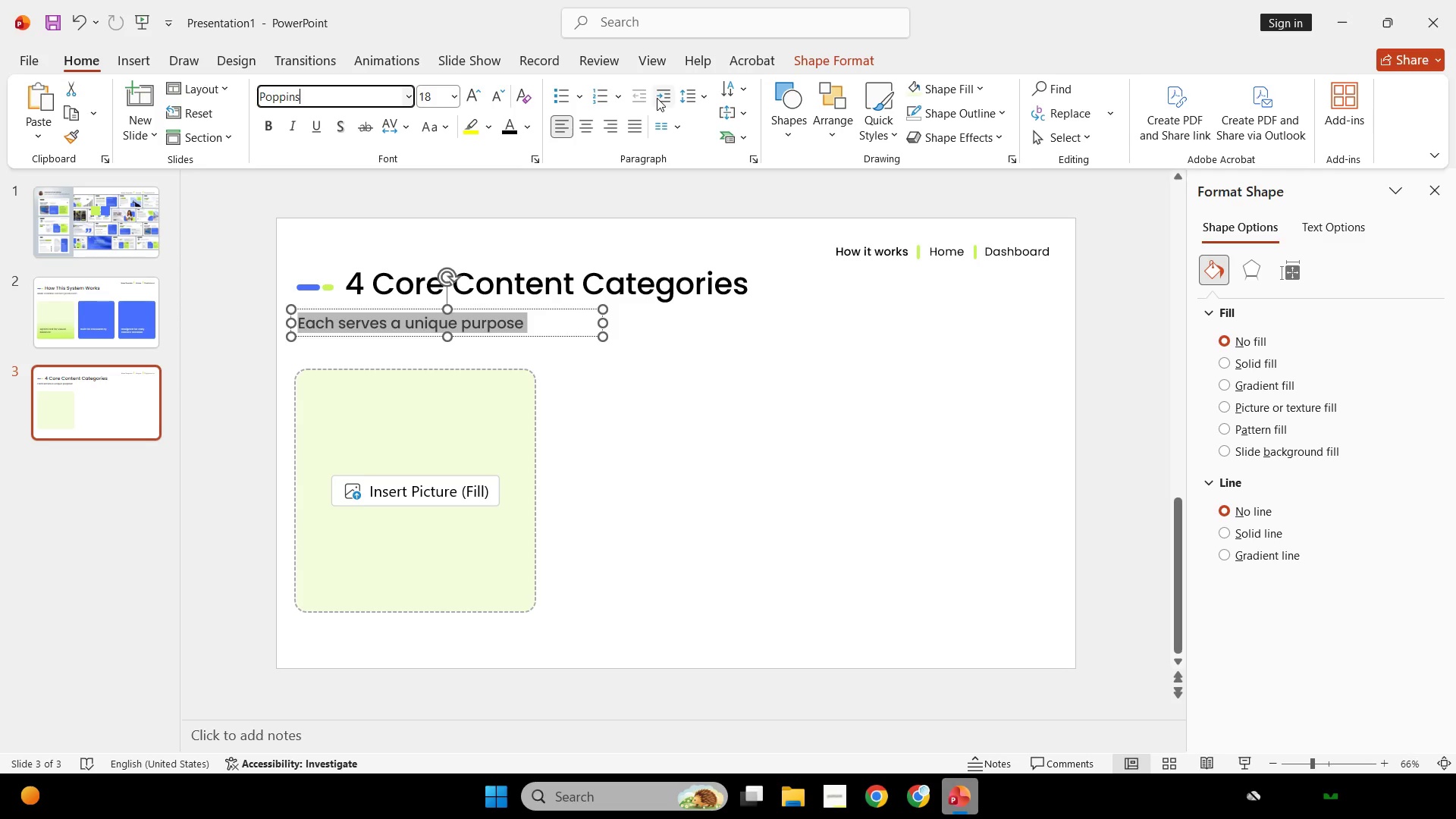 
key(Enter)
 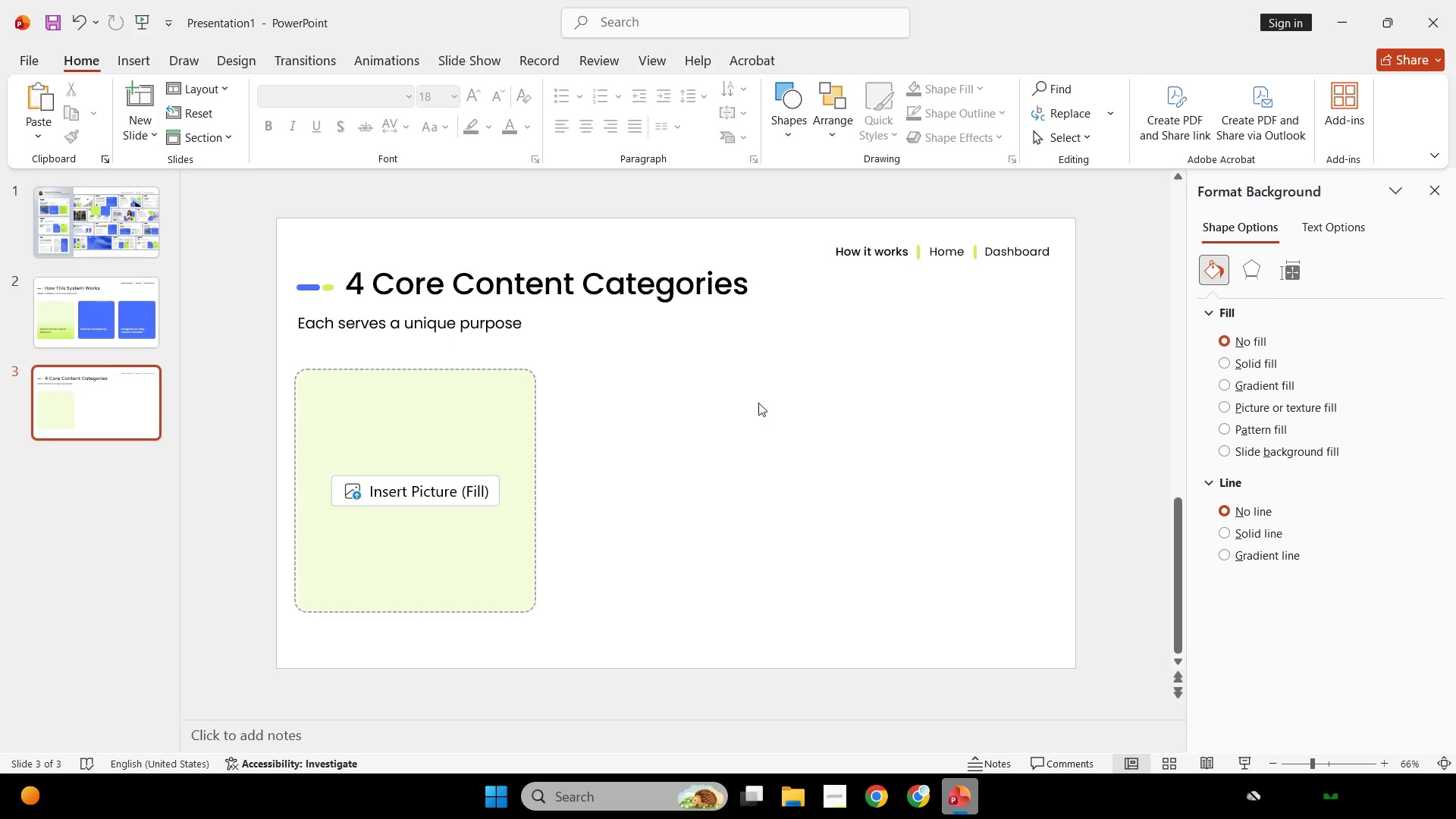 
double_click([487, 417])
 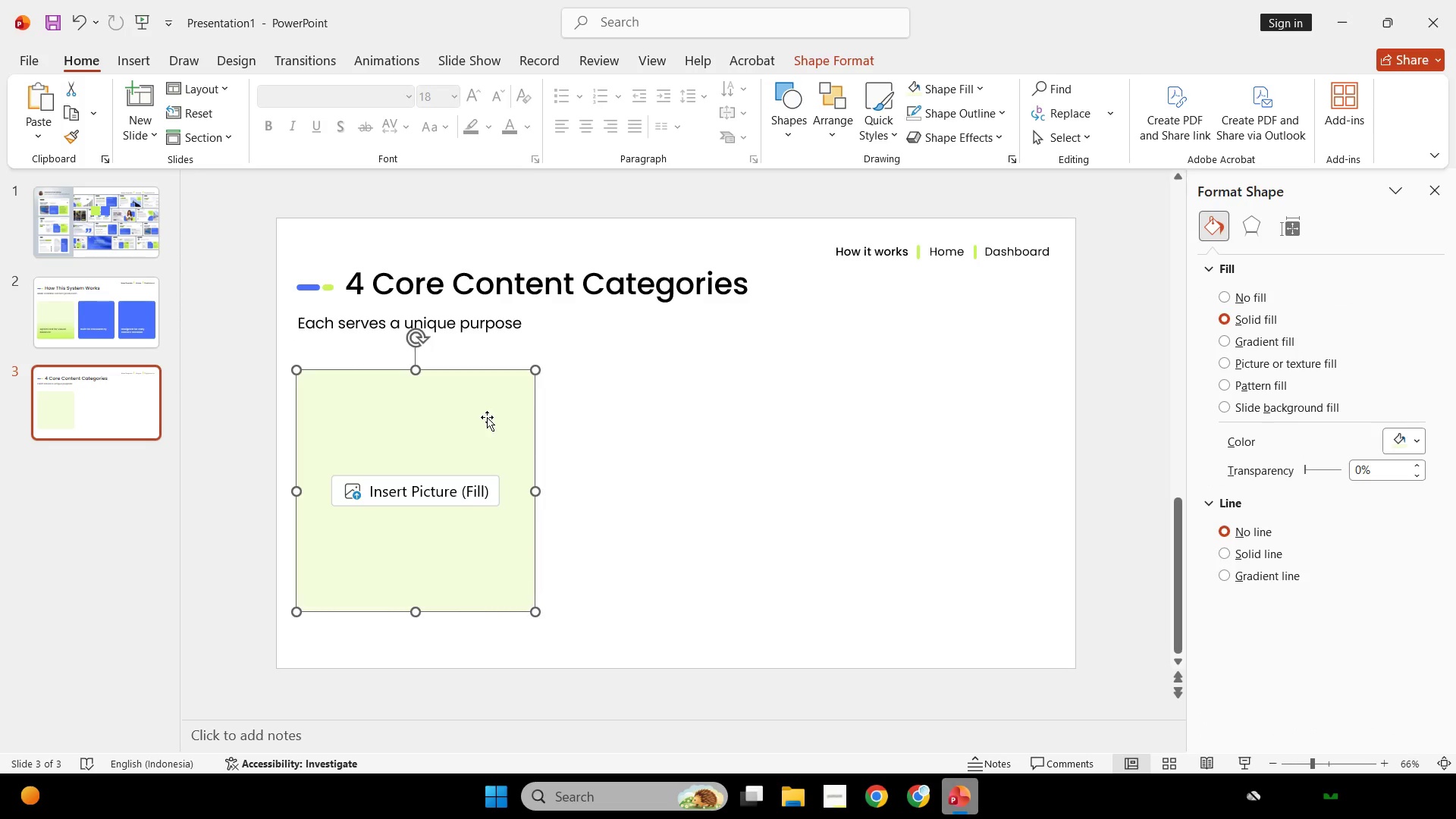 
key(Backspace)
 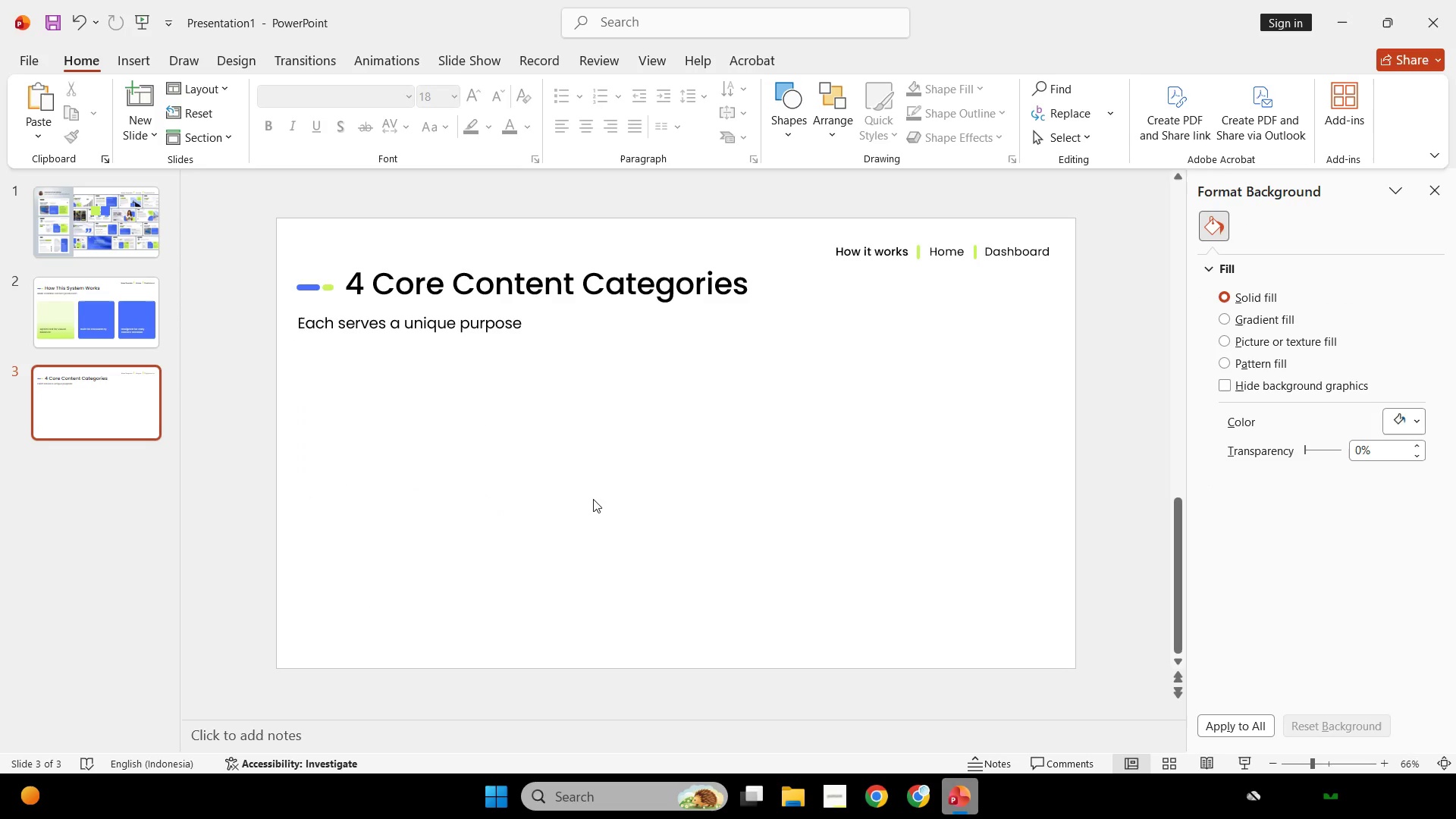 
scroll: coordinate [599, 478], scroll_direction: up, amount: 1.0
 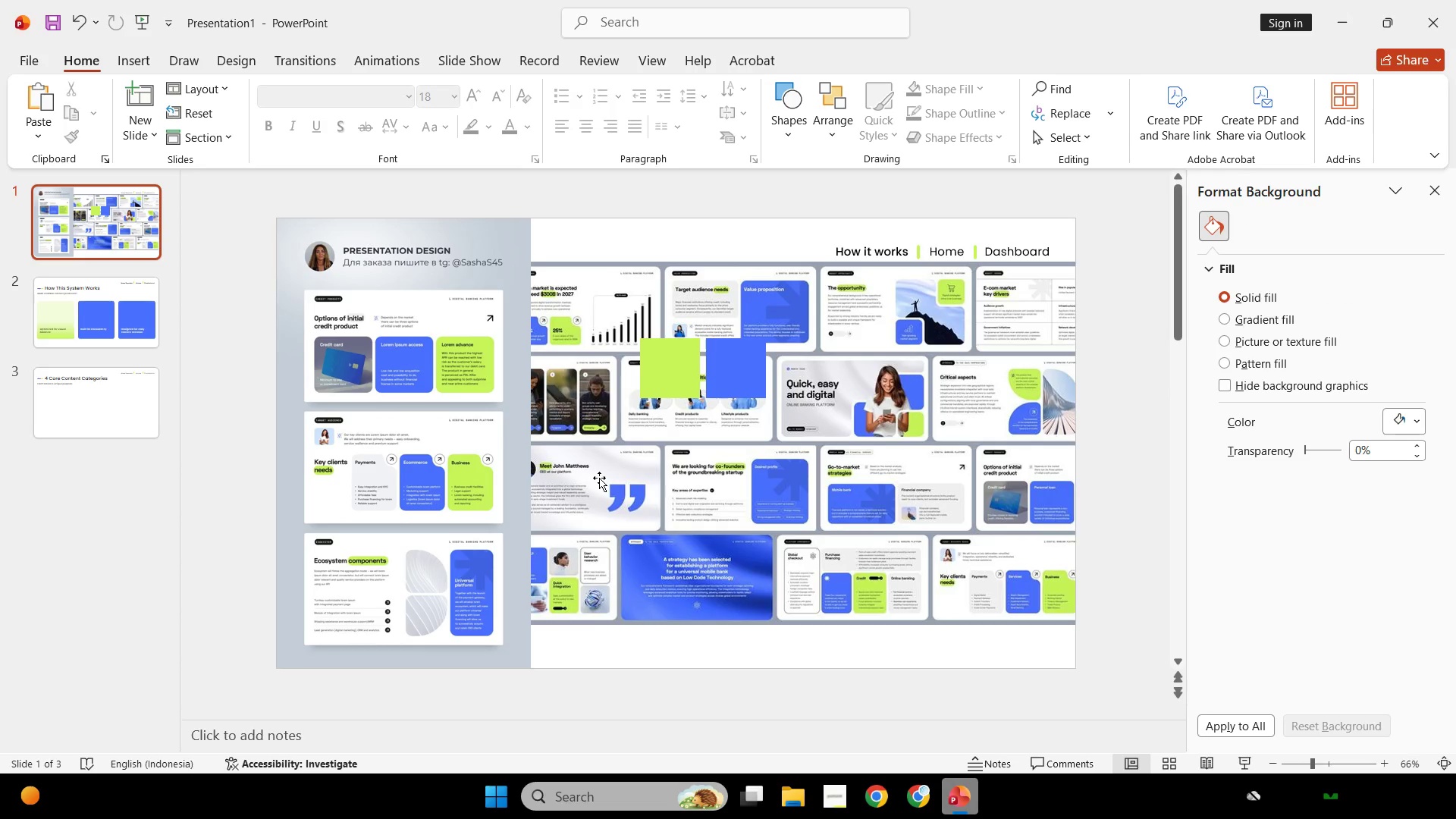 
scroll: coordinate [599, 478], scroll_direction: down, amount: 1.0
 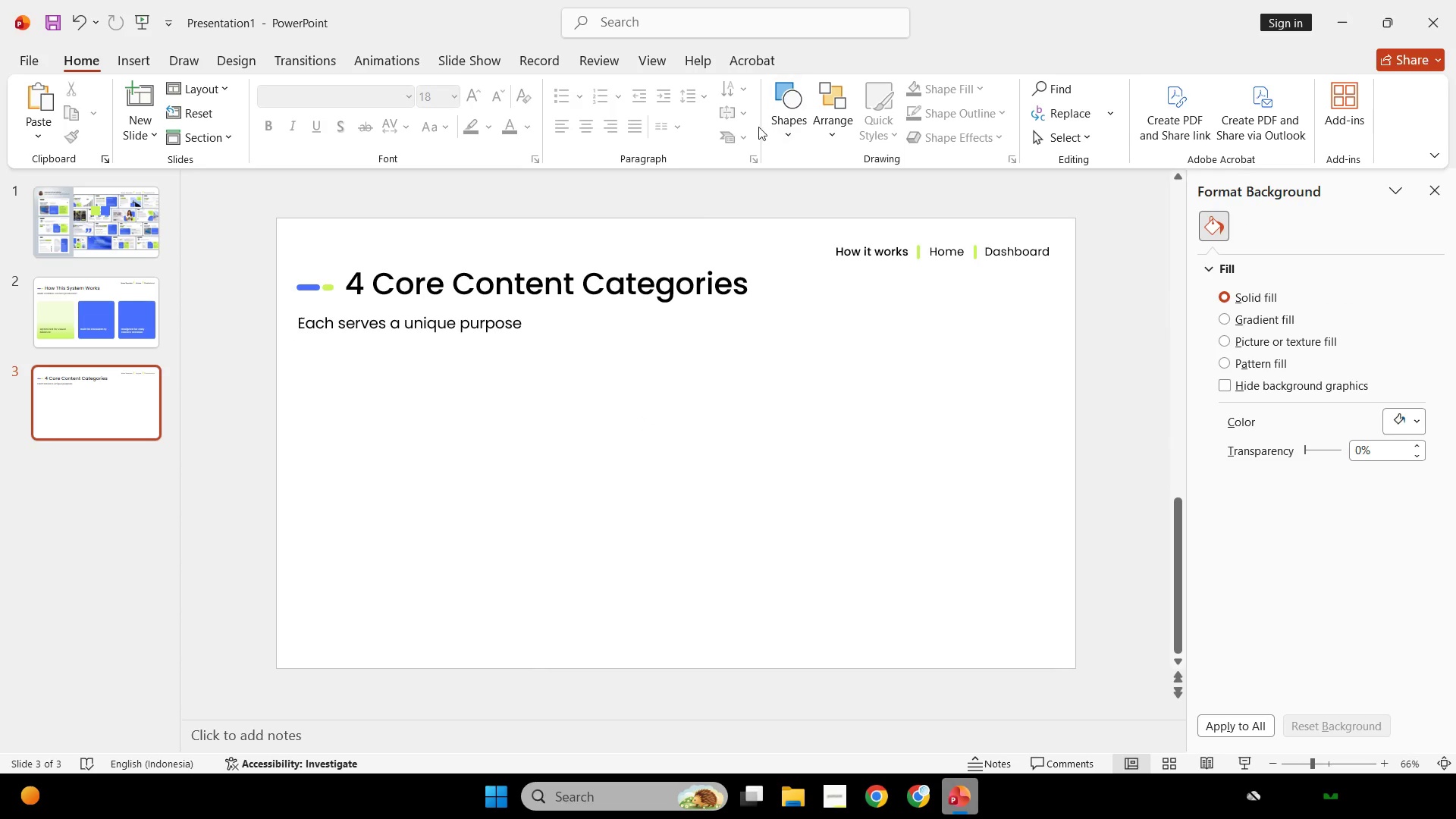 
left_click([692, 428])
 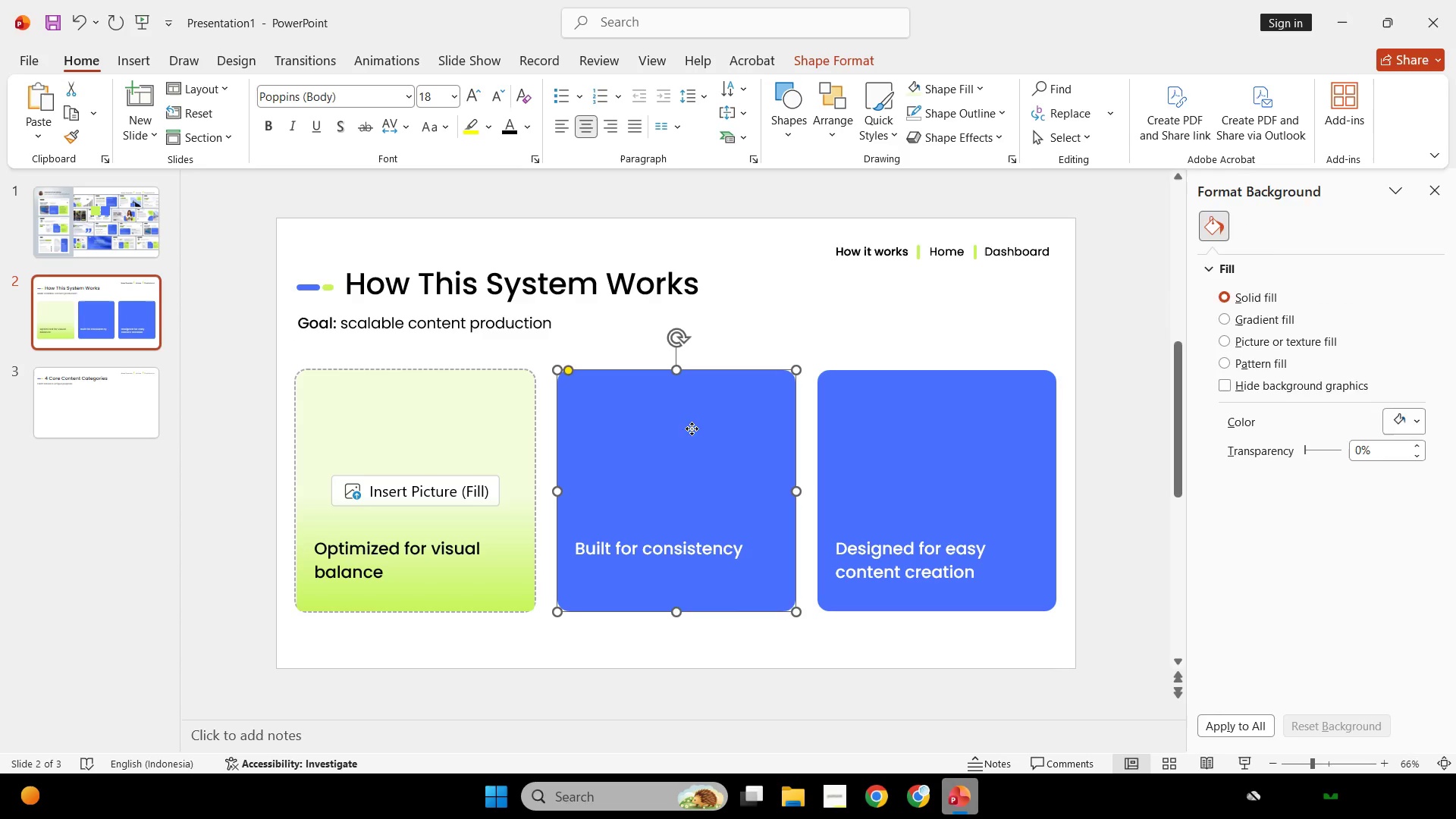 
hold_key(key=ControlLeft, duration=0.34)
 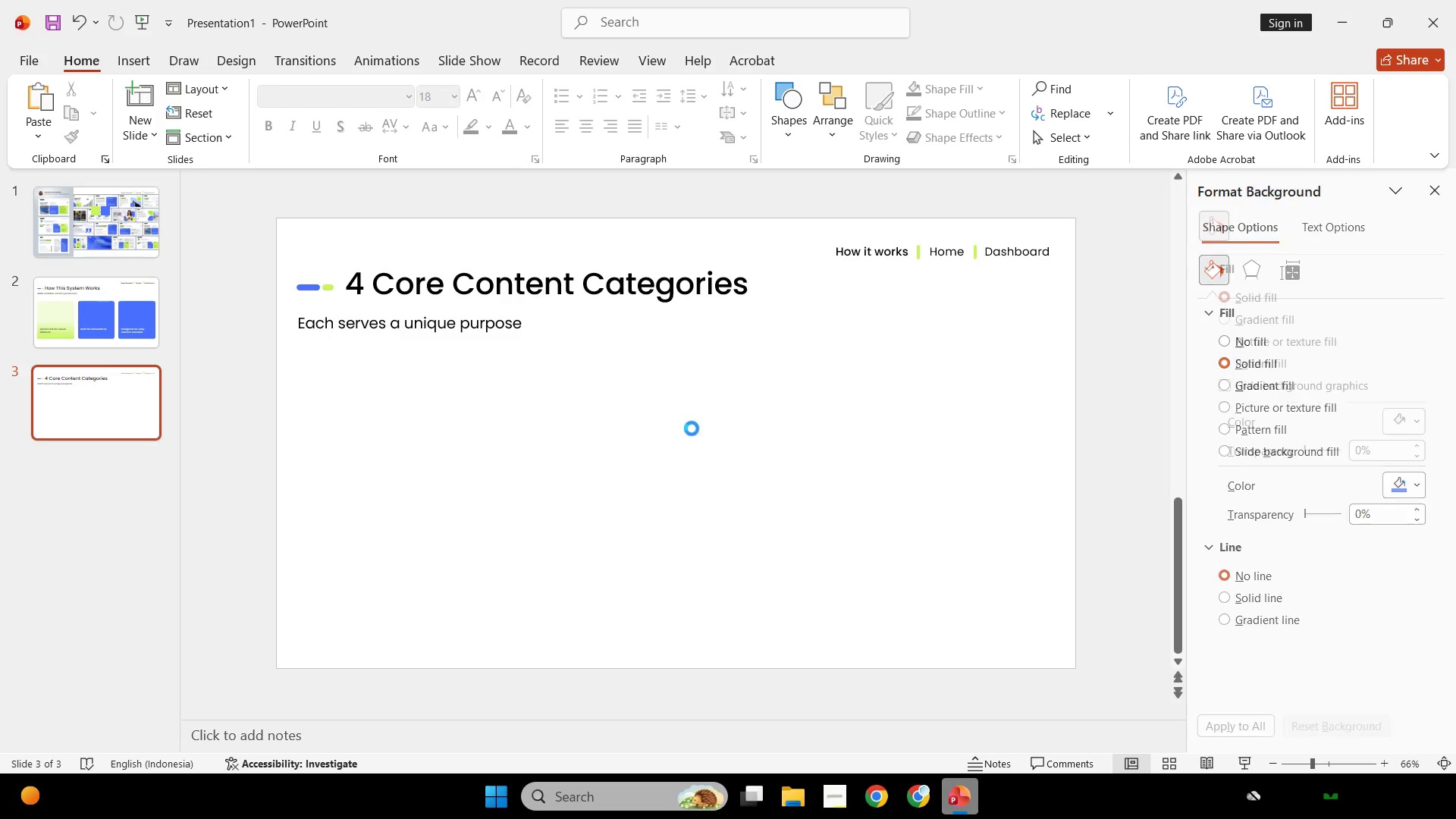 
scroll: coordinate [657, 372], scroll_direction: none, amount: 0.0
 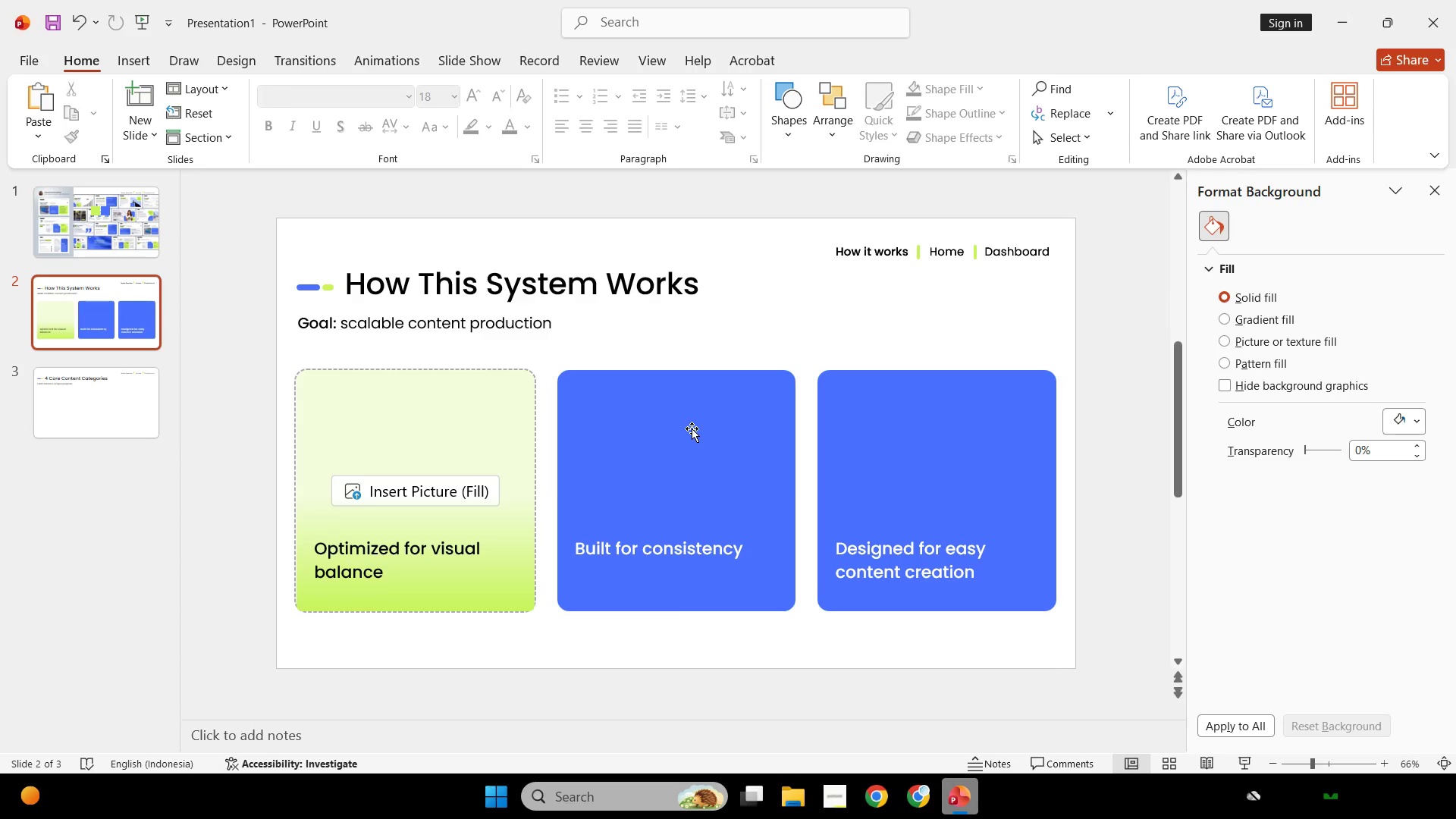 
key(C)
 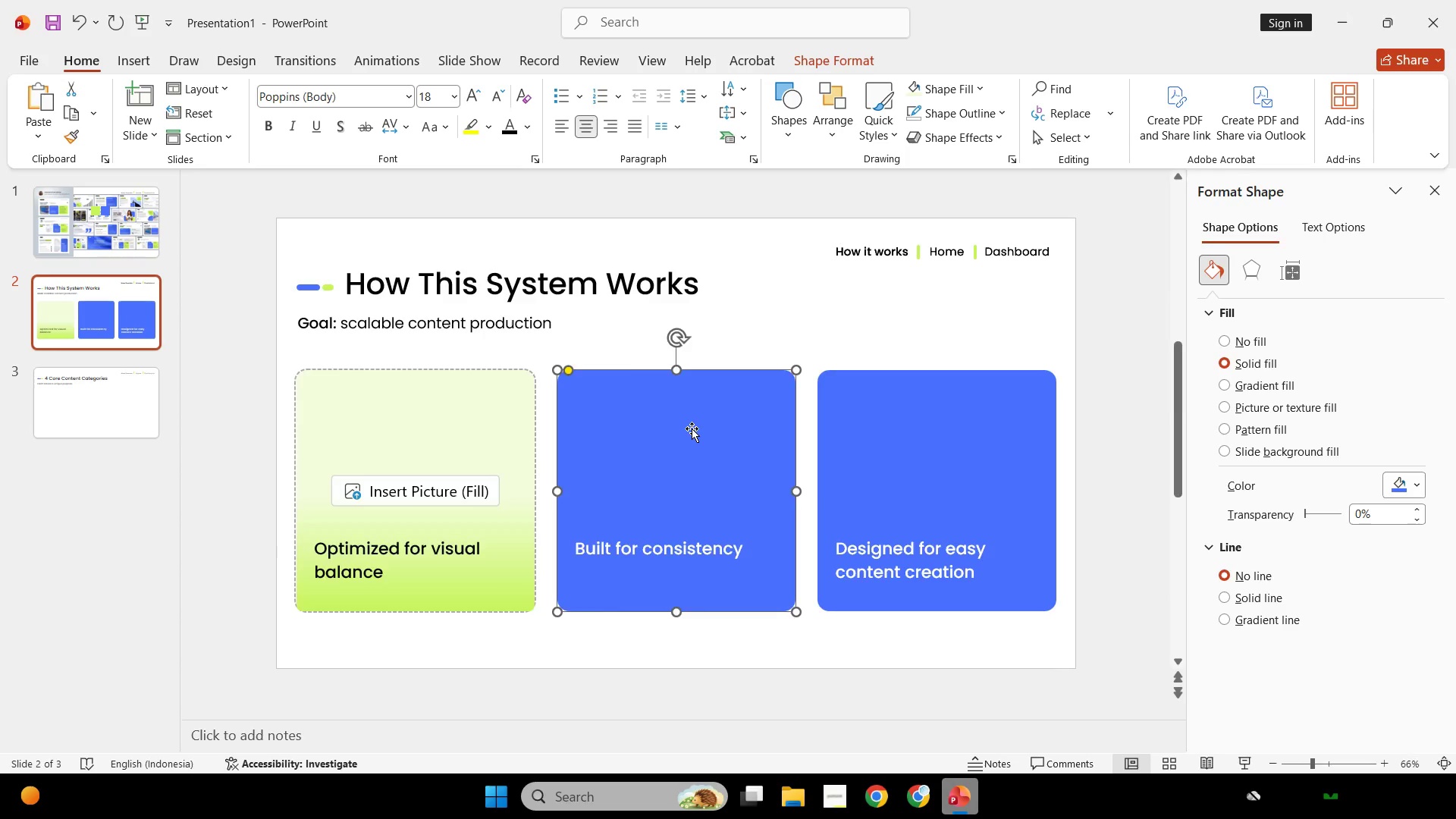 
key(Control+ControlLeft)
 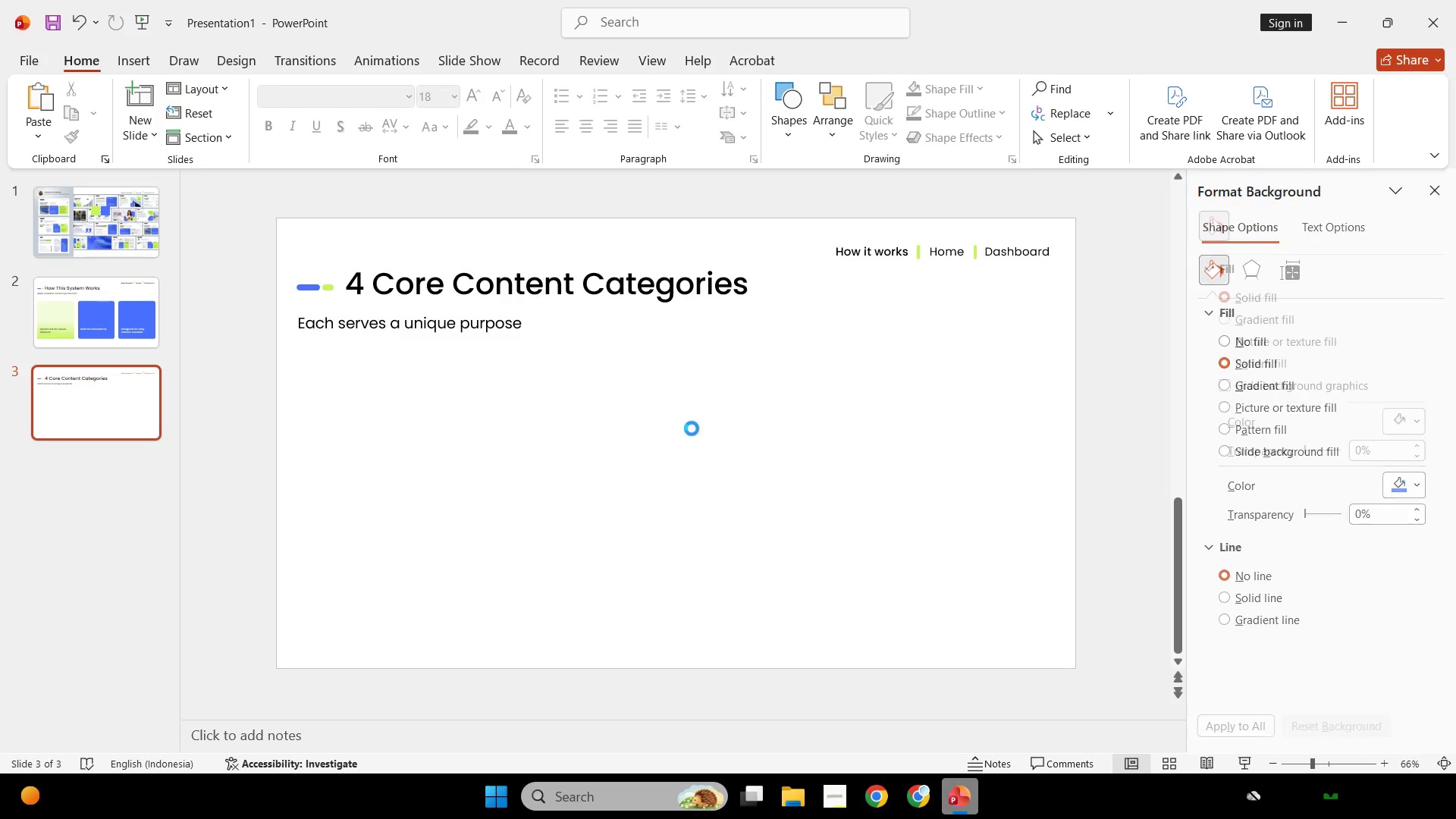 
key(Control+V)
 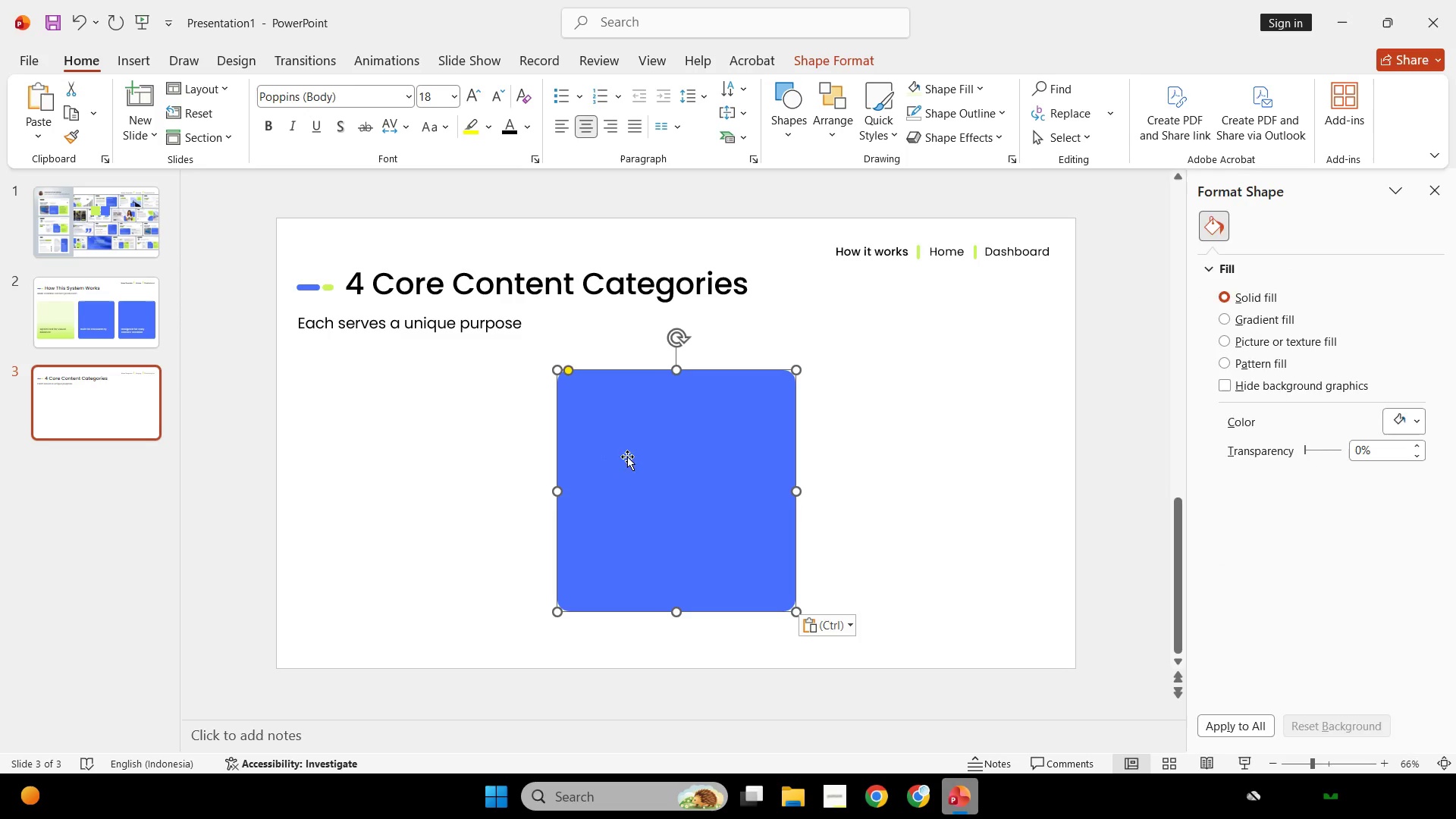 
scroll: coordinate [692, 428], scroll_direction: none, amount: 0.0
 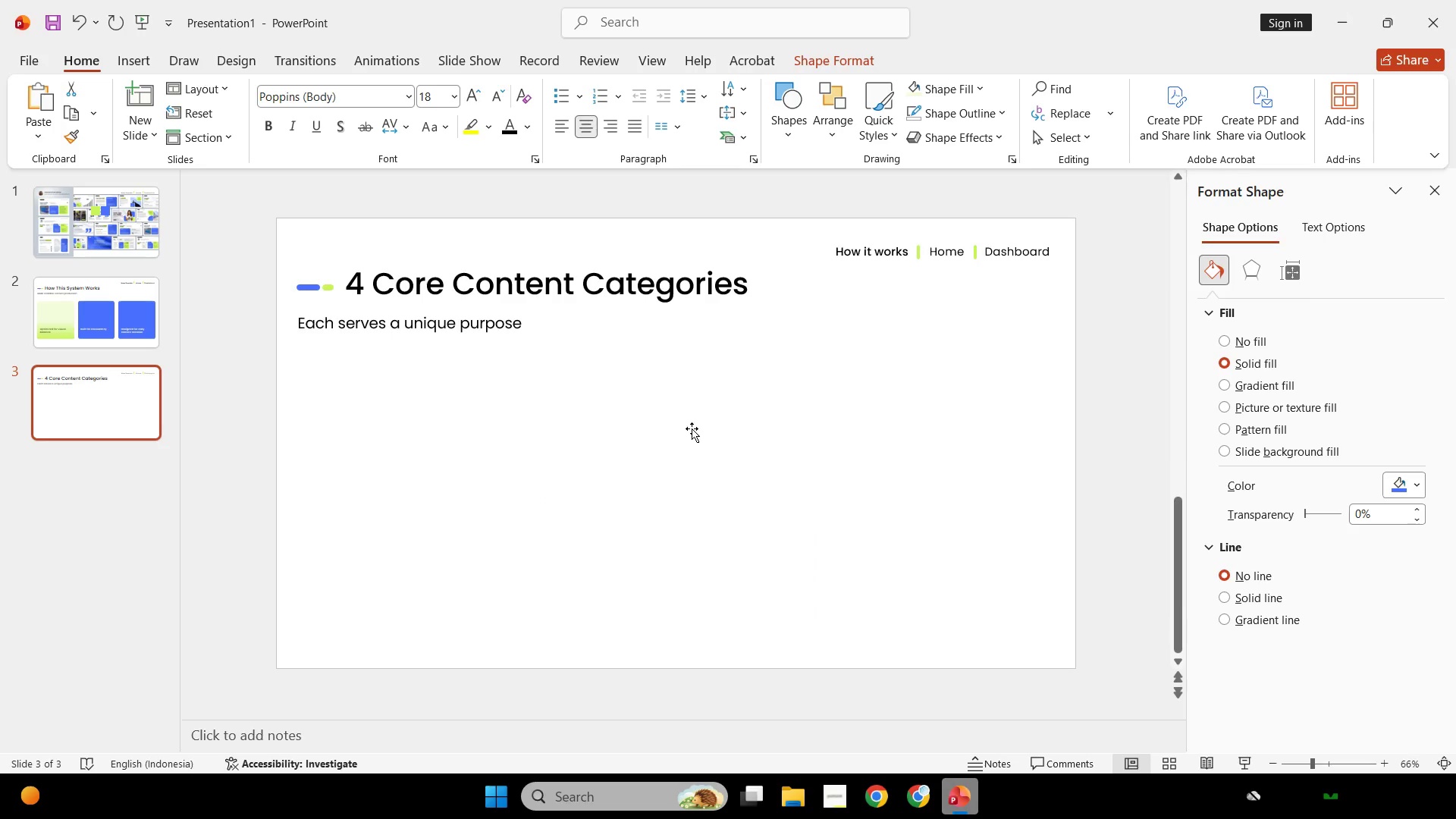 
hold_key(key=ShiftLeft, duration=1.8)
left_click_drag(start_coordinate=[645, 457], to_coordinate=[384, 462])
 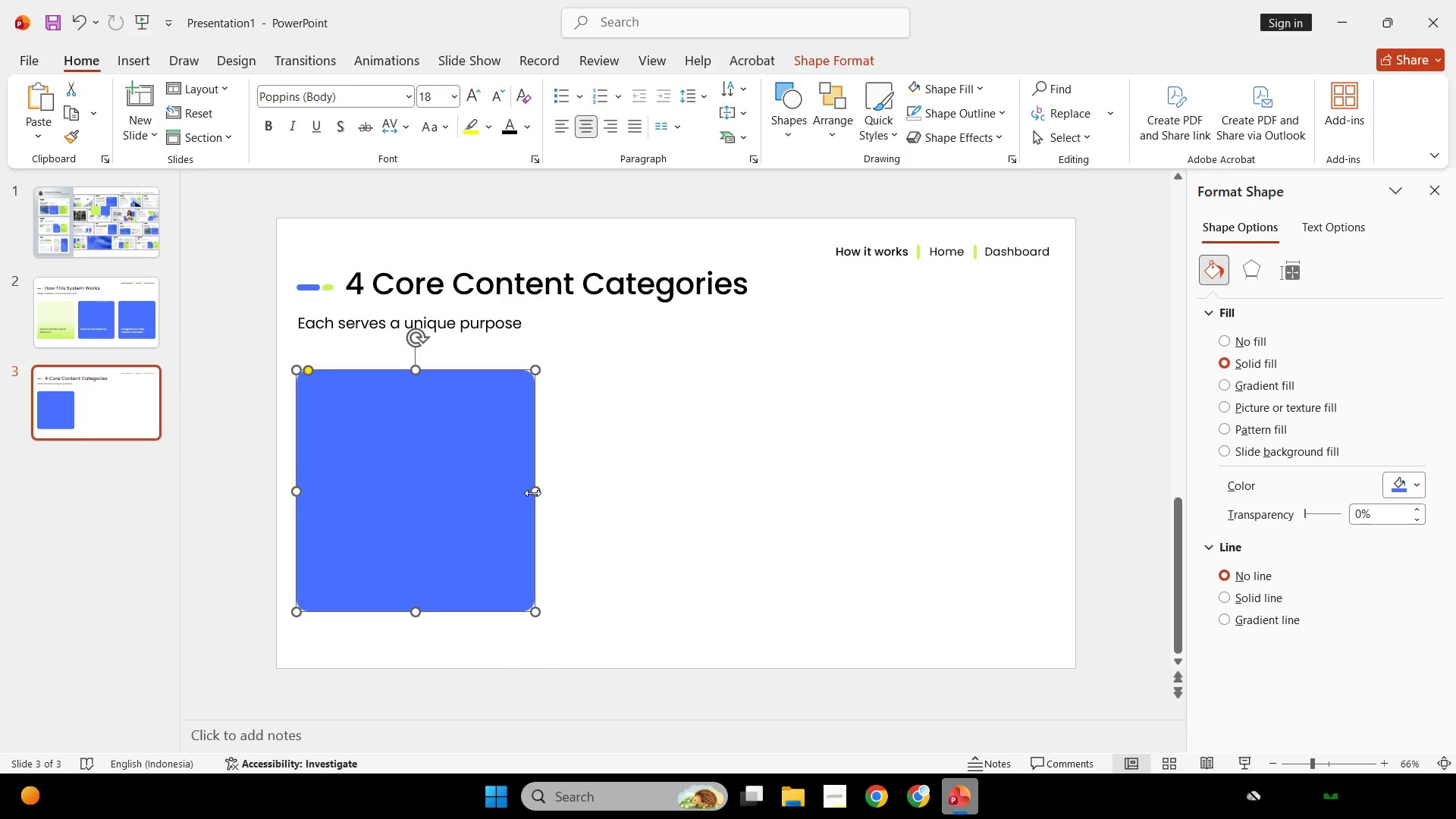 
left_click_drag(start_coordinate=[532, 493], to_coordinate=[482, 478])
 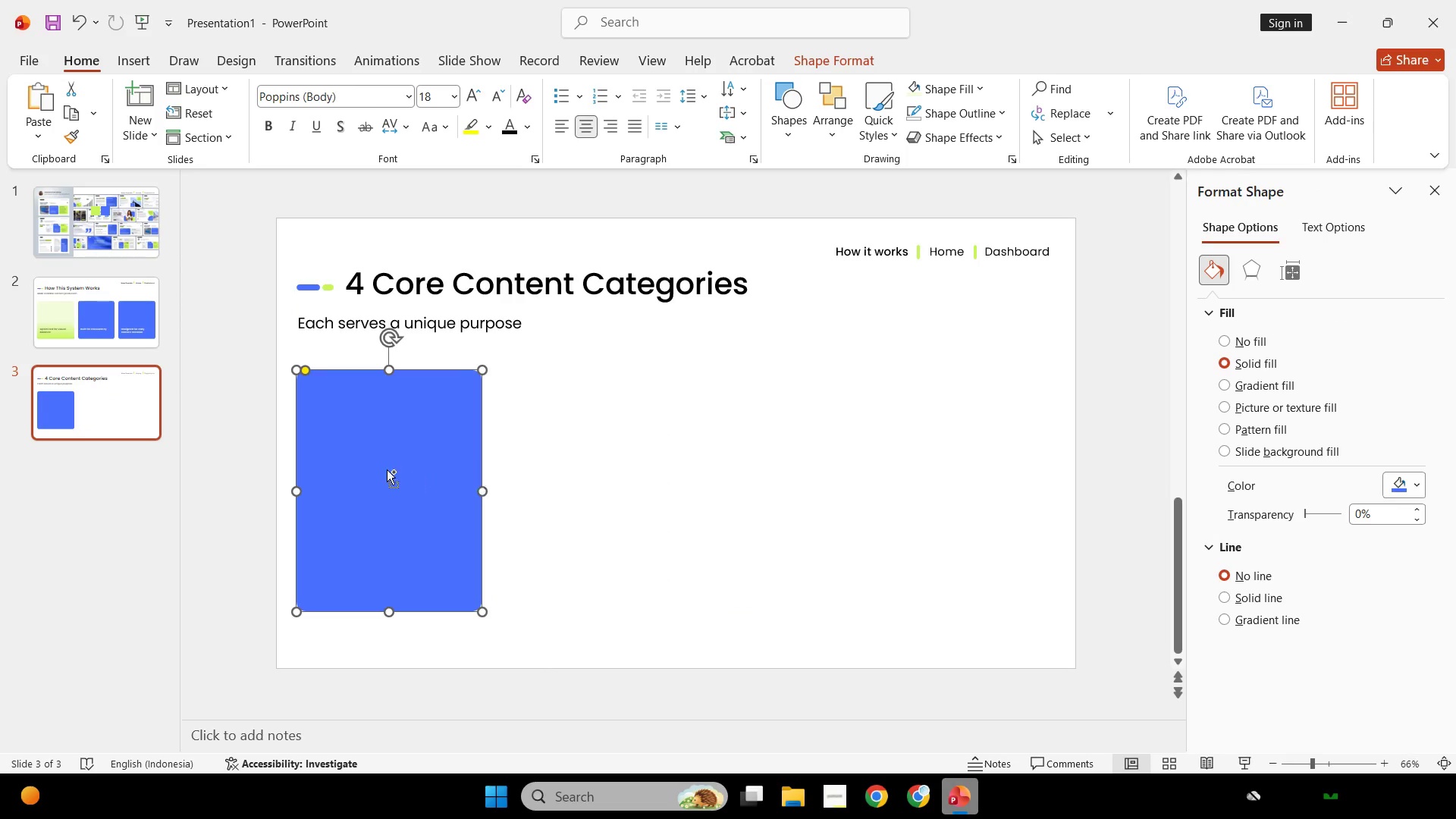 
hold_key(key=ShiftLeft, duration=8.27)
hold_key(key=ControlLeft, duration=7.33)
left_click_drag(start_coordinate=[386, 467], to_coordinate=[592, 474])
 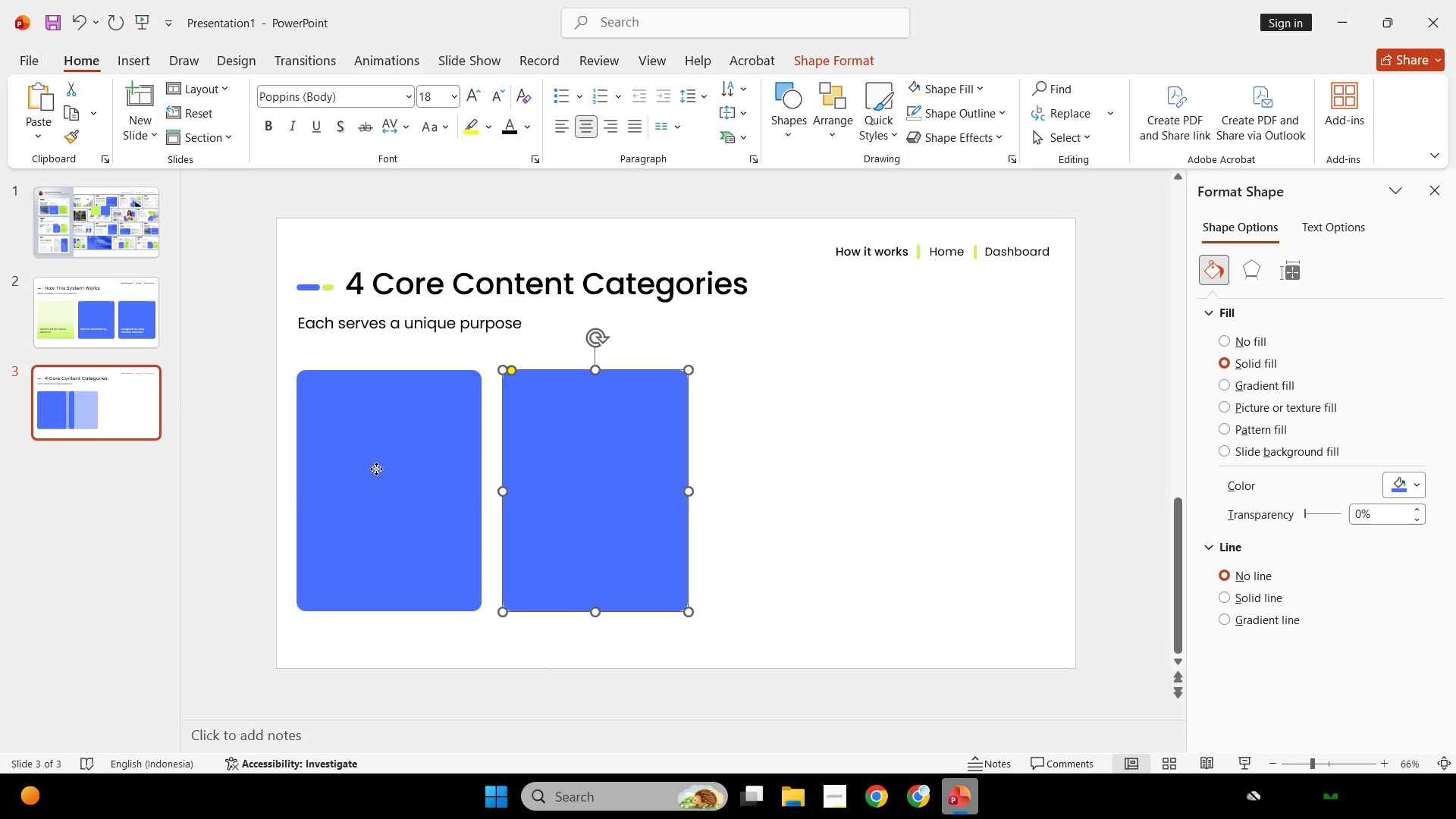 
left_click_drag(start_coordinate=[376, 469], to_coordinate=[786, 482])
 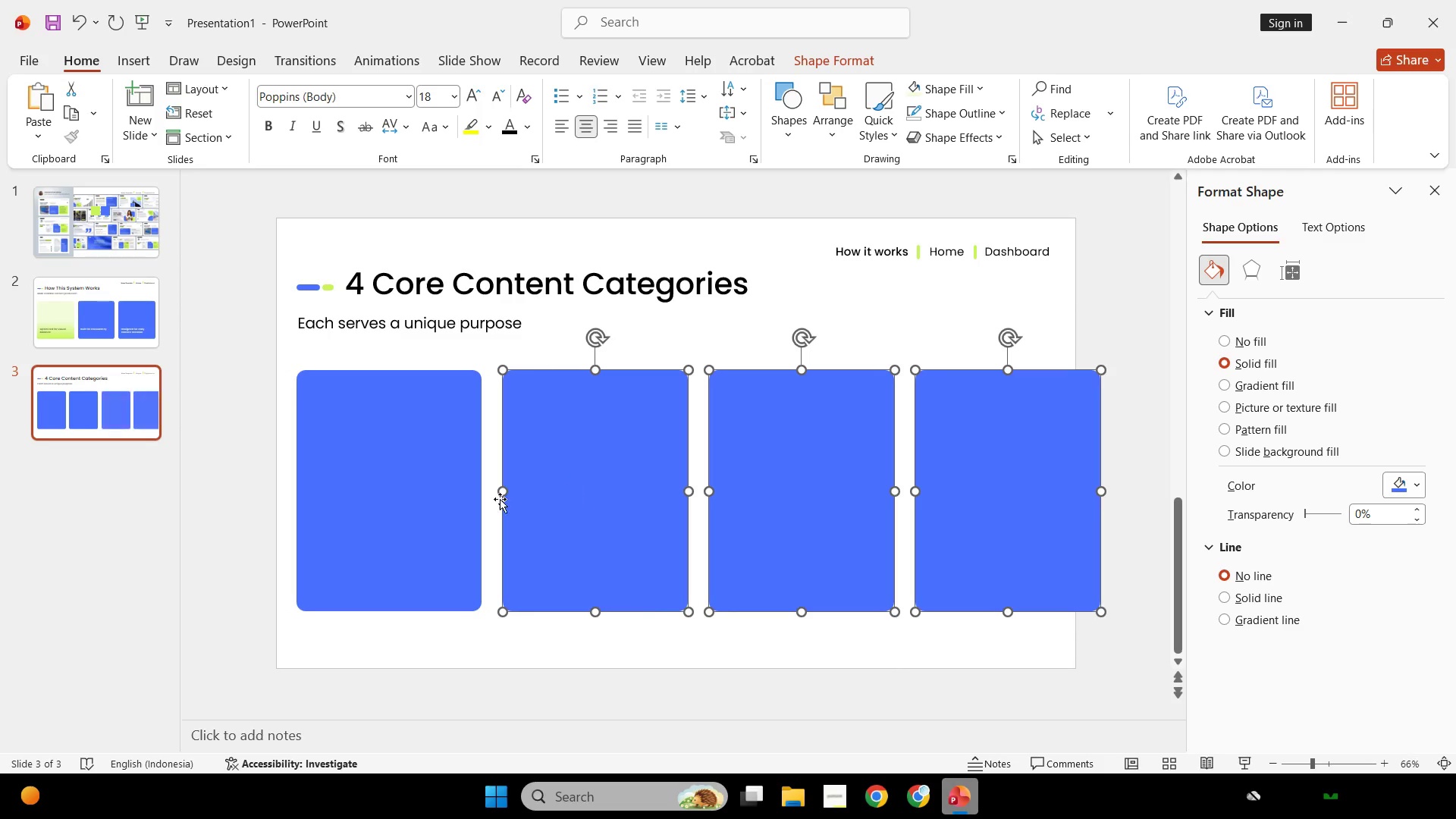 
double_click([431, 494])
 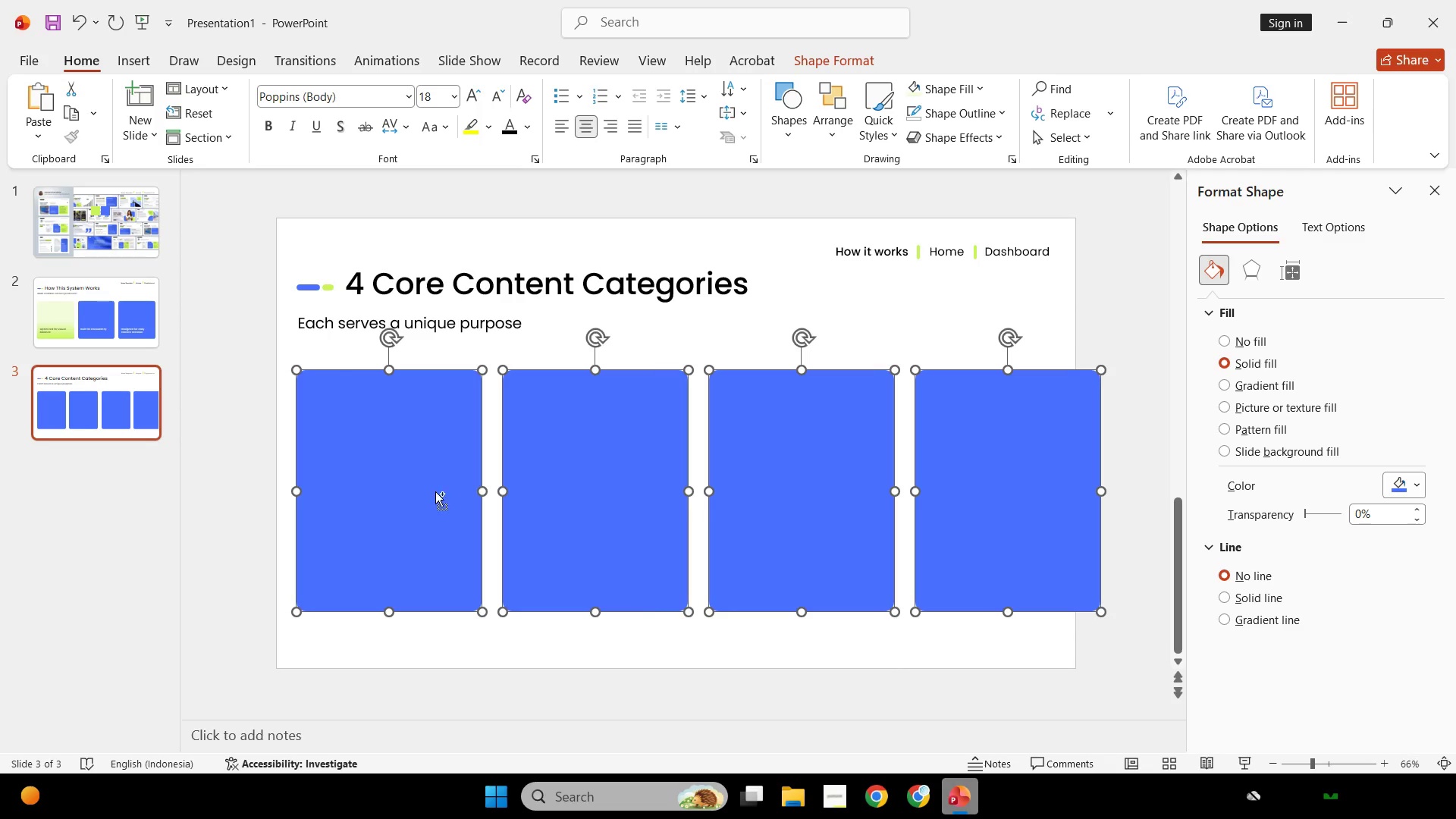 
key(Control+G)
 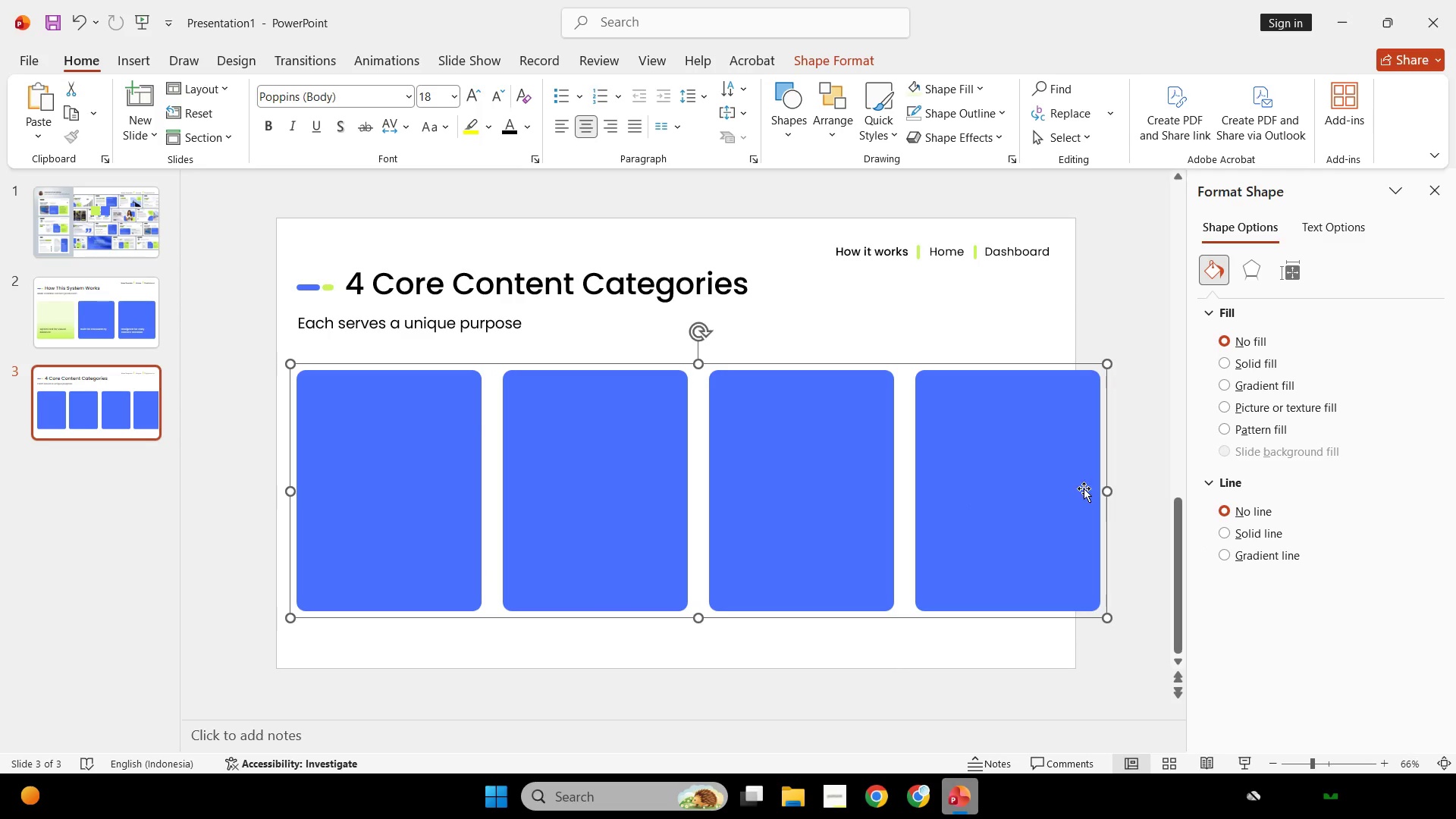 
hold_key(key=ShiftLeft, duration=0.41)
 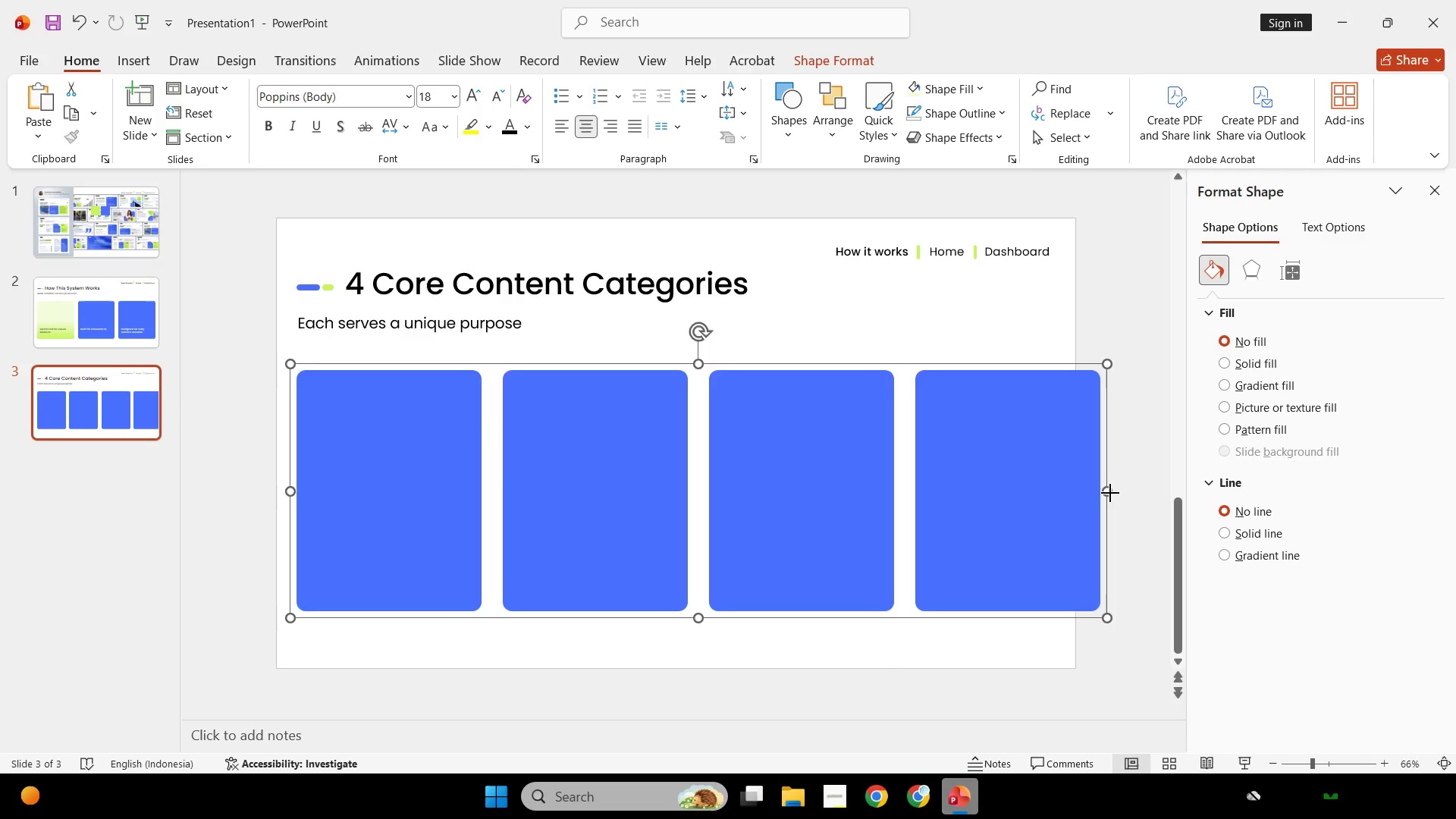 
left_click_drag(start_coordinate=[1110, 494], to_coordinate=[1053, 475])
 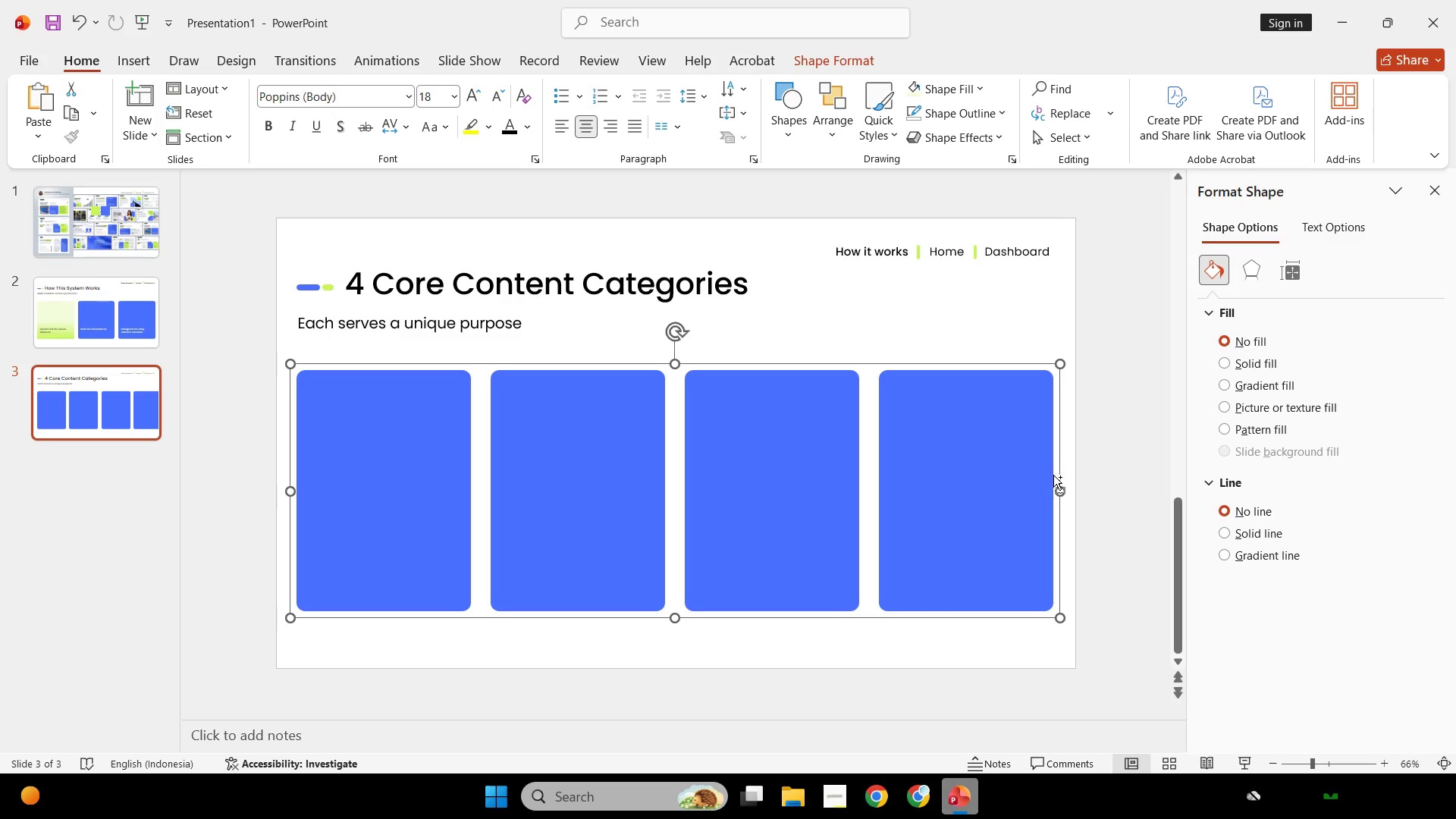 
key(Control+Shift+G)
 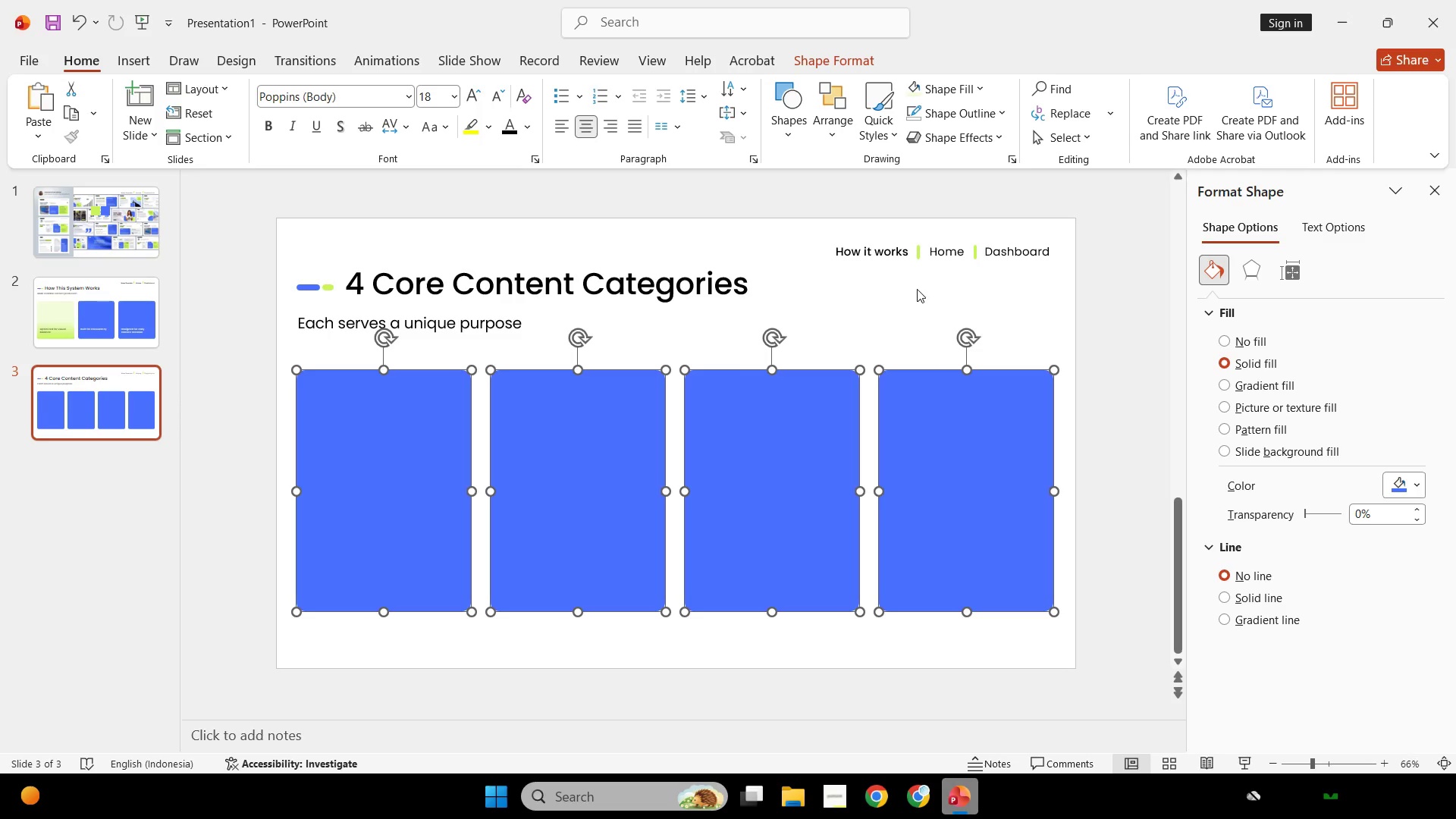 
left_click([915, 285])
 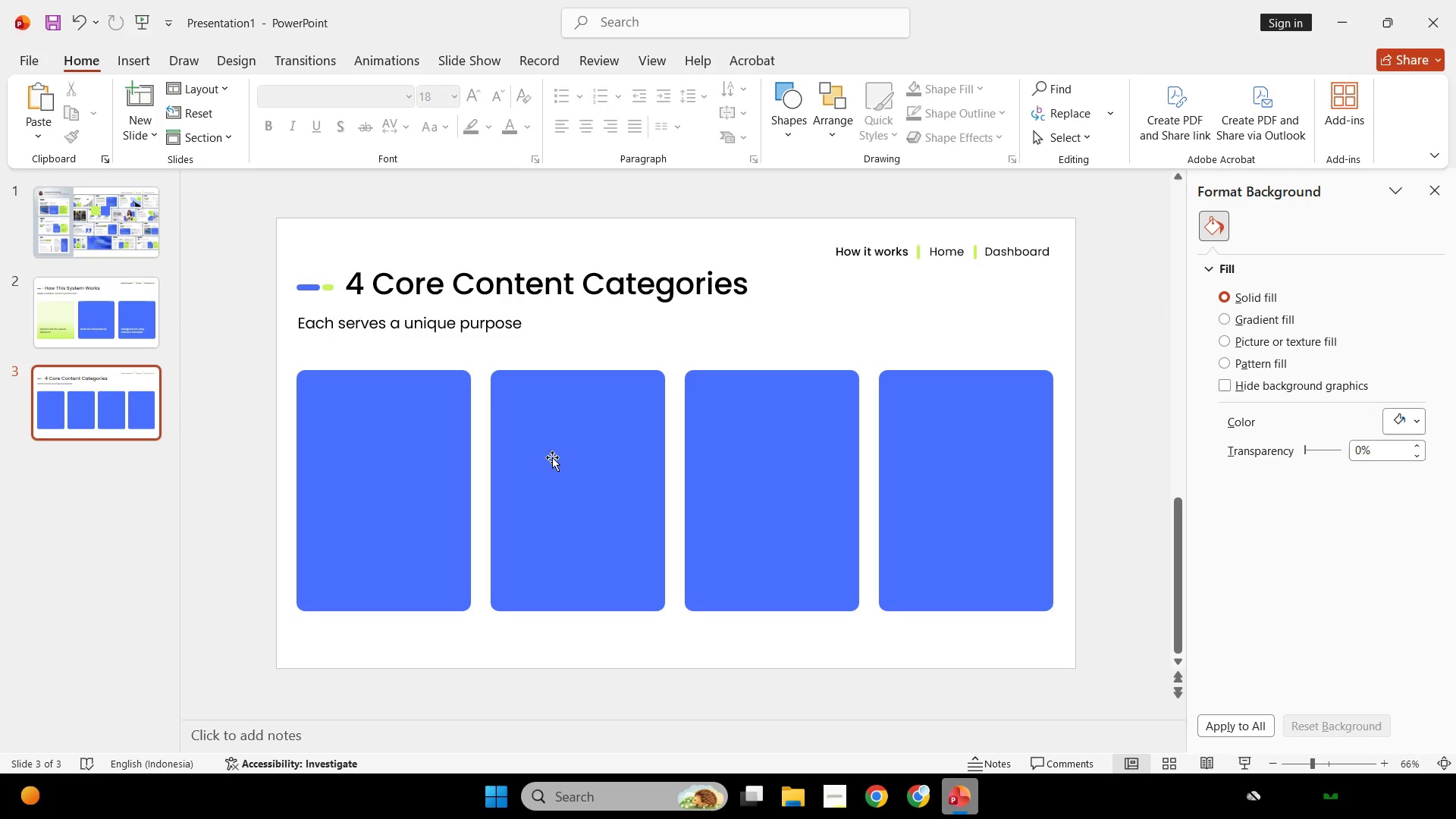 
left_click([353, 451])
 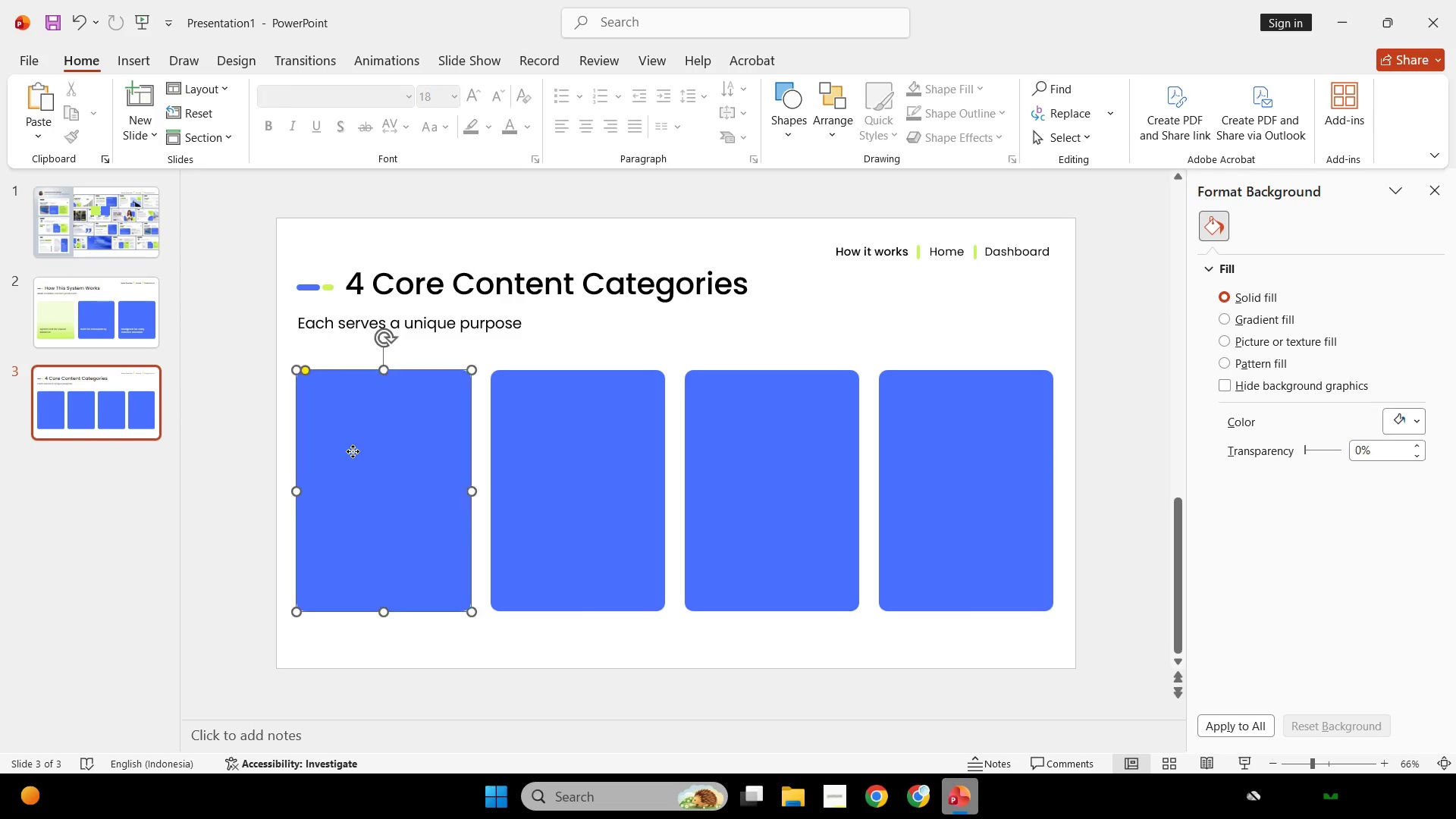 
hold_key(key=ShiftLeft, duration=1.14)
double_click([647, 454])
 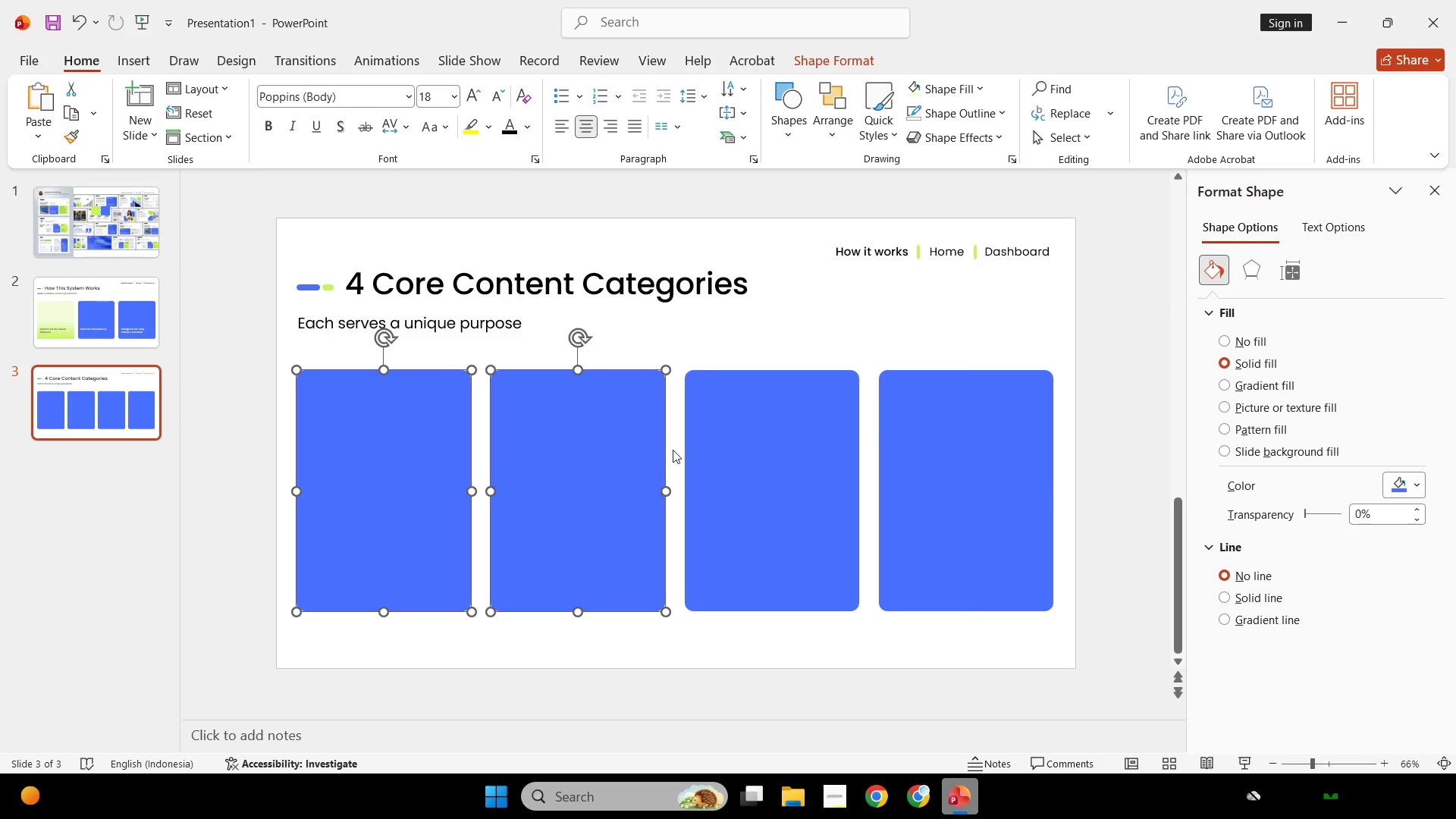 
triple_click([877, 431])
 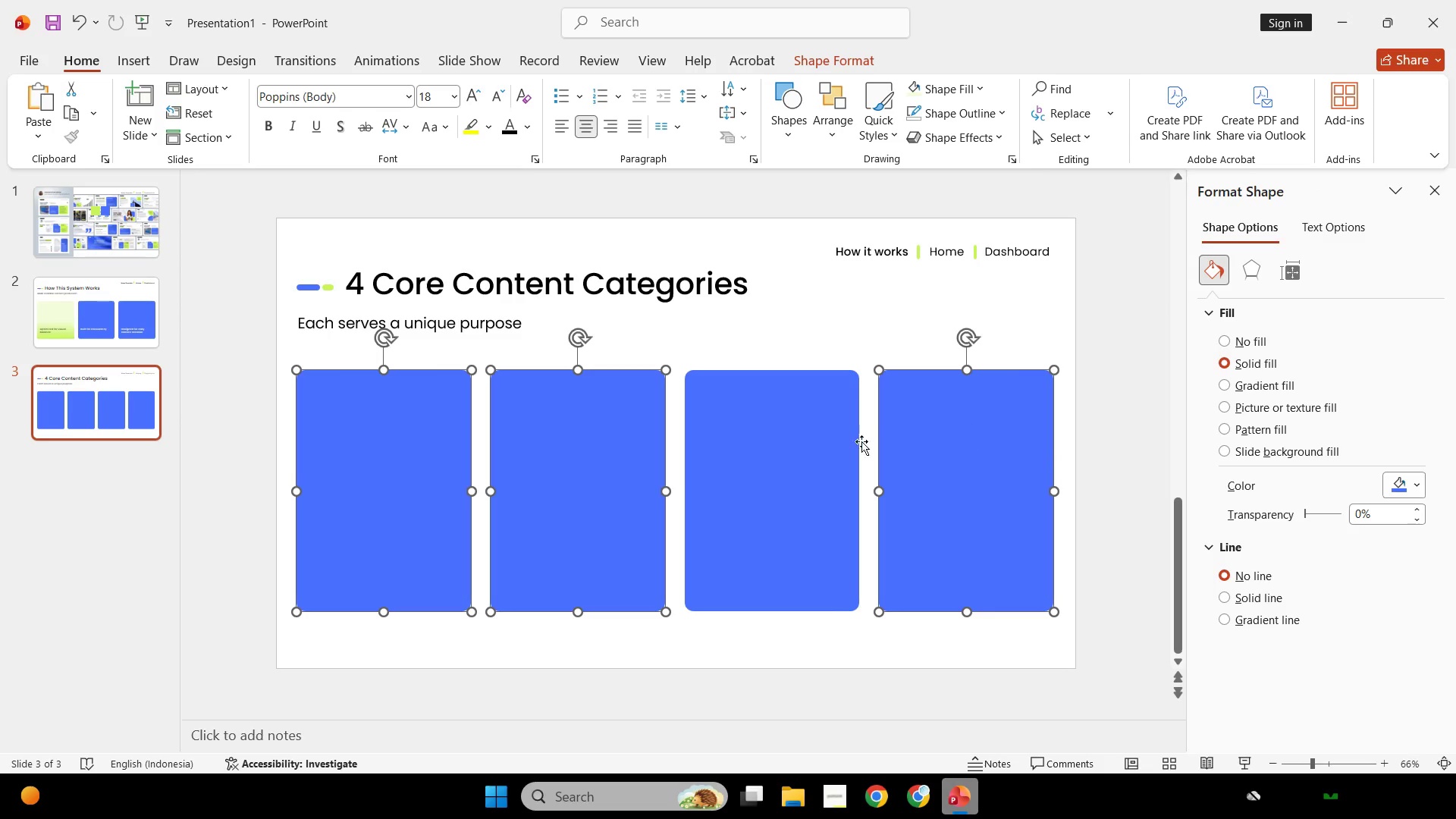 
triple_click([816, 443])
 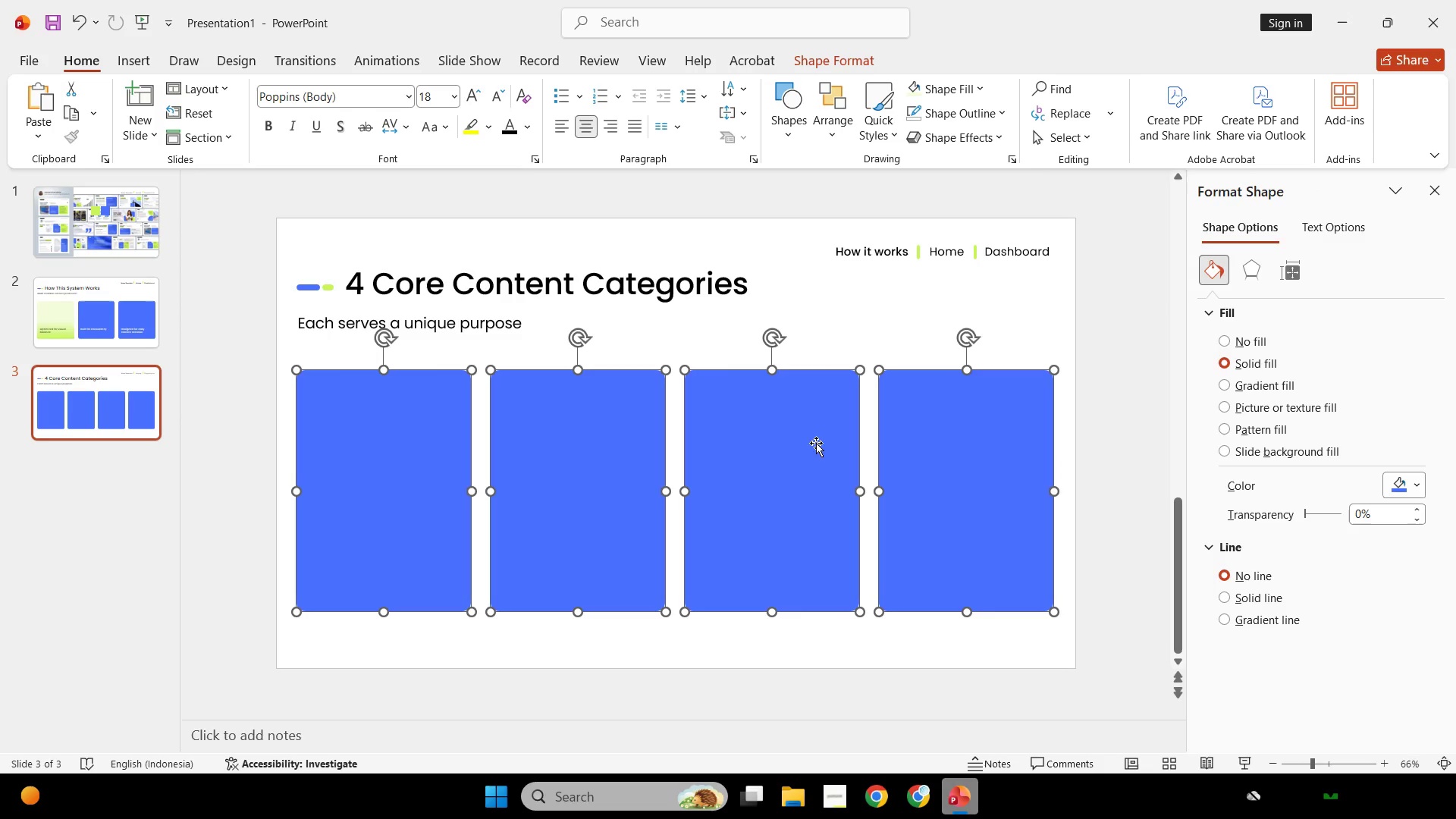 
key(Control+G)
 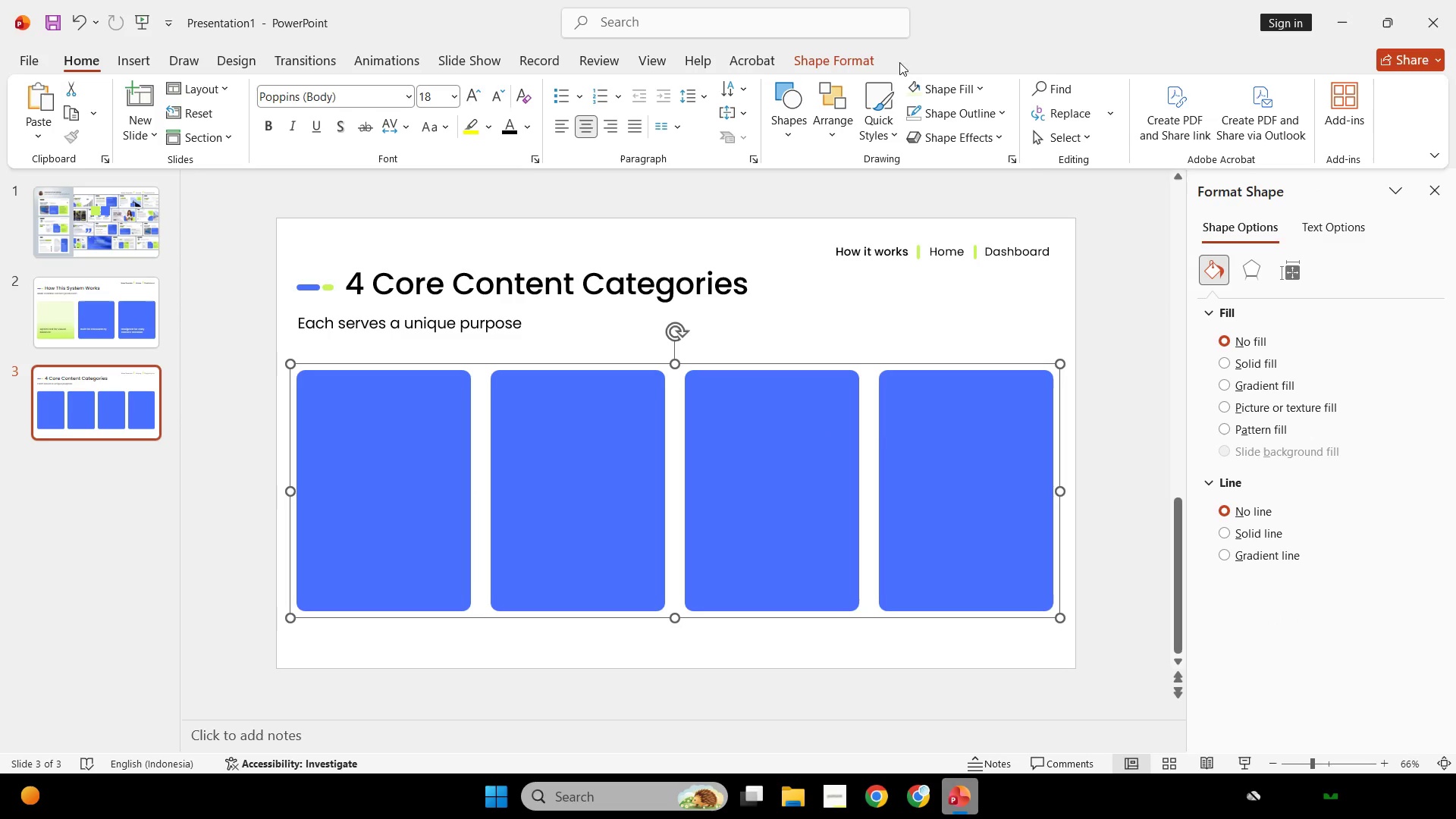 
left_click([855, 58])
 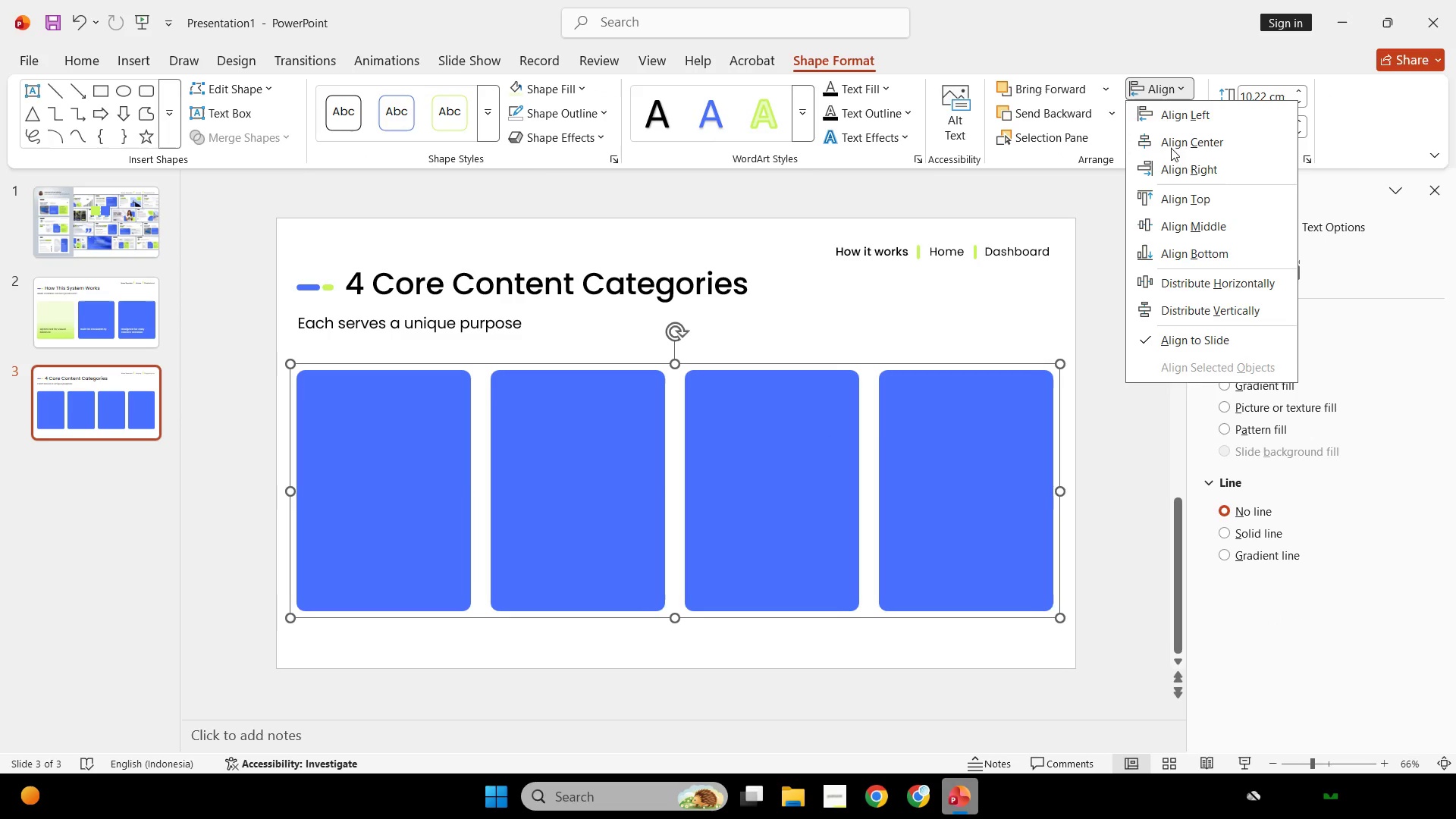 
double_click([1171, 150])
 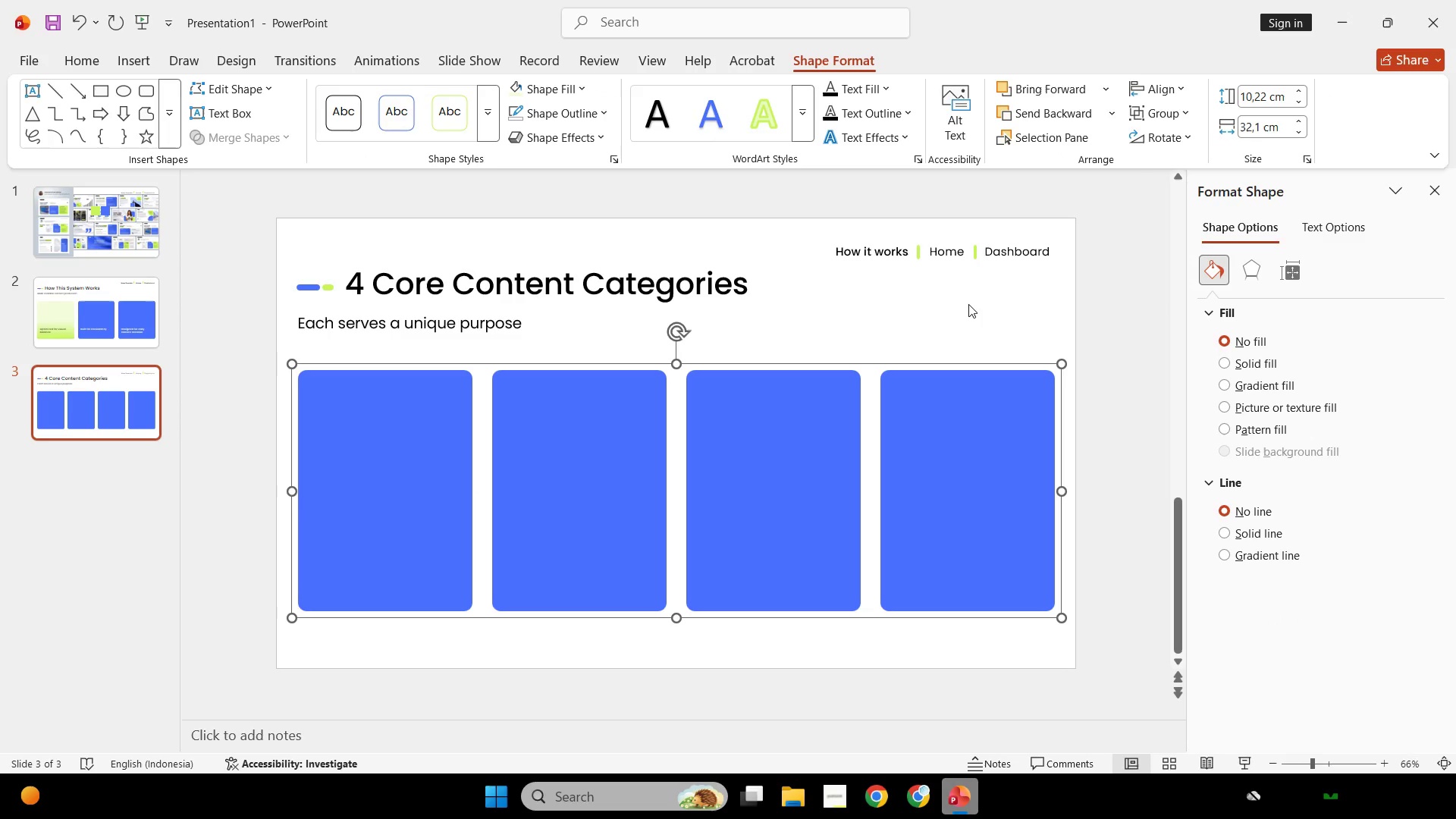 
key(Control+Shift+G)
 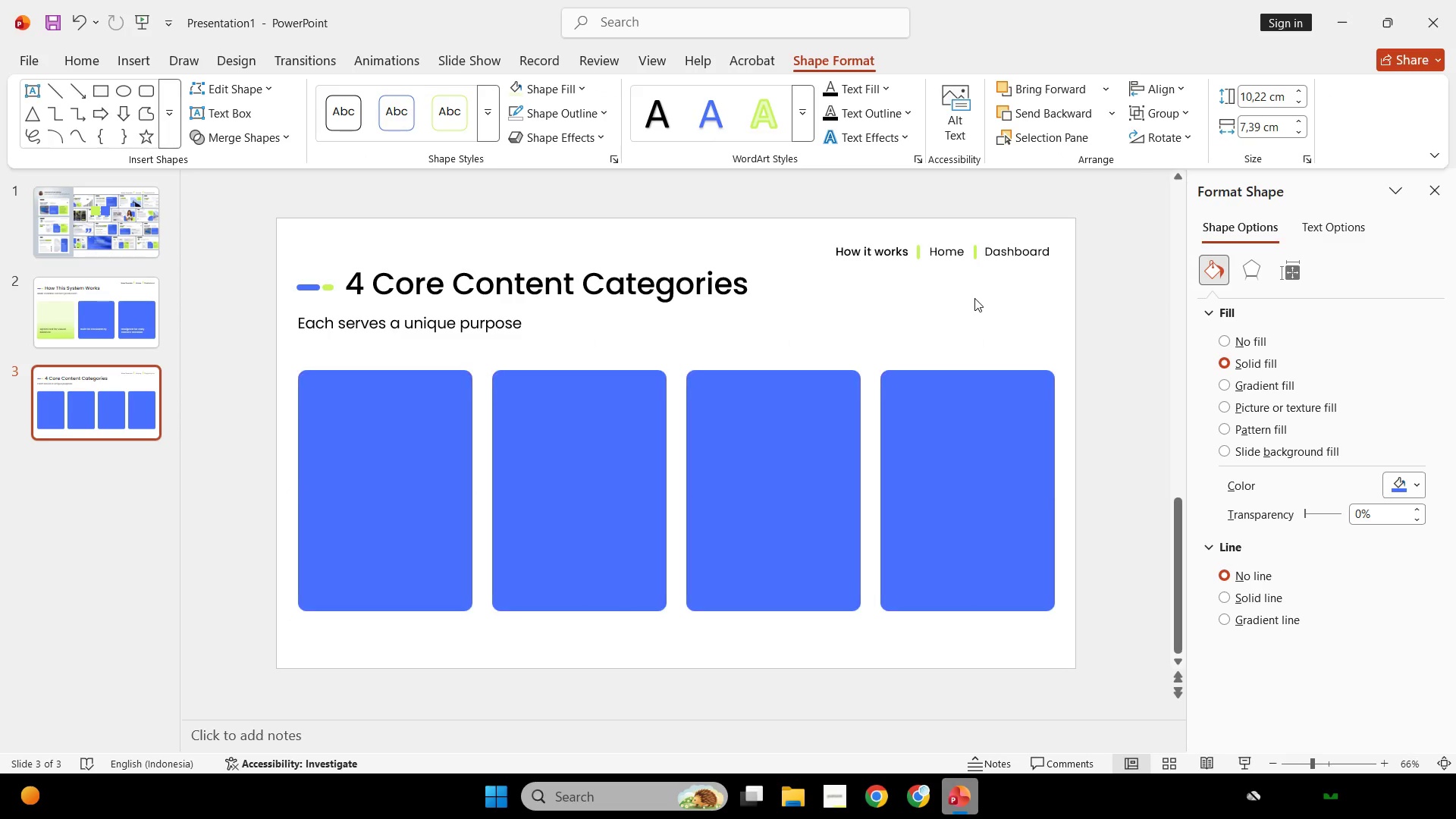 
left_click([974, 298])
 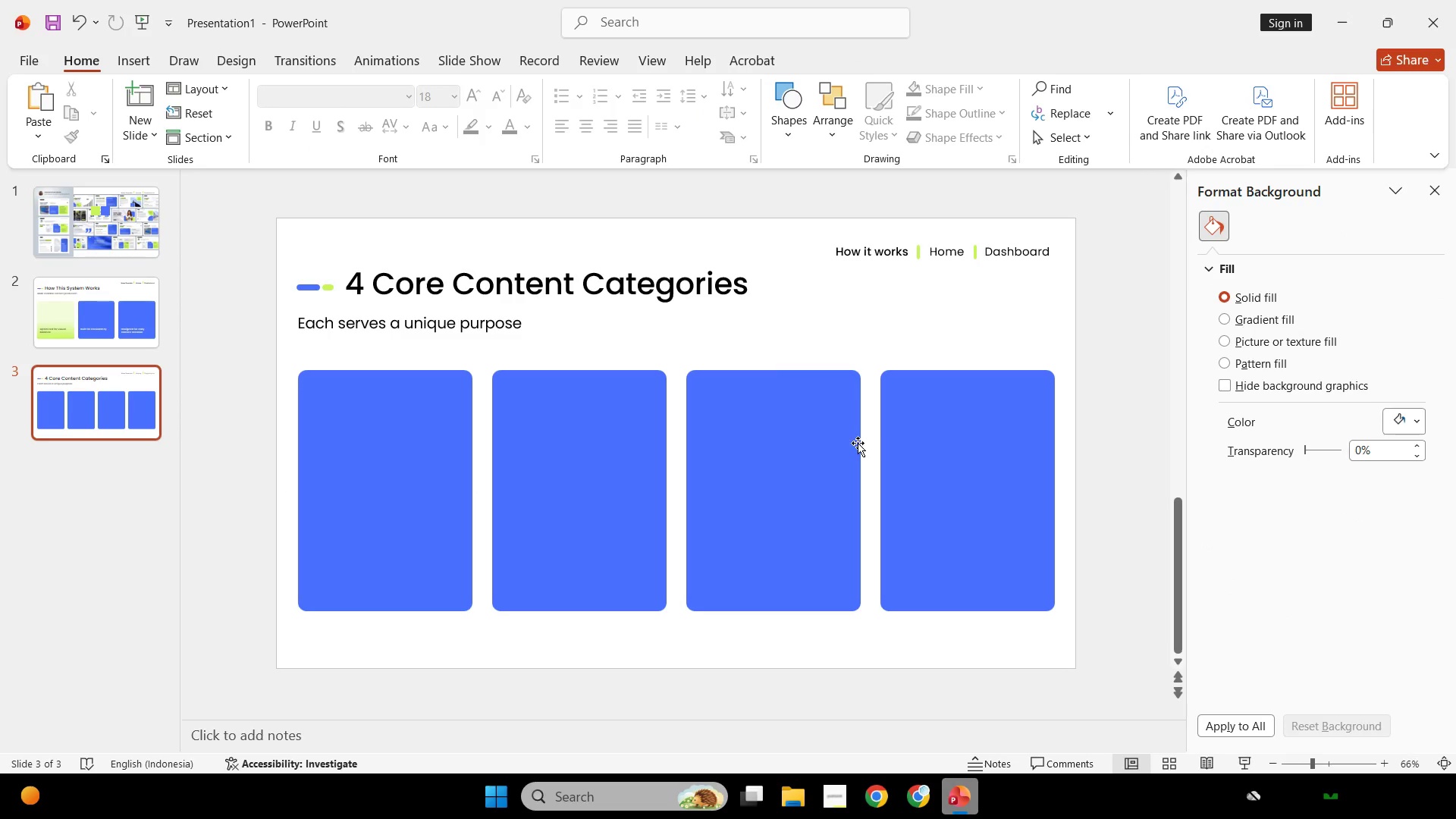 
left_click([362, 478])
 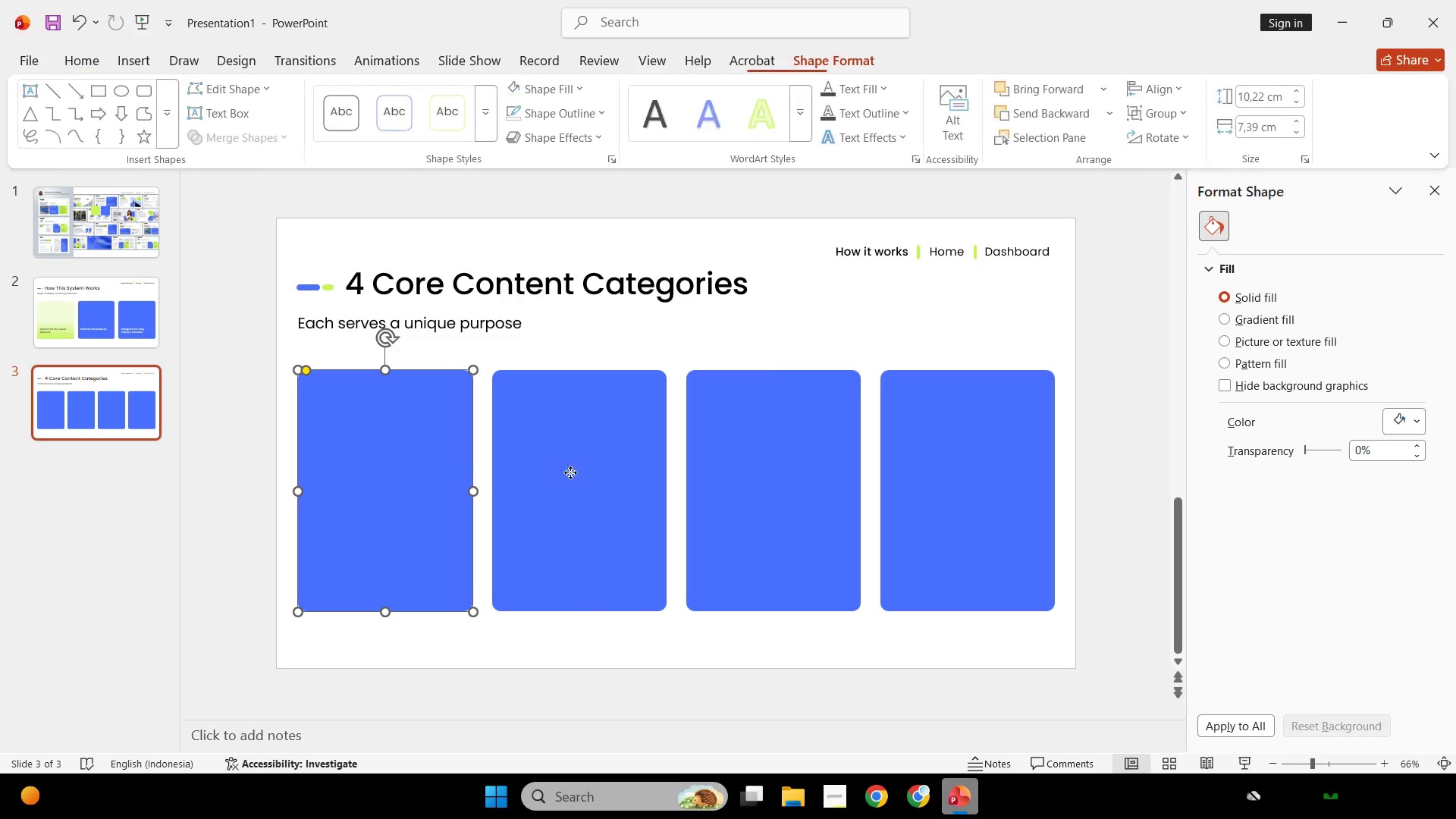 
hold_key(key=ShiftLeft, duration=1.03)
double_click([574, 472])
 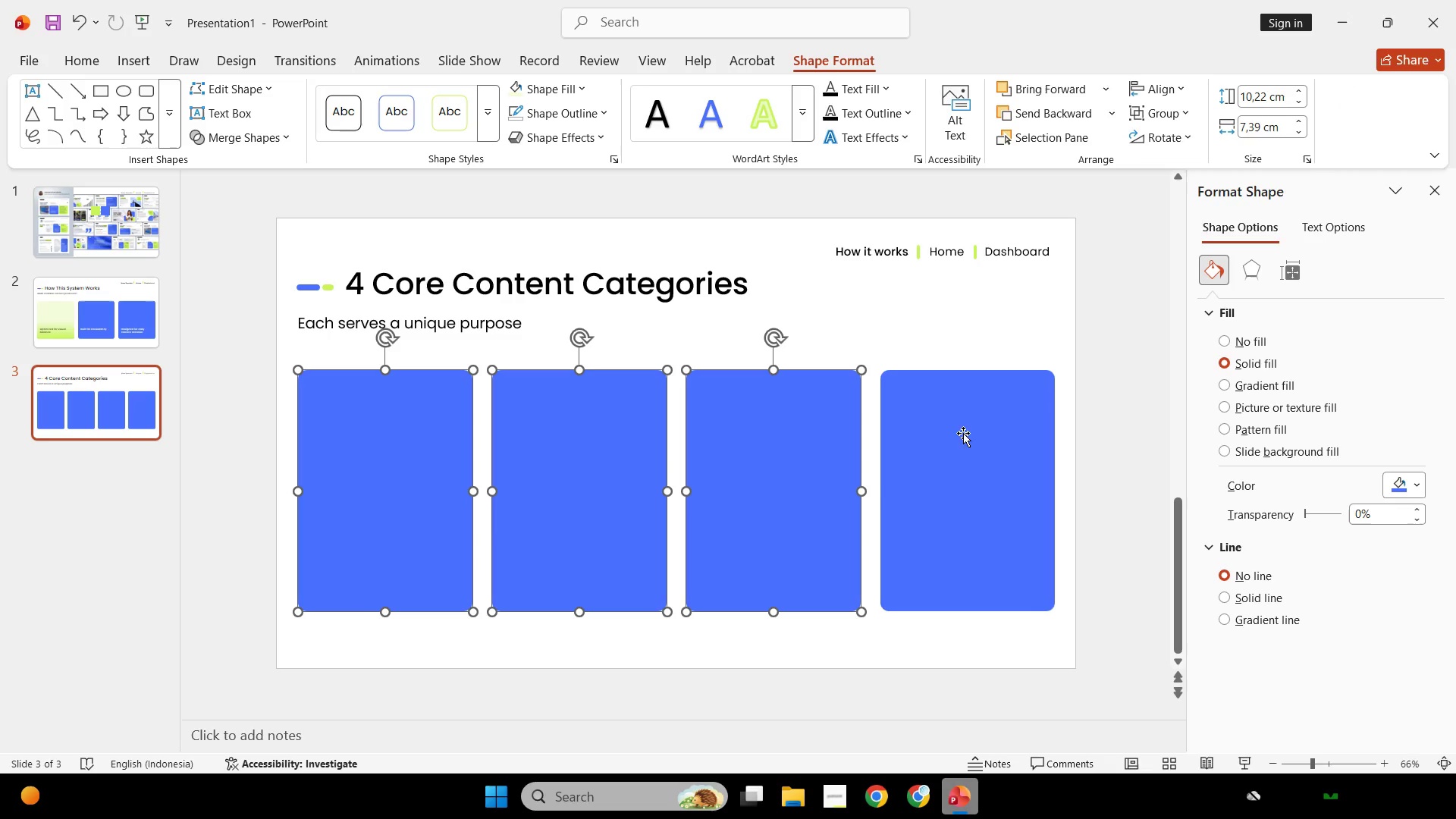 
triple_click([965, 433])
 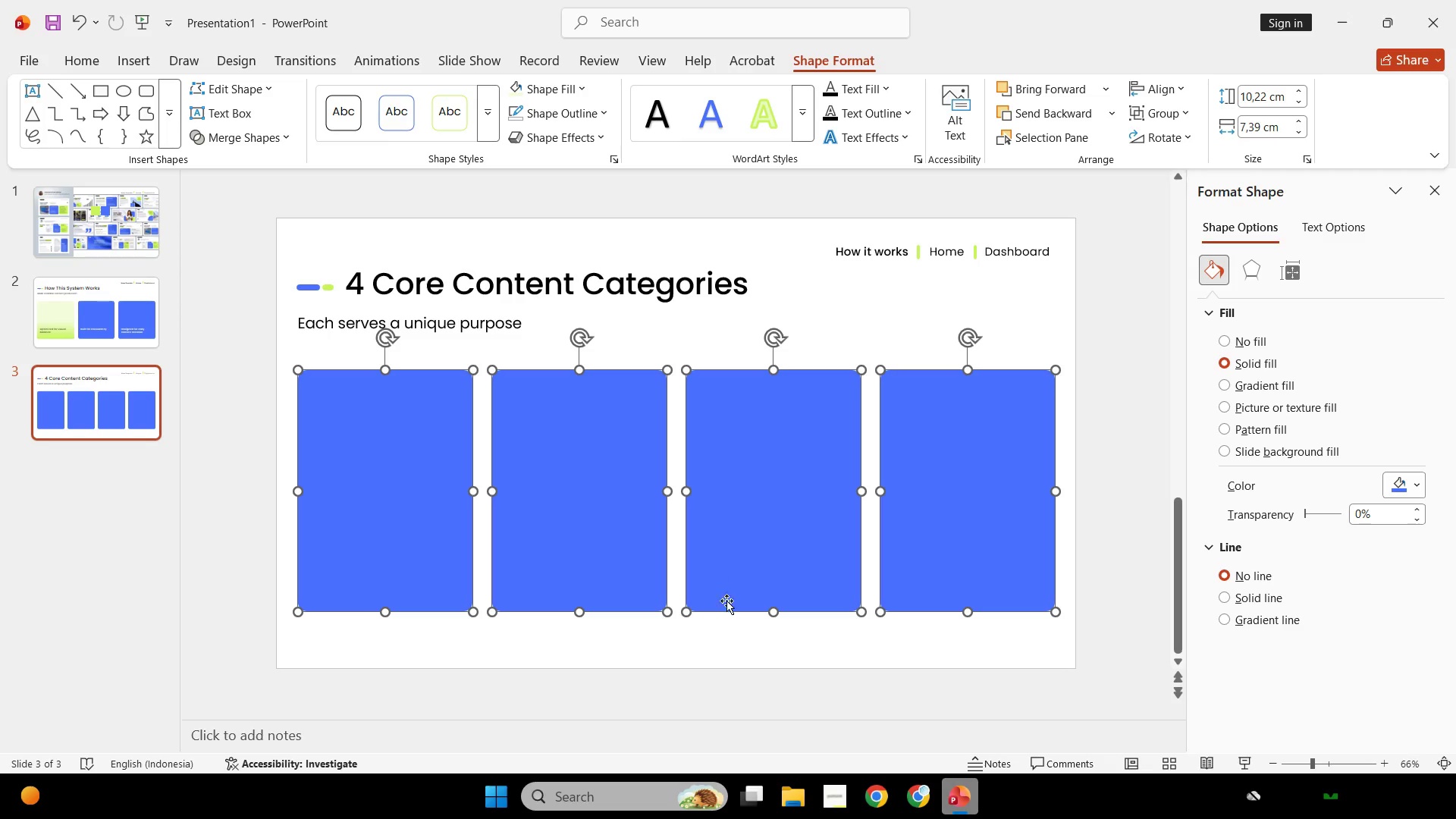 
hold_key(key=ShiftLeft, duration=5.45)
left_click_drag(start_coordinate=[578, 612], to_coordinate=[579, 646])
 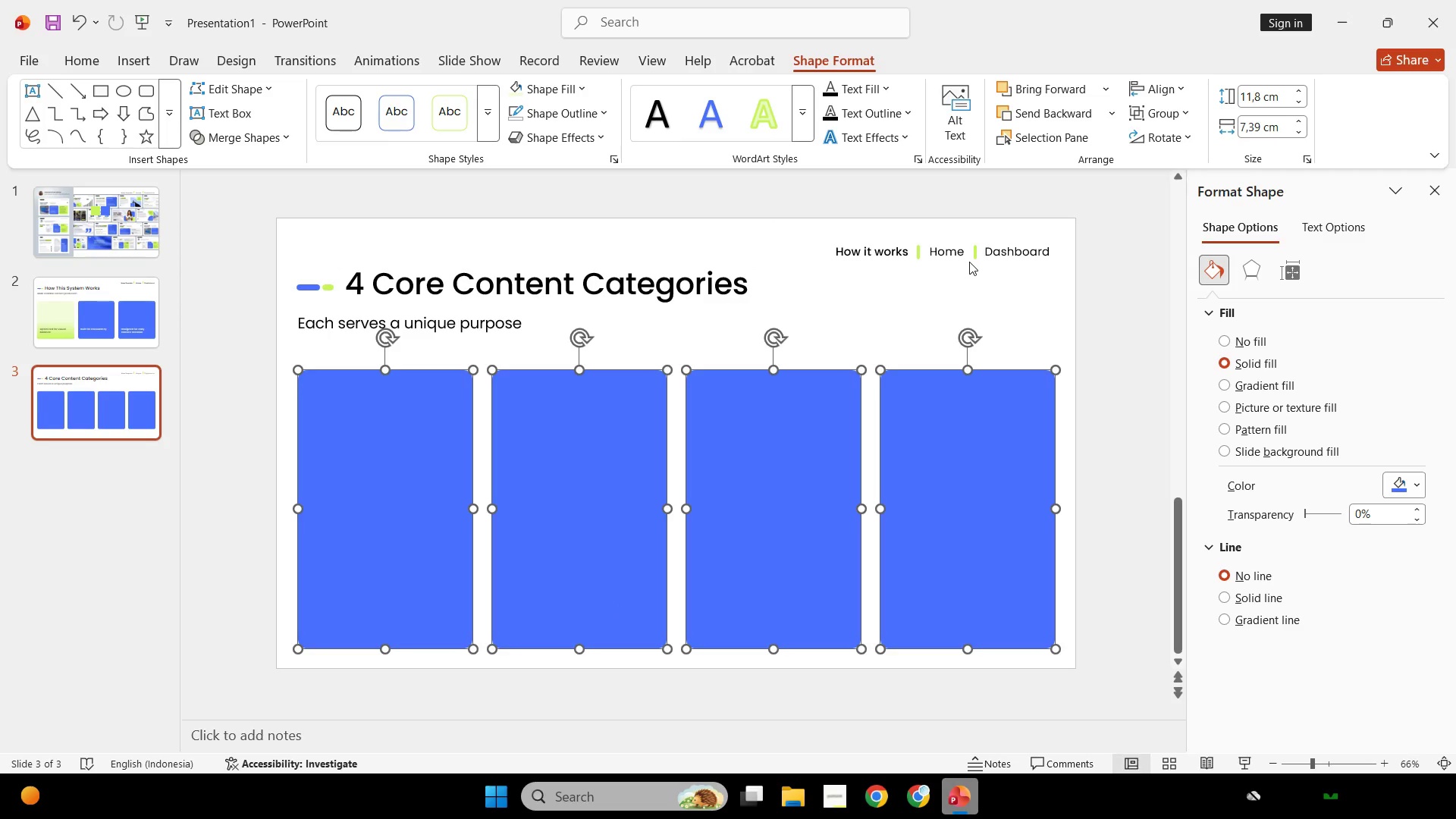 
left_click([969, 262])
 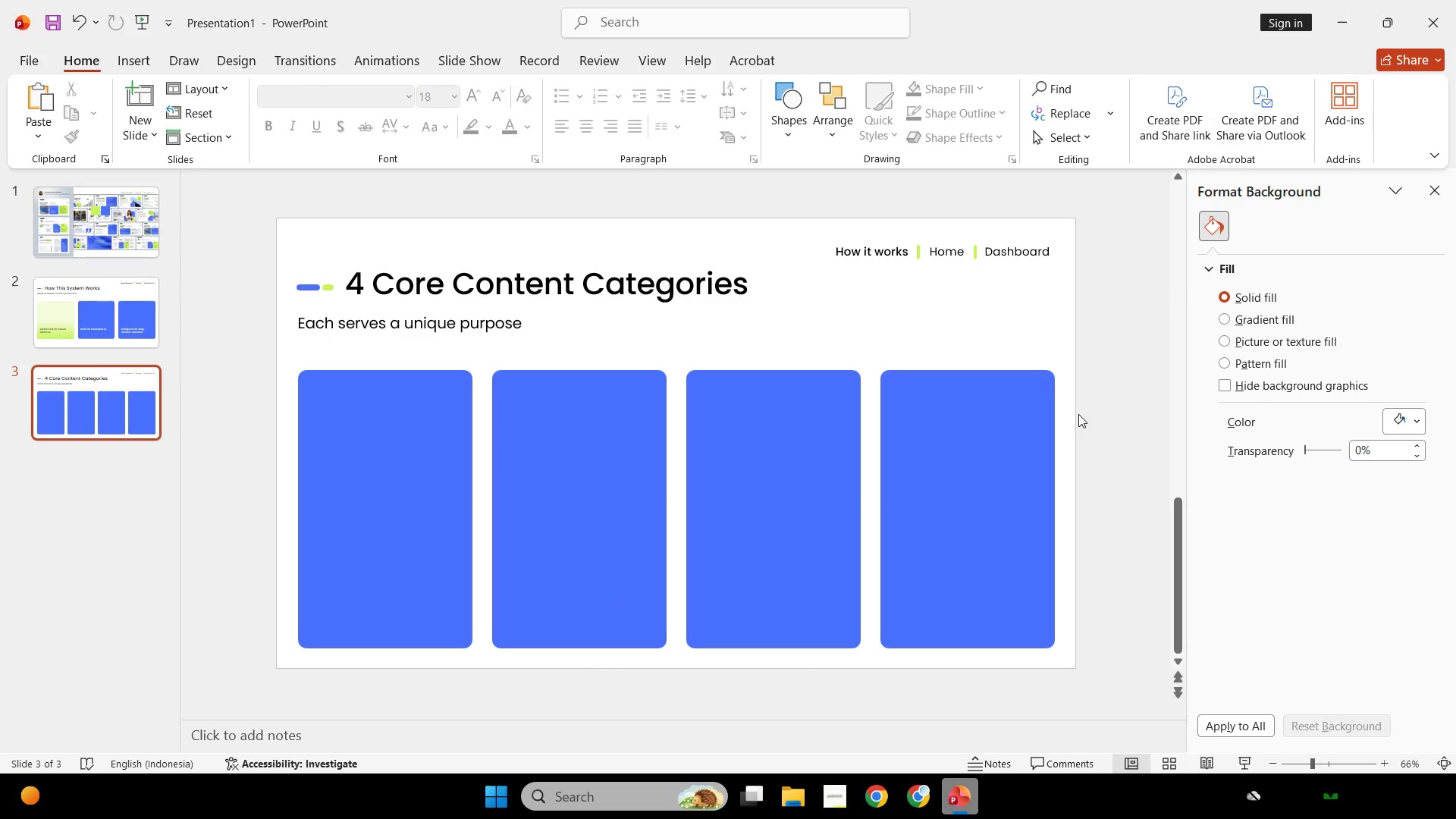 
wait(12.0)
 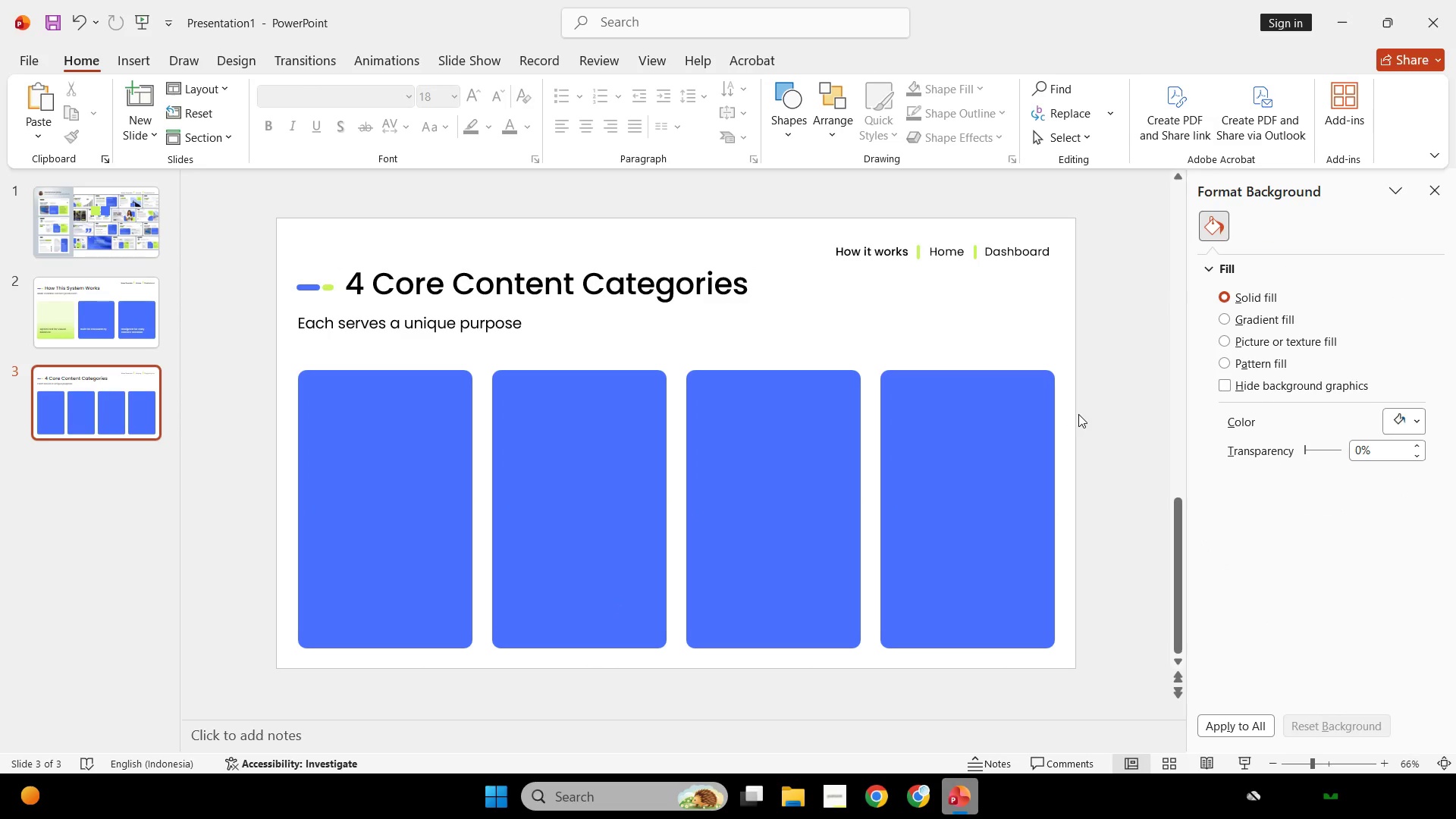 
scroll: coordinate [465, 394], scroll_direction: none, amount: 0.0
 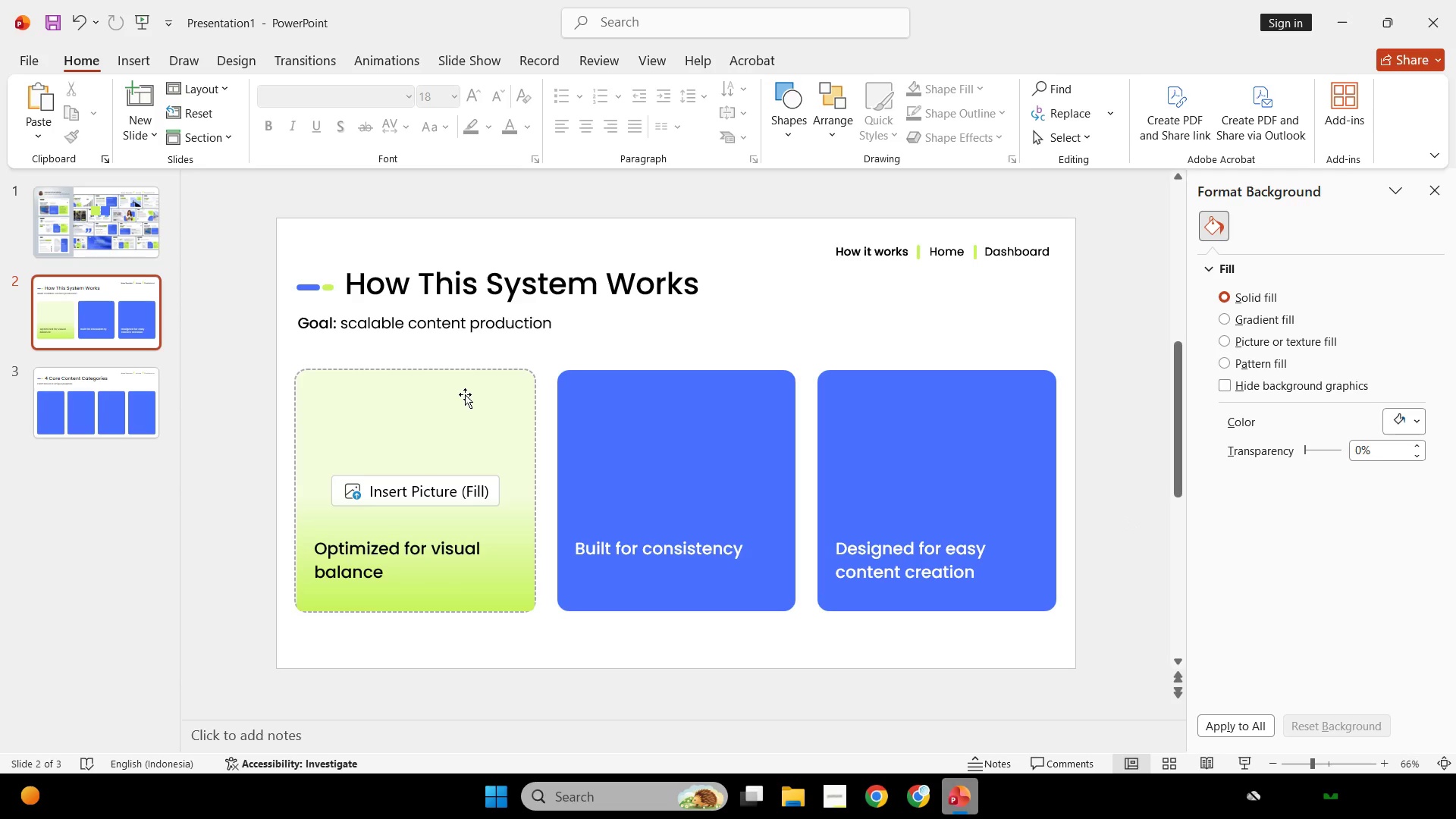 
wait(6.55)
 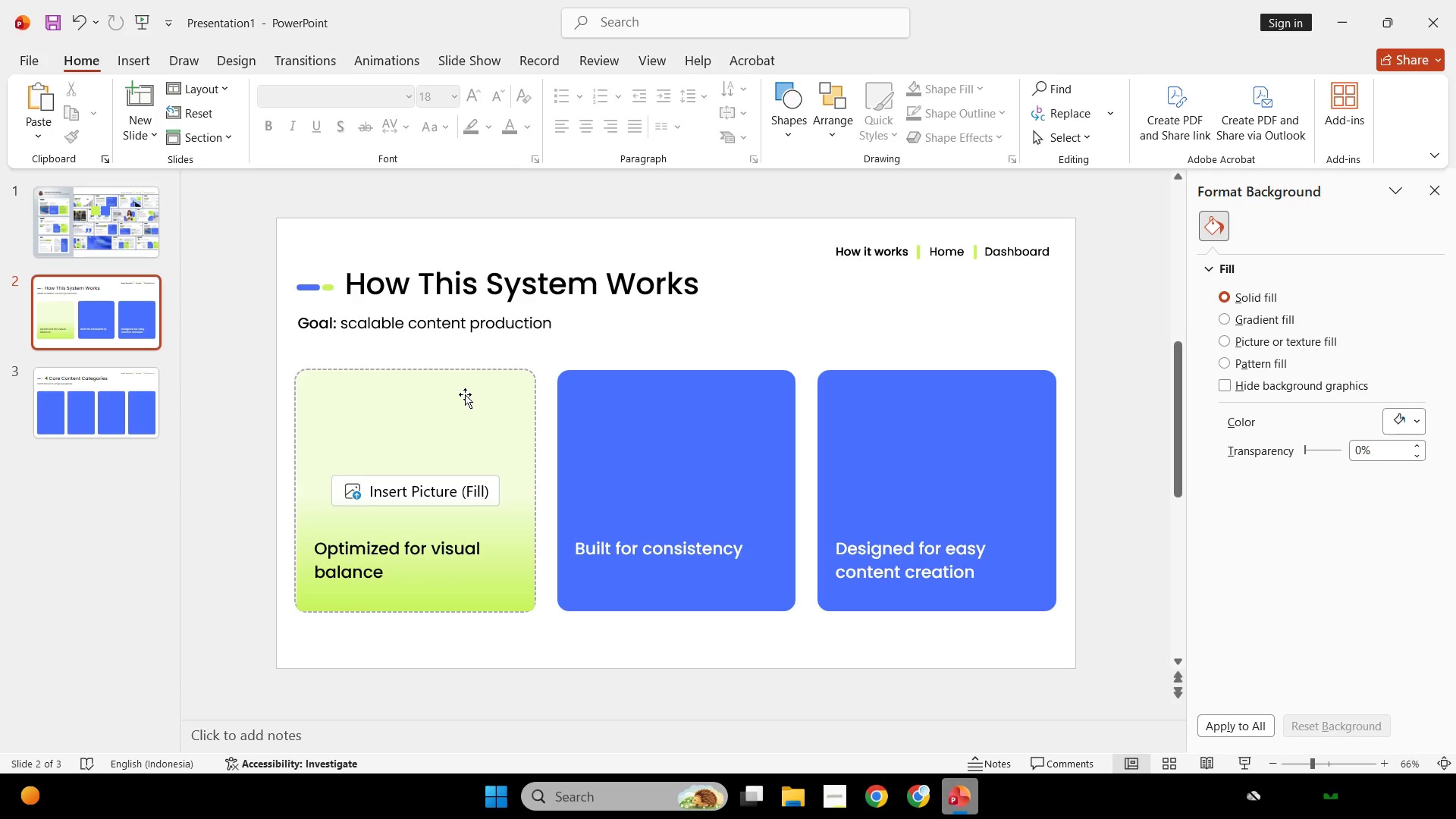 
scroll: coordinate [465, 394], scroll_direction: none, amount: 0.0
 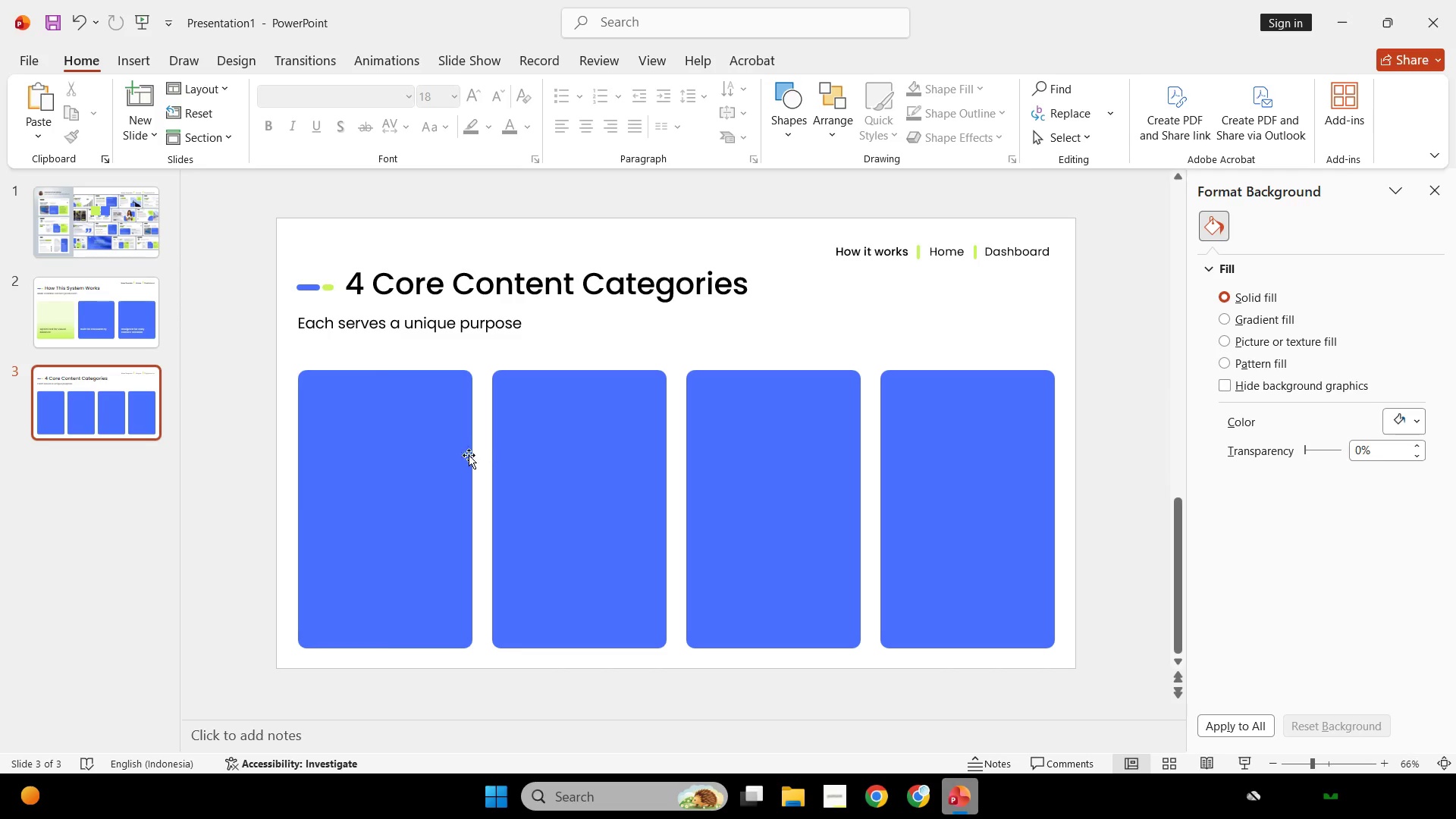 
left_click([455, 460])
 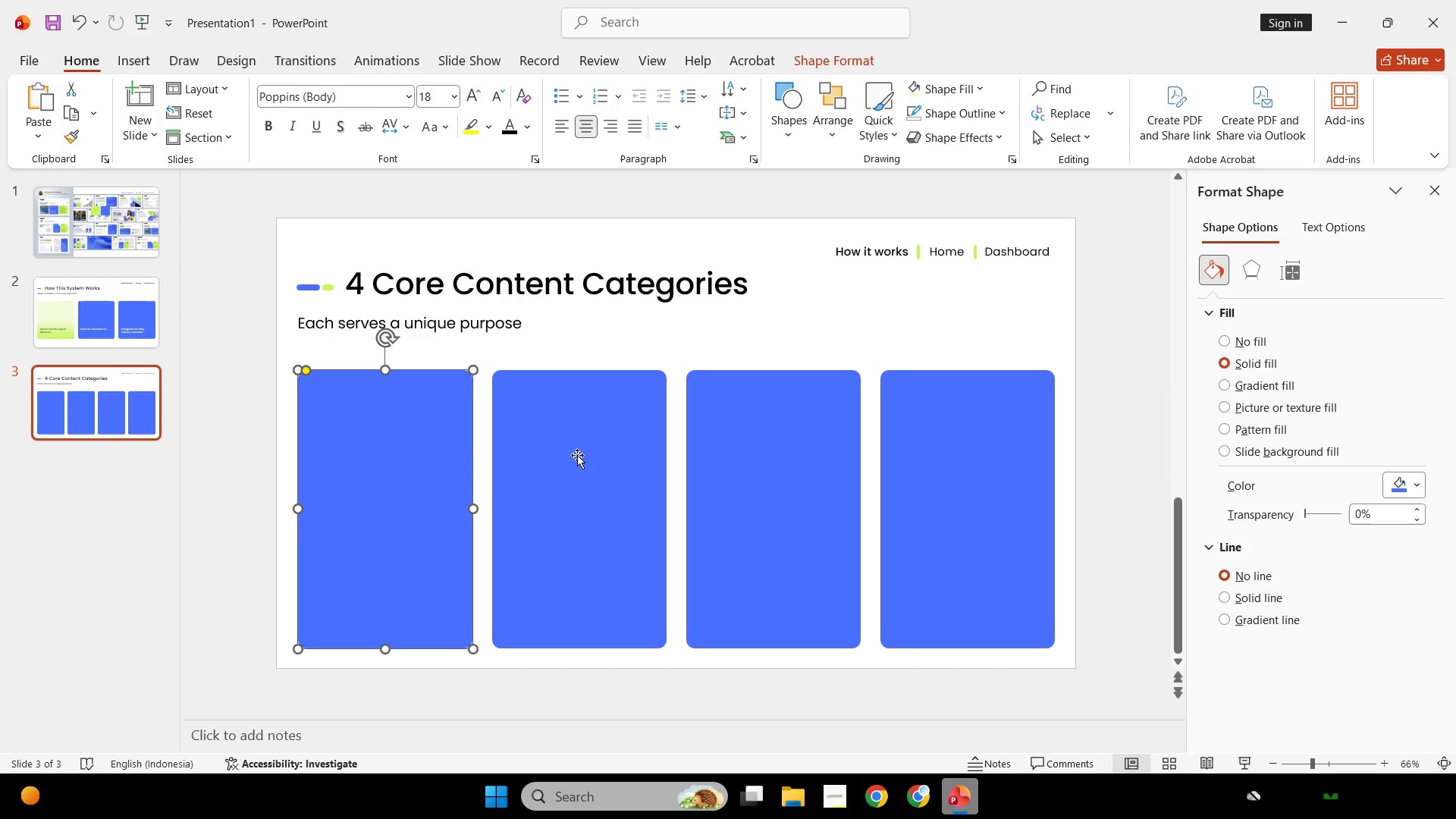 
key(Control+ControlLeft)
 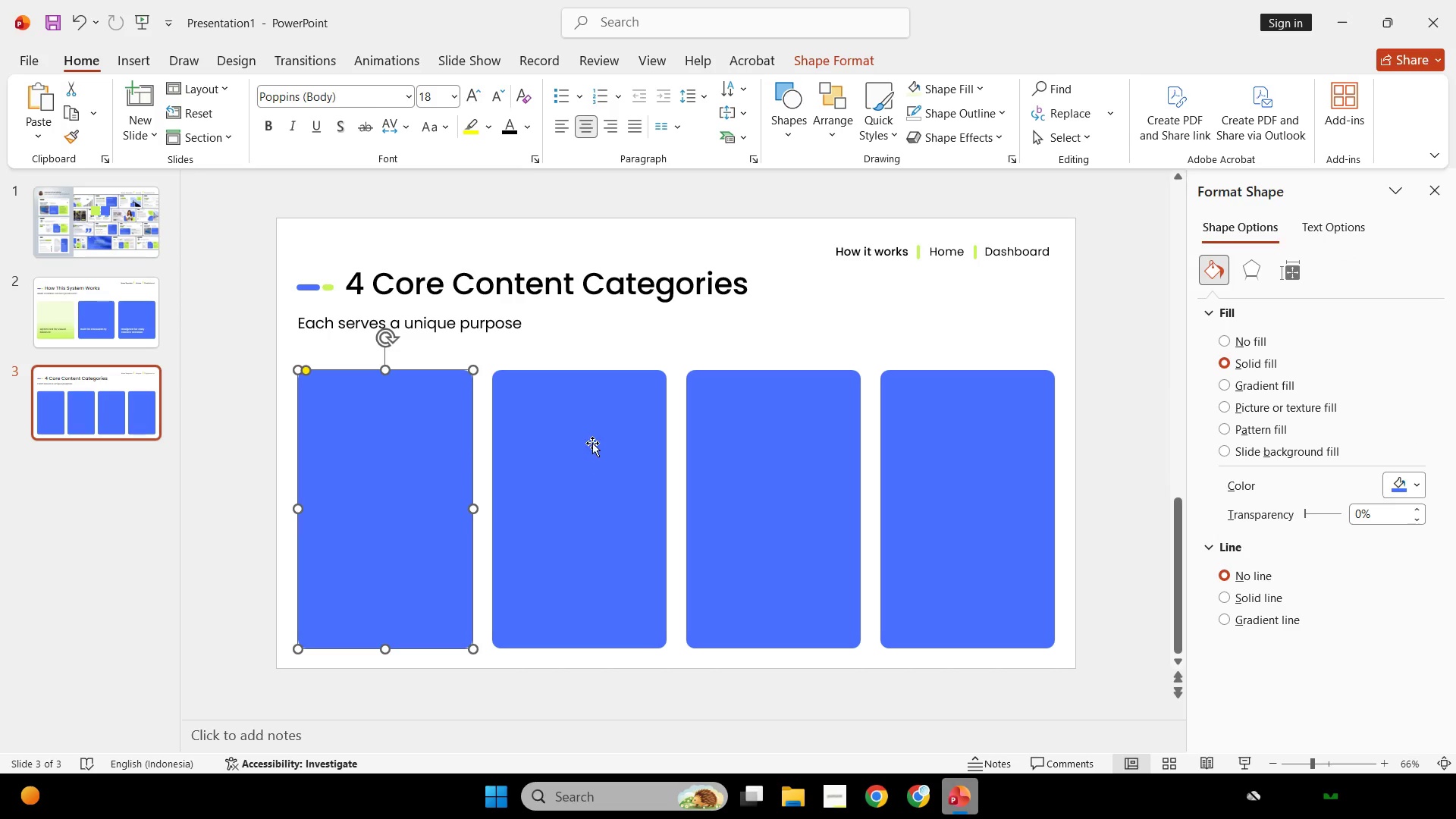 
scroll: coordinate [592, 442], scroll_direction: down, amount: 1.0
 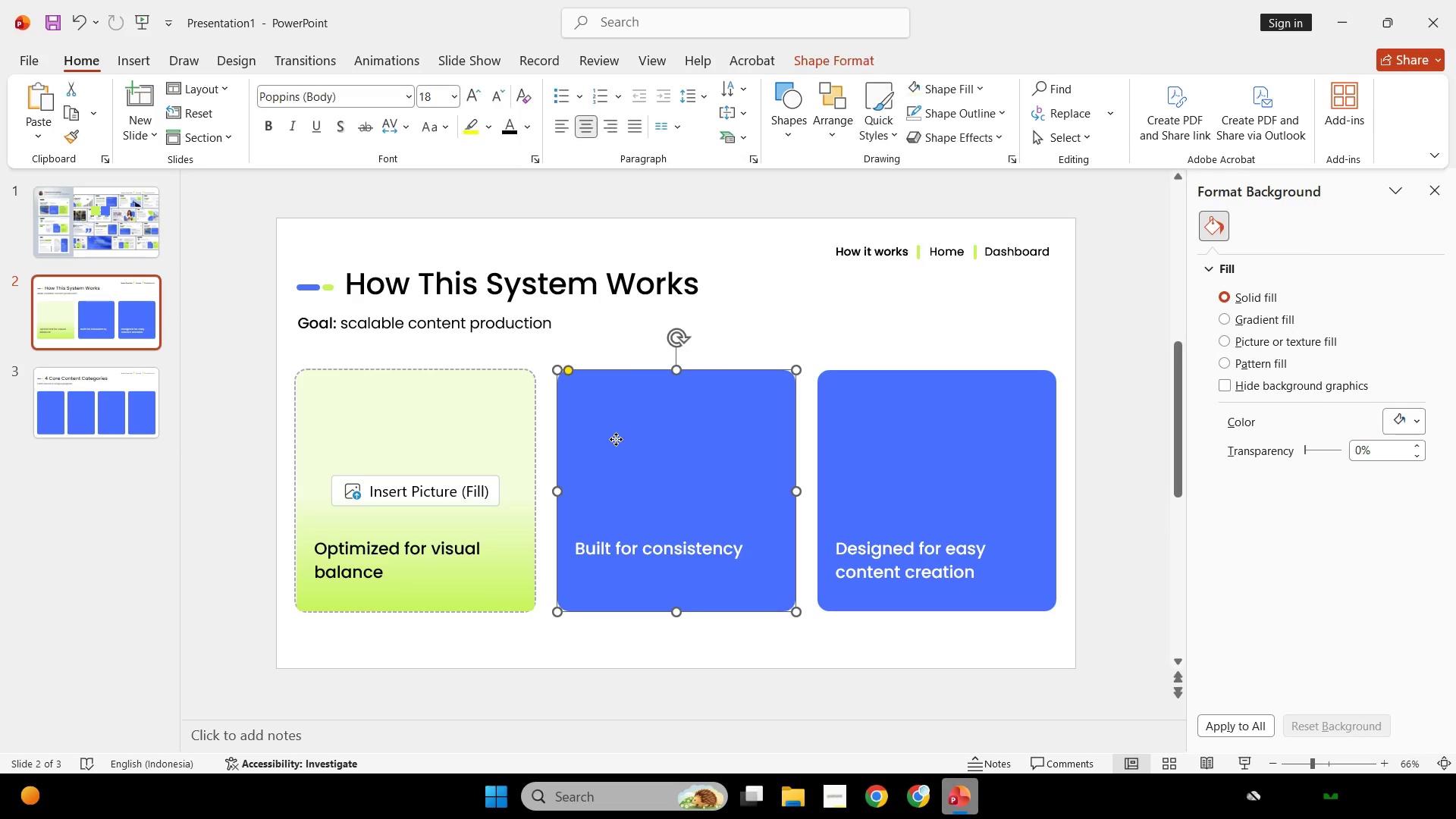 
key(Control+C)
 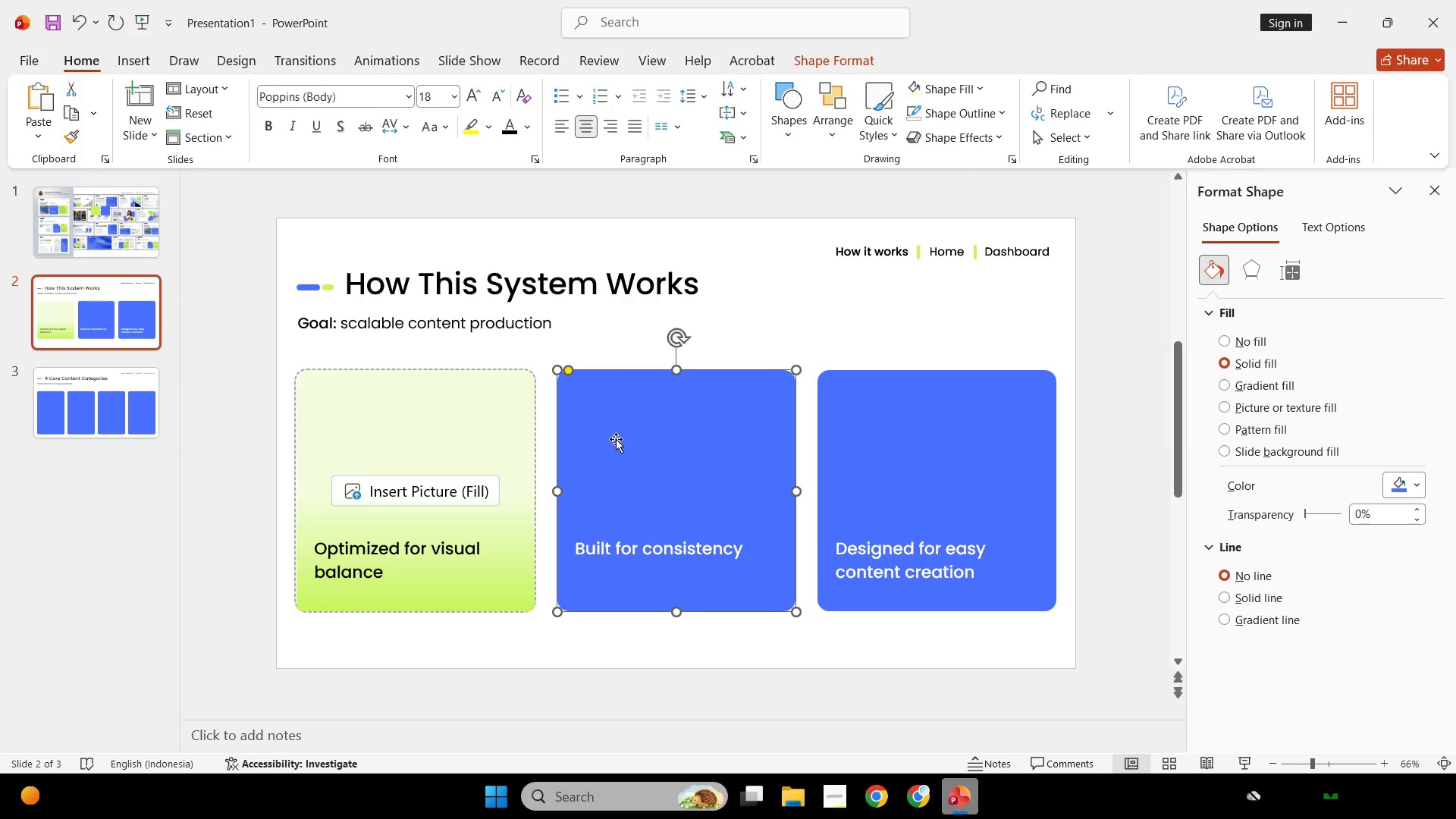 
key(Control+V)
 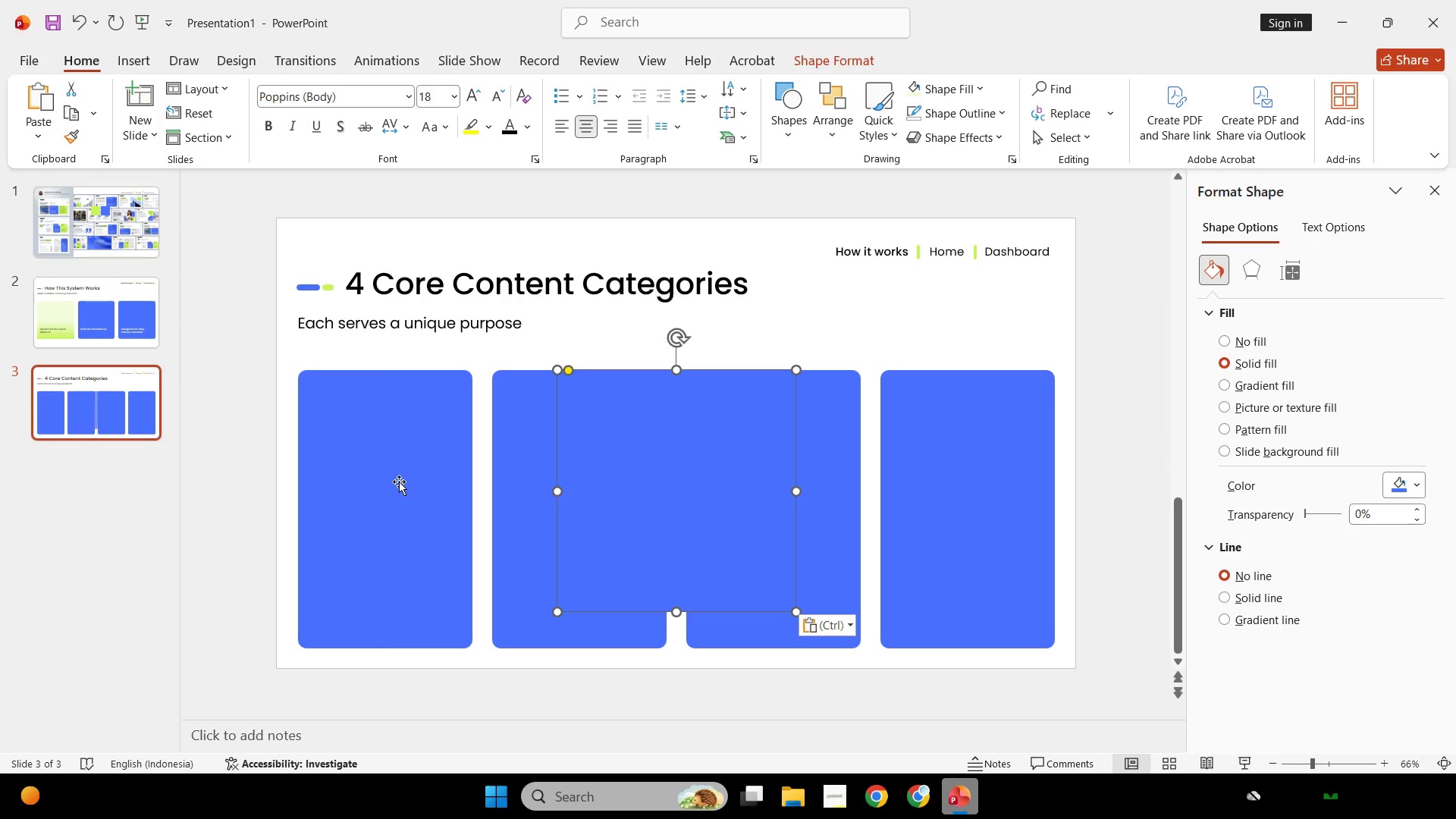 
scroll: coordinate [616, 439], scroll_direction: none, amount: 0.0
 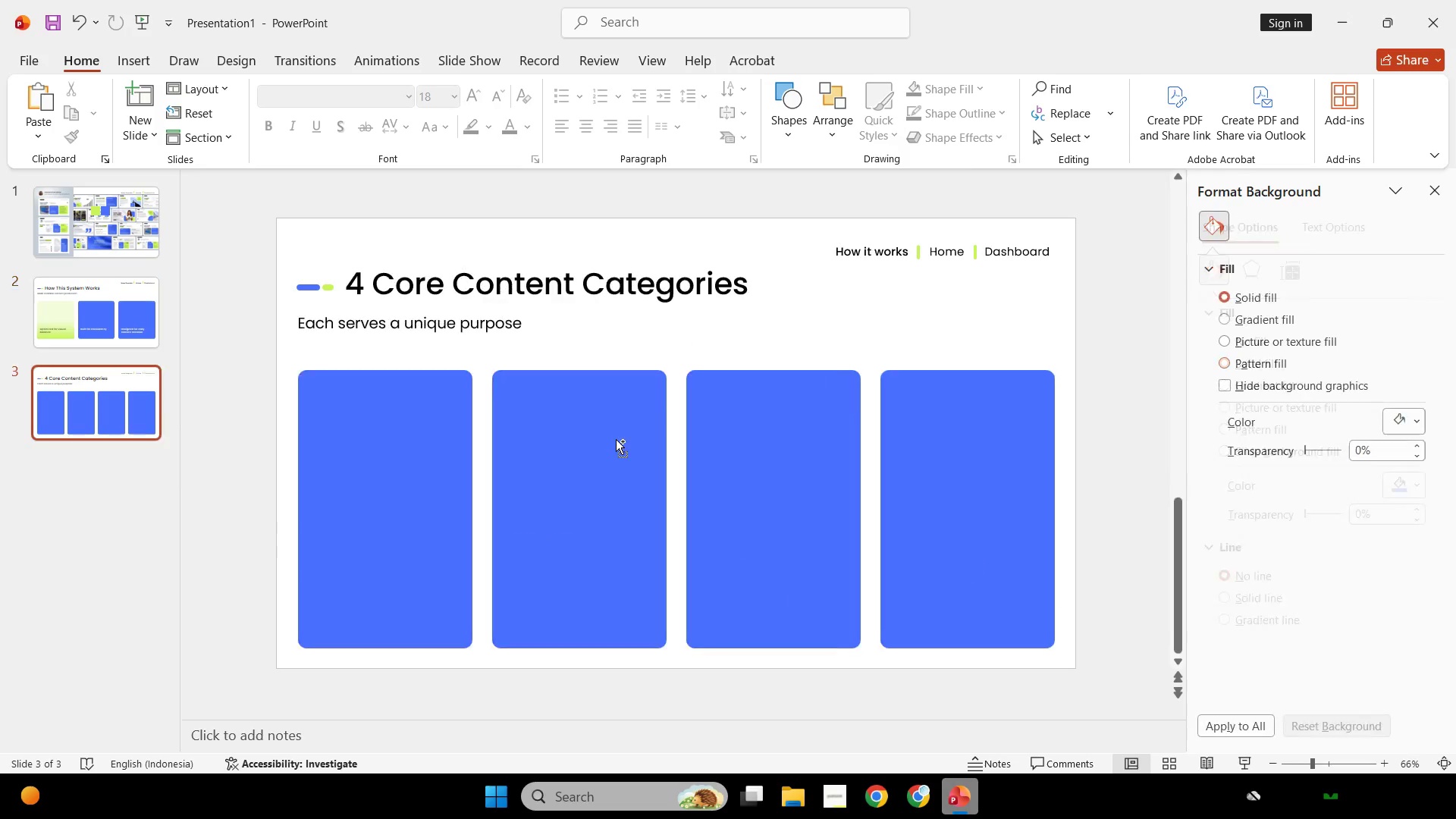 
left_click([399, 482])
 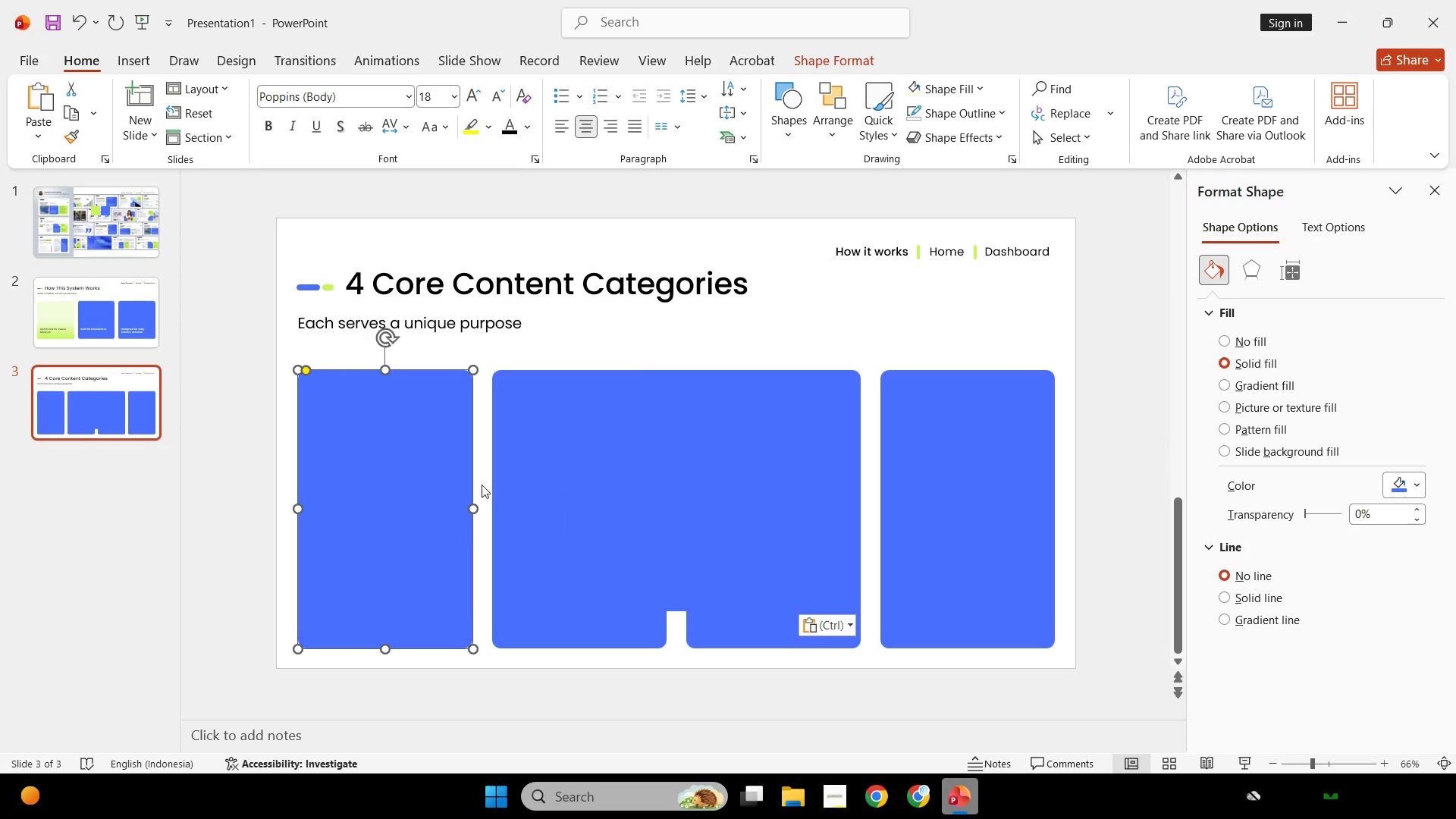 
hold_key(key=ShiftLeft, duration=1.36)
double_click([543, 488])
 